 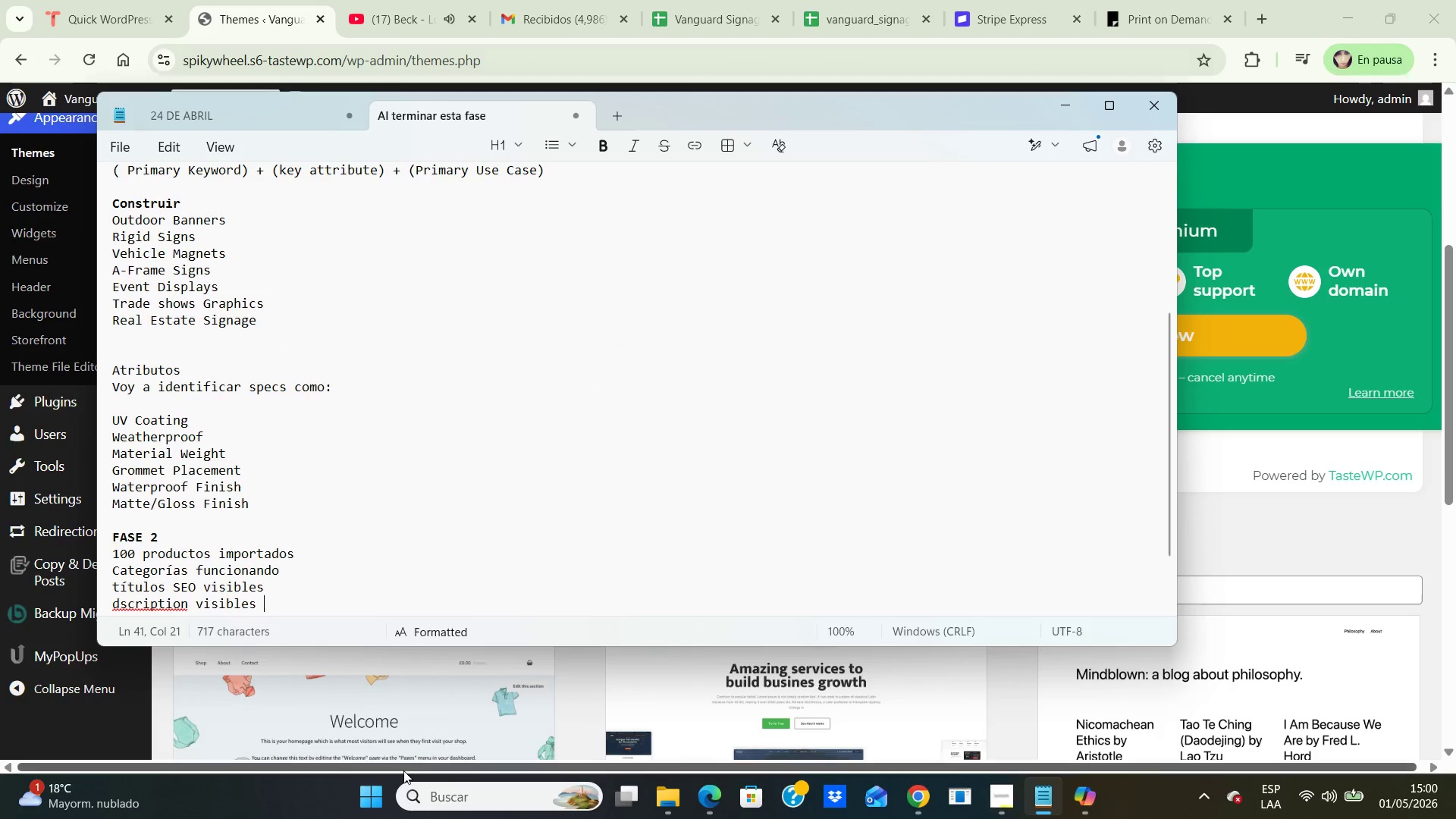 
key(Enter)
 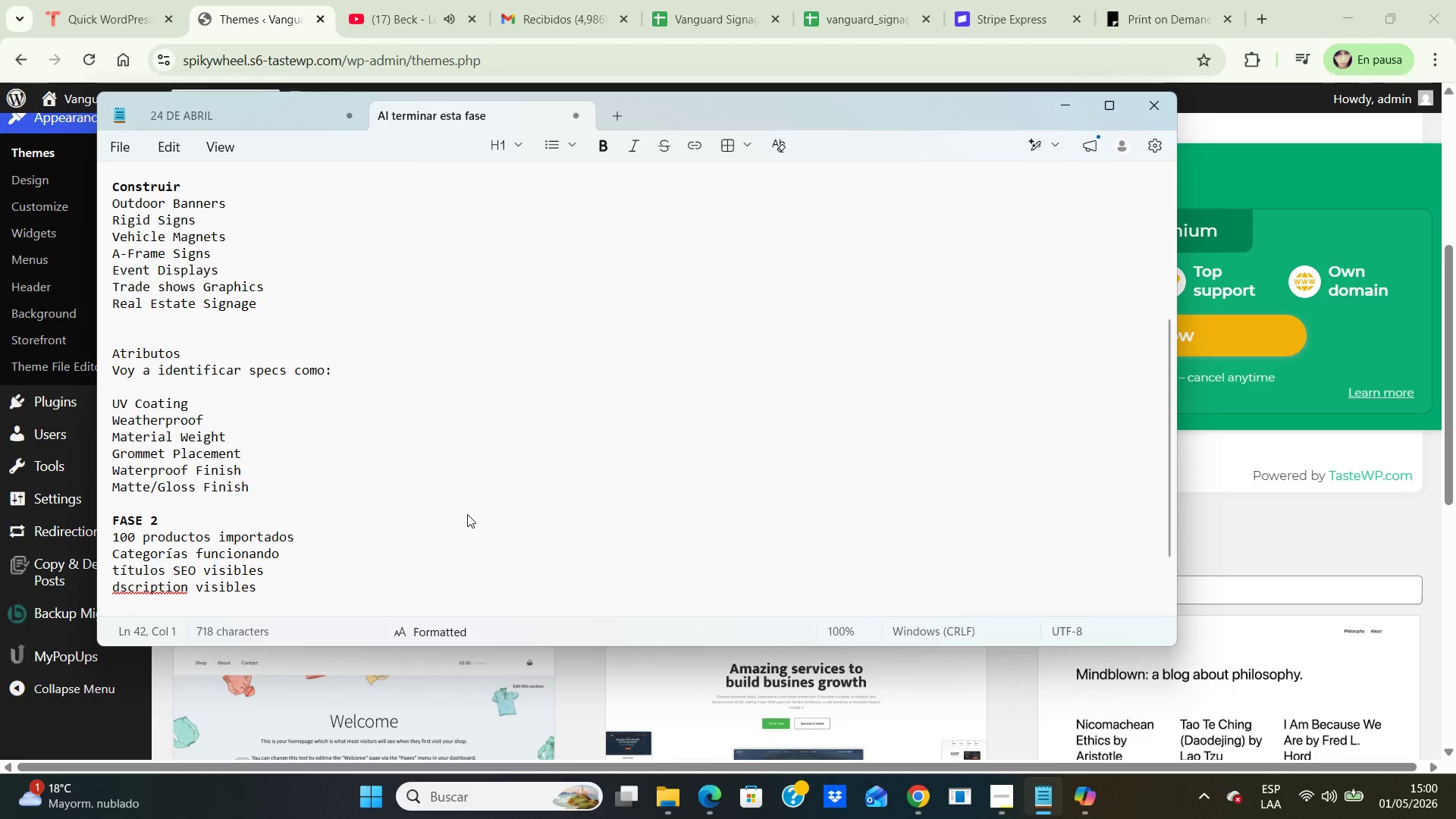 
type(tags visibles)
 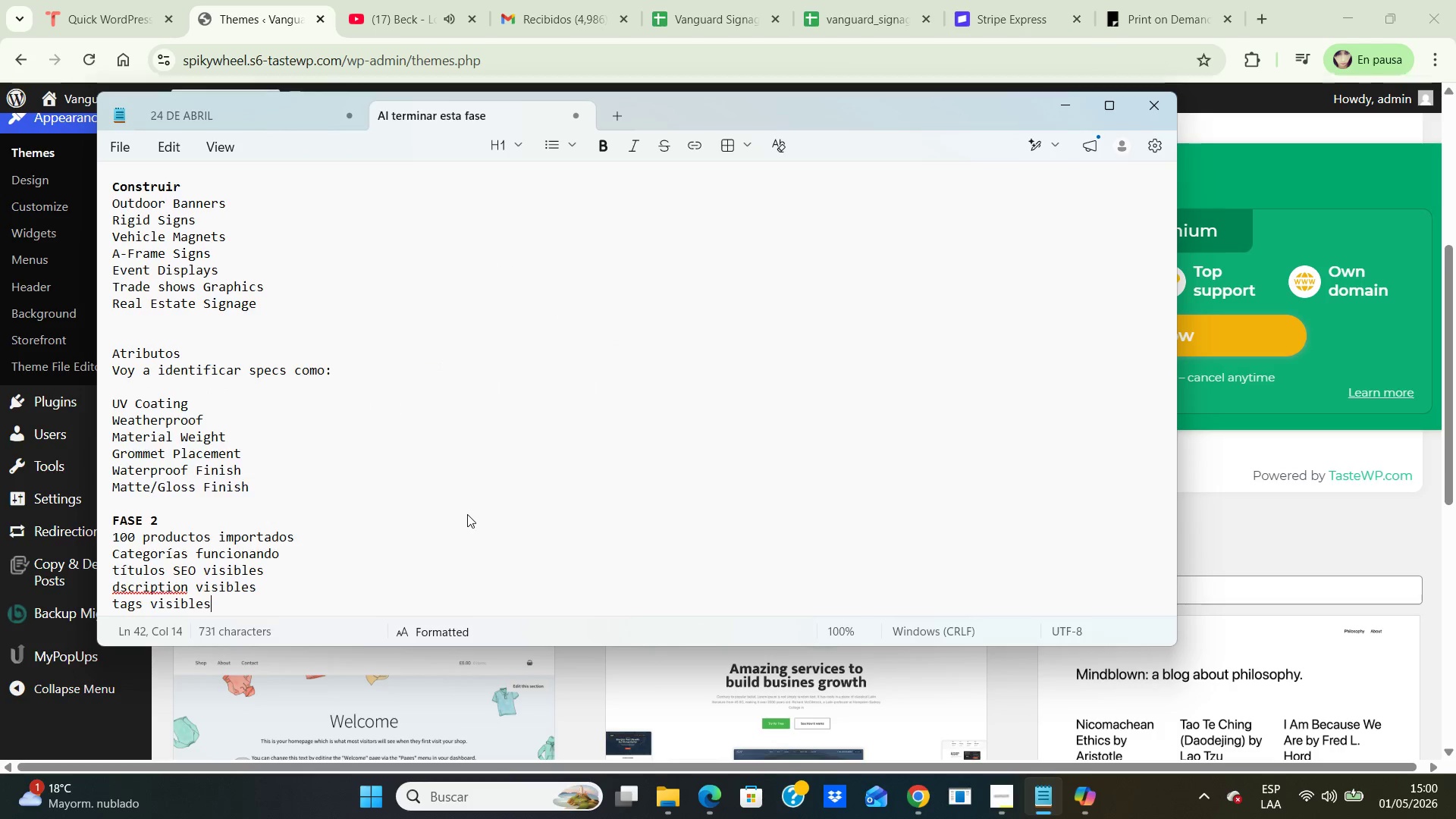 
key(Enter)
 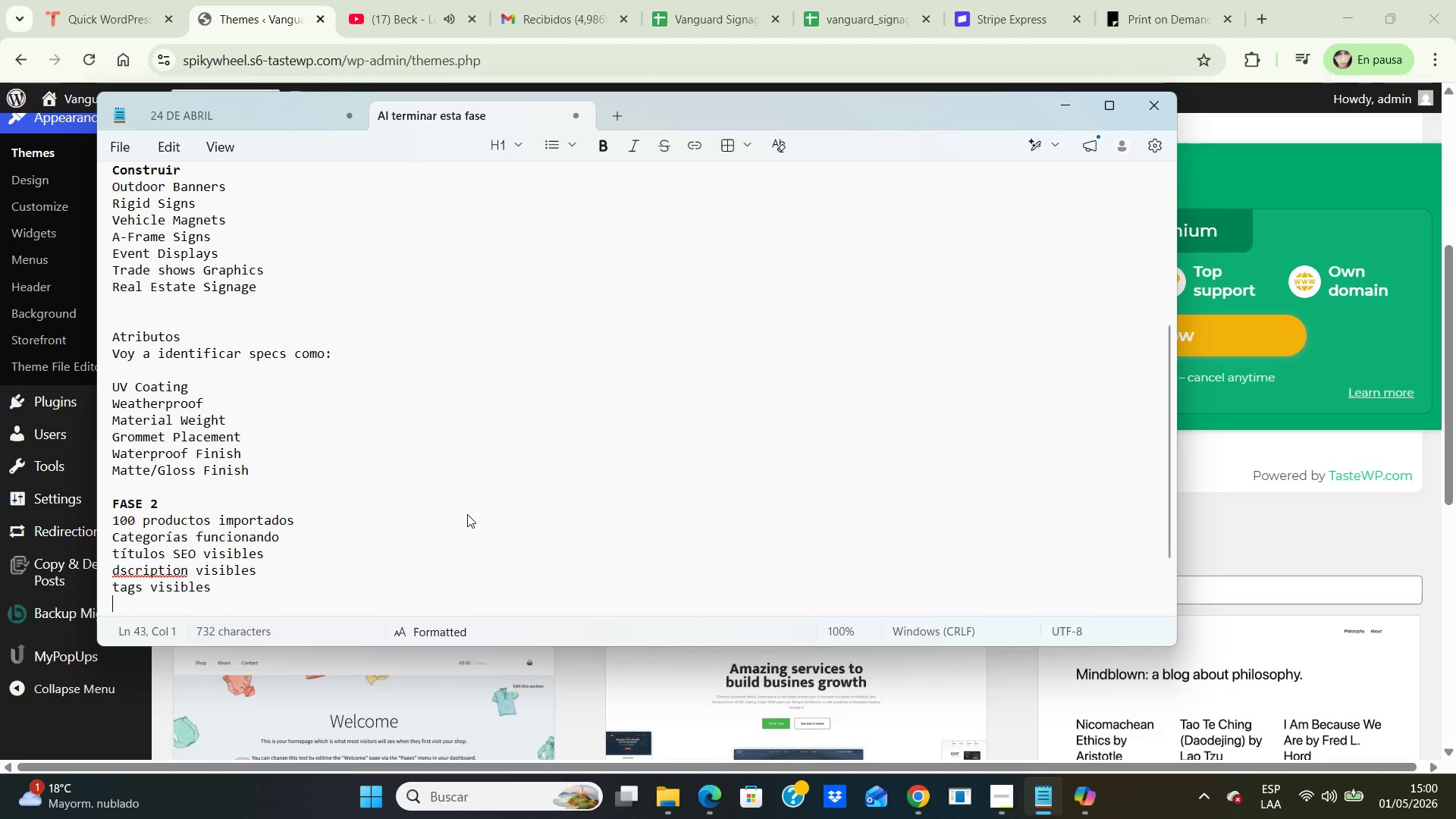 
type(atributos lio)
key(Backspace)
type(tos )
key(Backspace)
key(Backspace)
key(Backspace)
key(Backspace)
key(Backspace)
type(istos)
 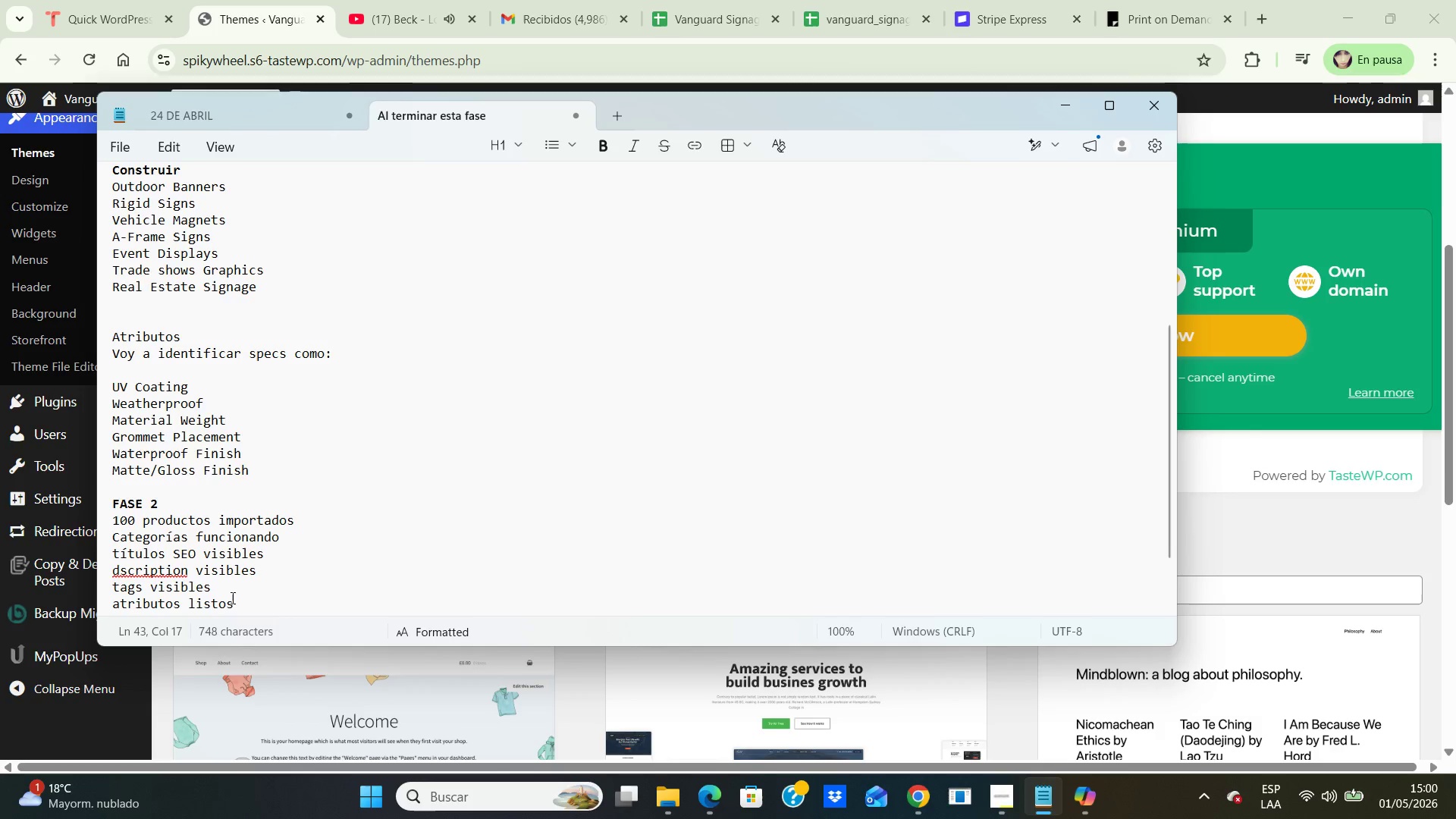 
left_click([193, 570])
 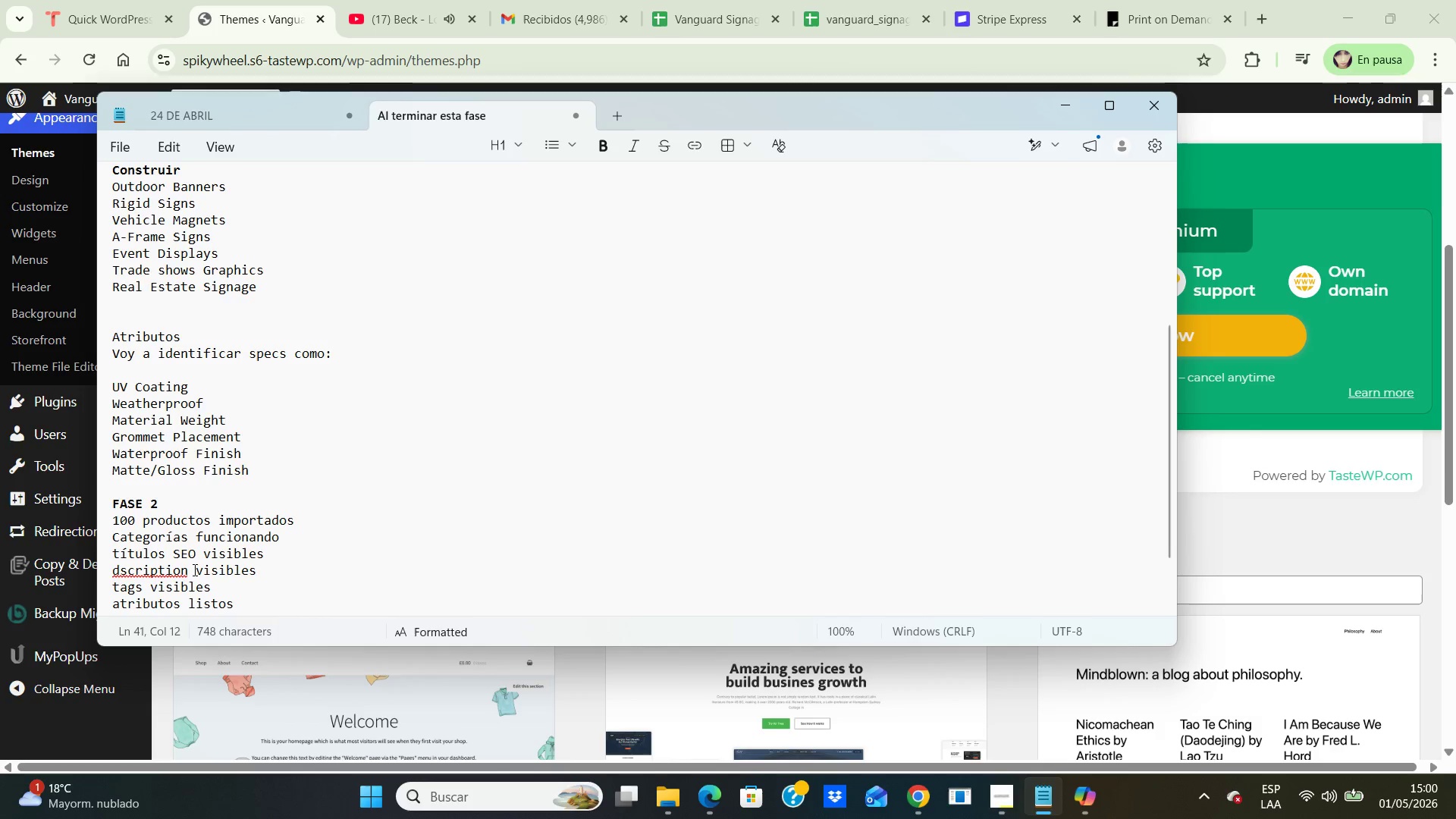 
key(Backspace)
key(Backspace)
key(Backspace)
key(Backspace)
key(Backspace)
key(Backspace)
type(pcion )
 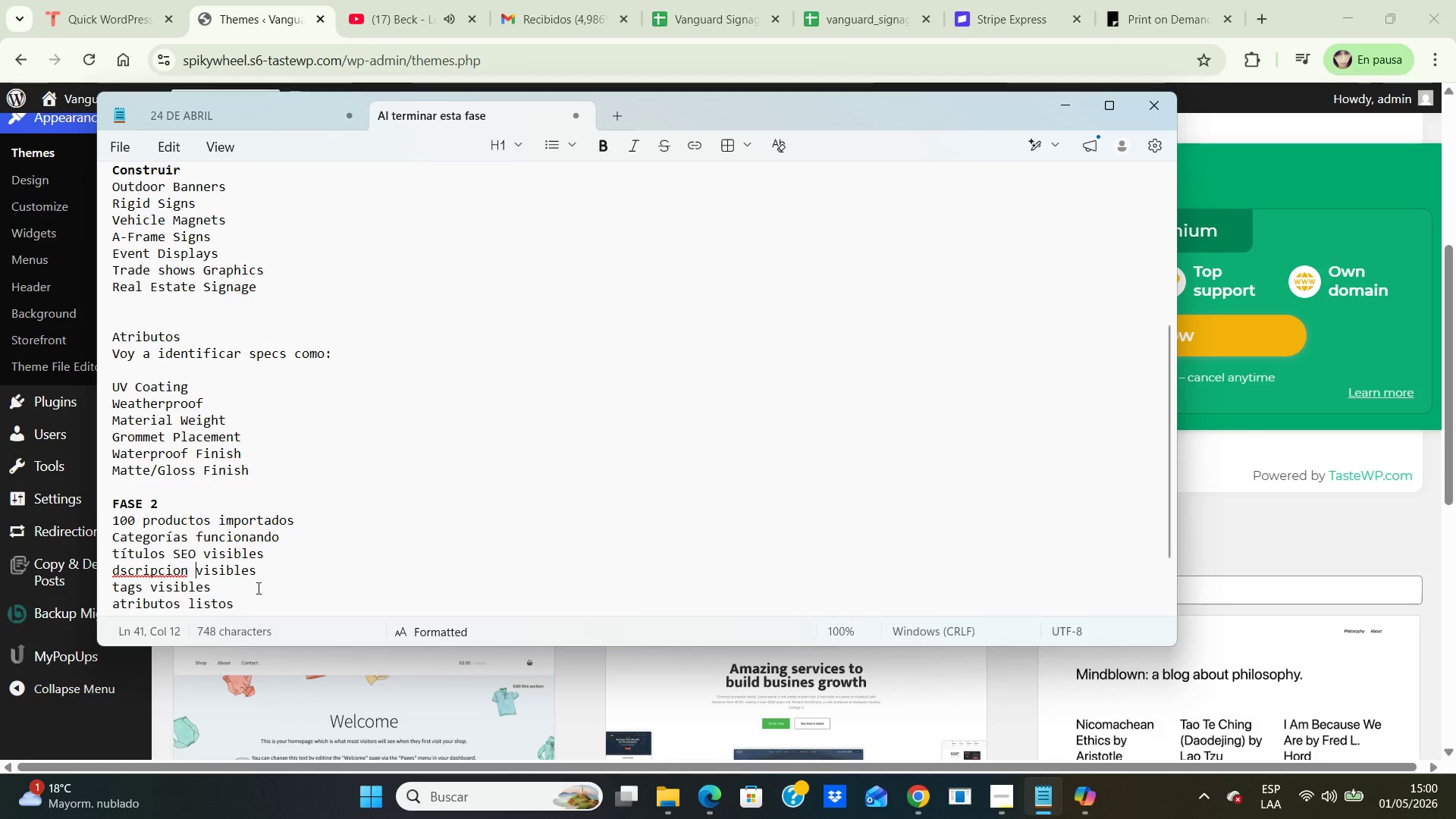 
scroll: coordinate [334, 585], scroll_direction: down, amount: 3.0
 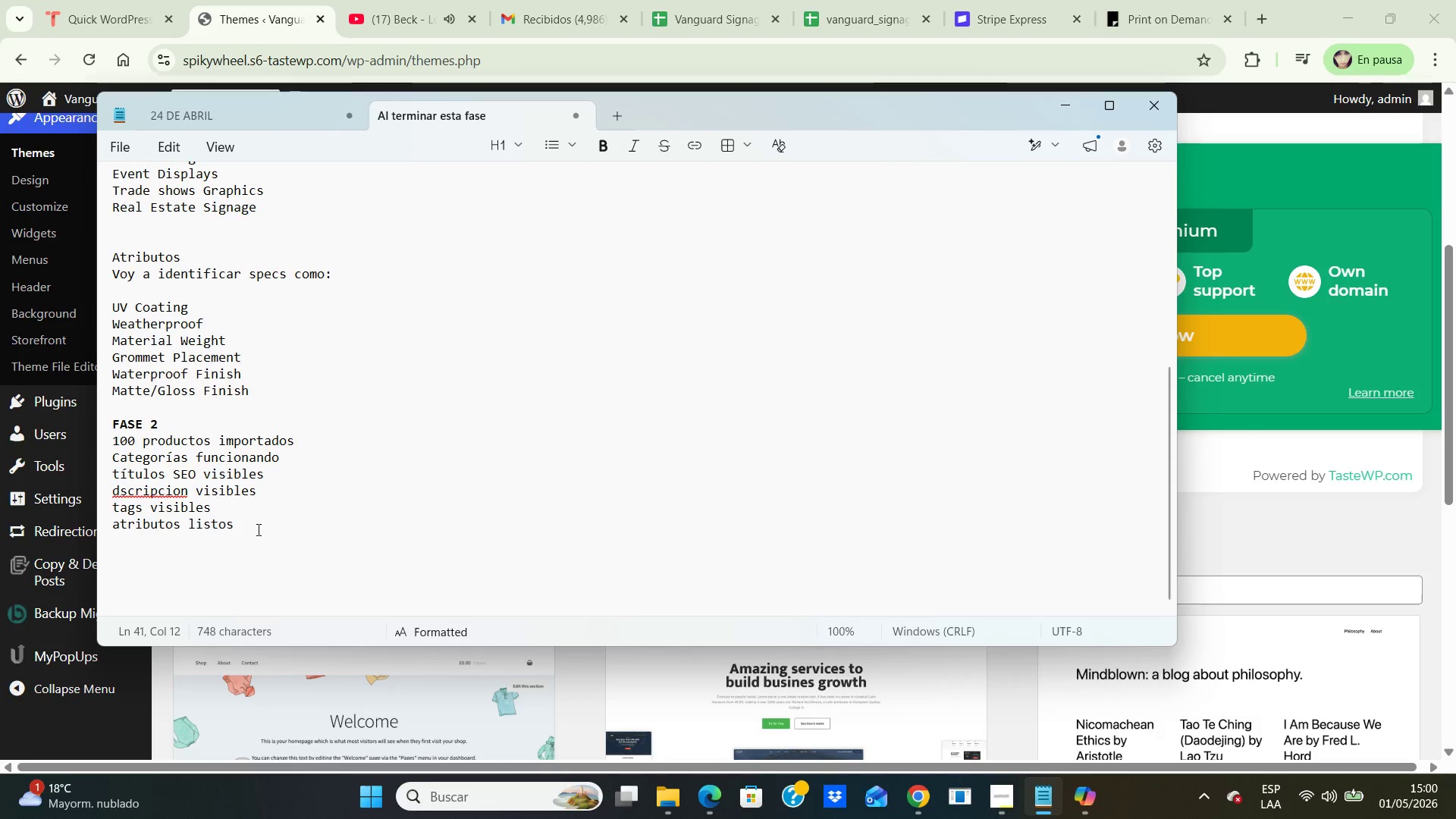 
left_click([257, 530])
 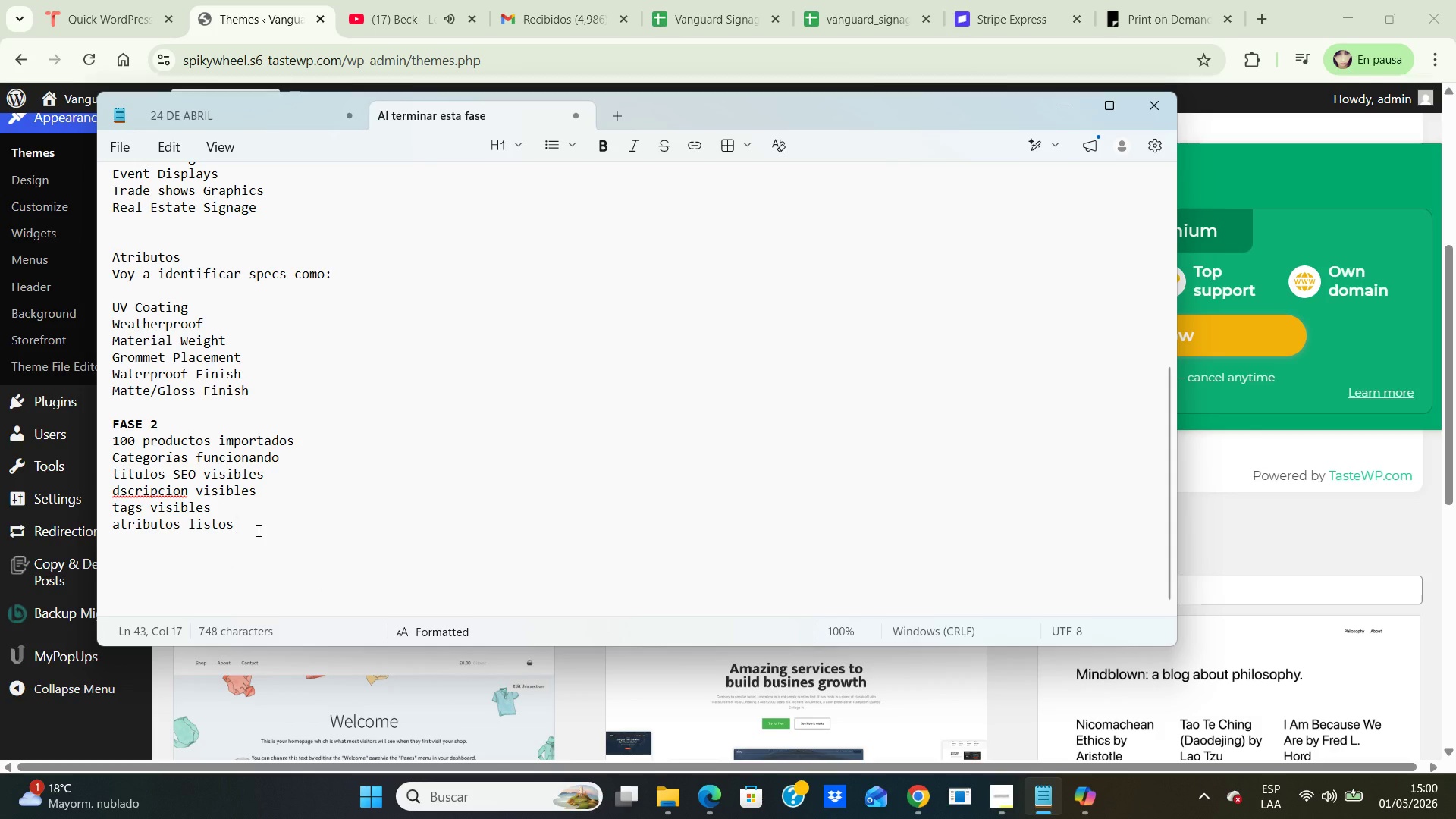 
key(Enter)
 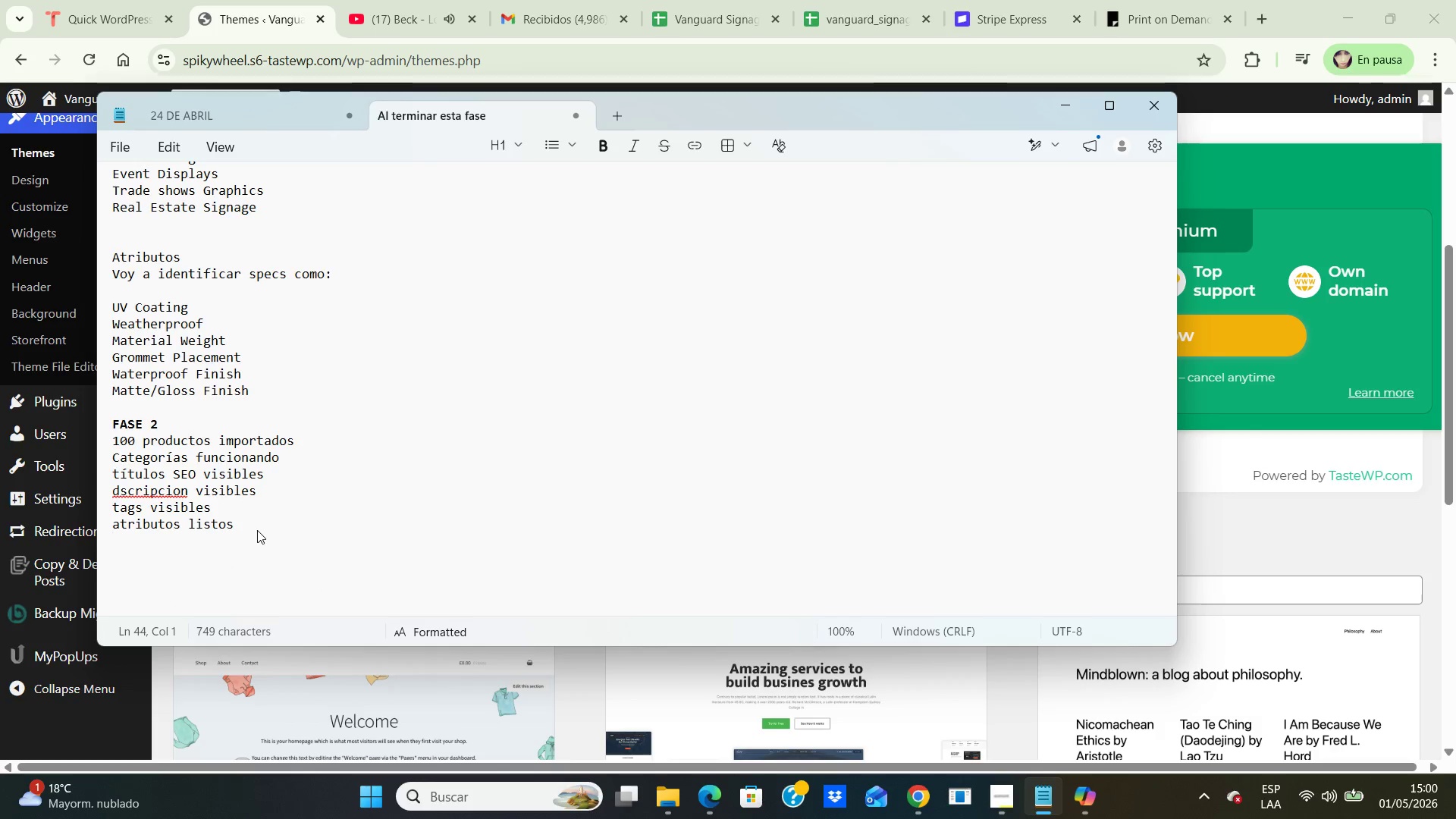 
type(tienda navegable)
 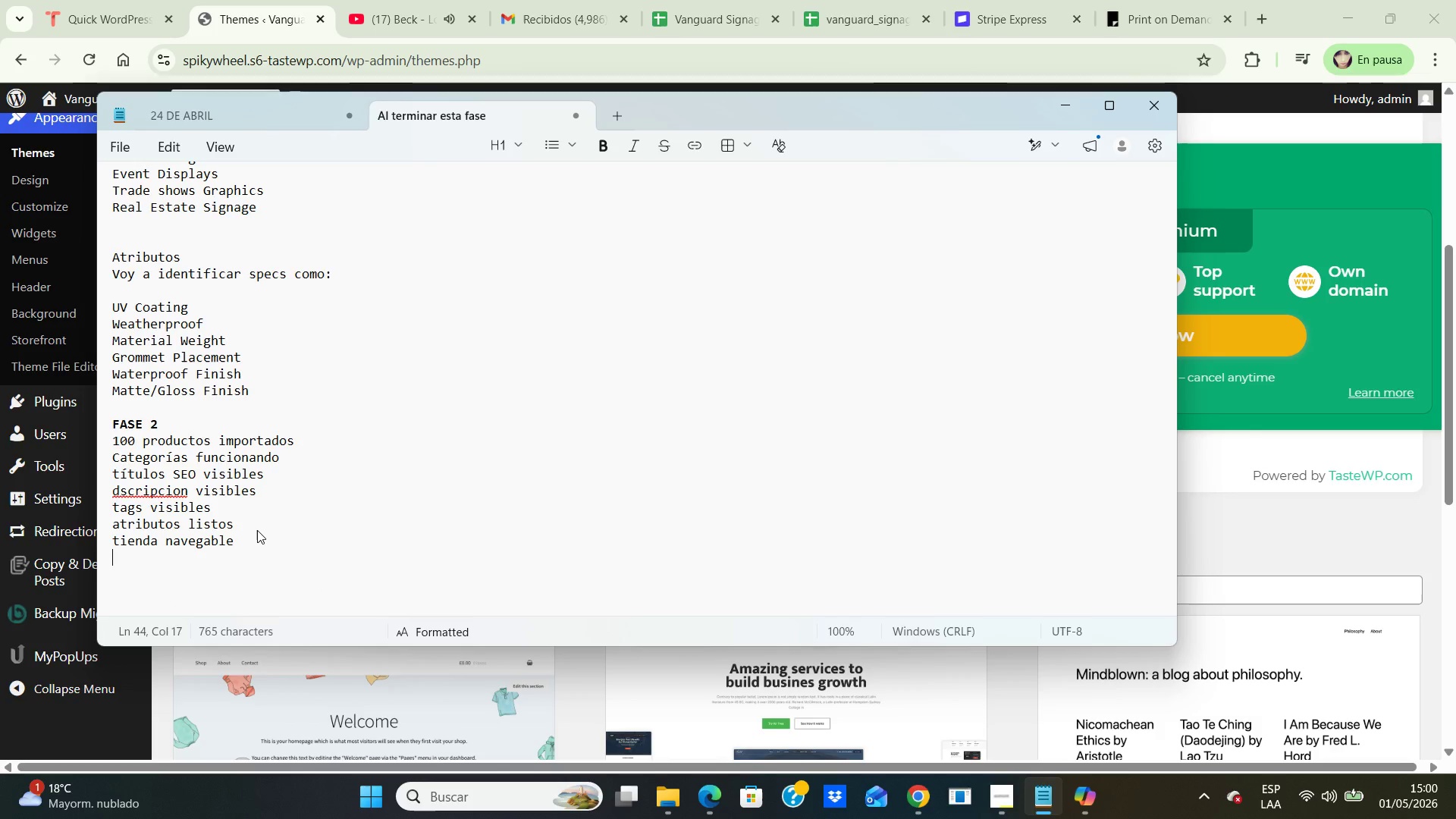 
key(Enter)
 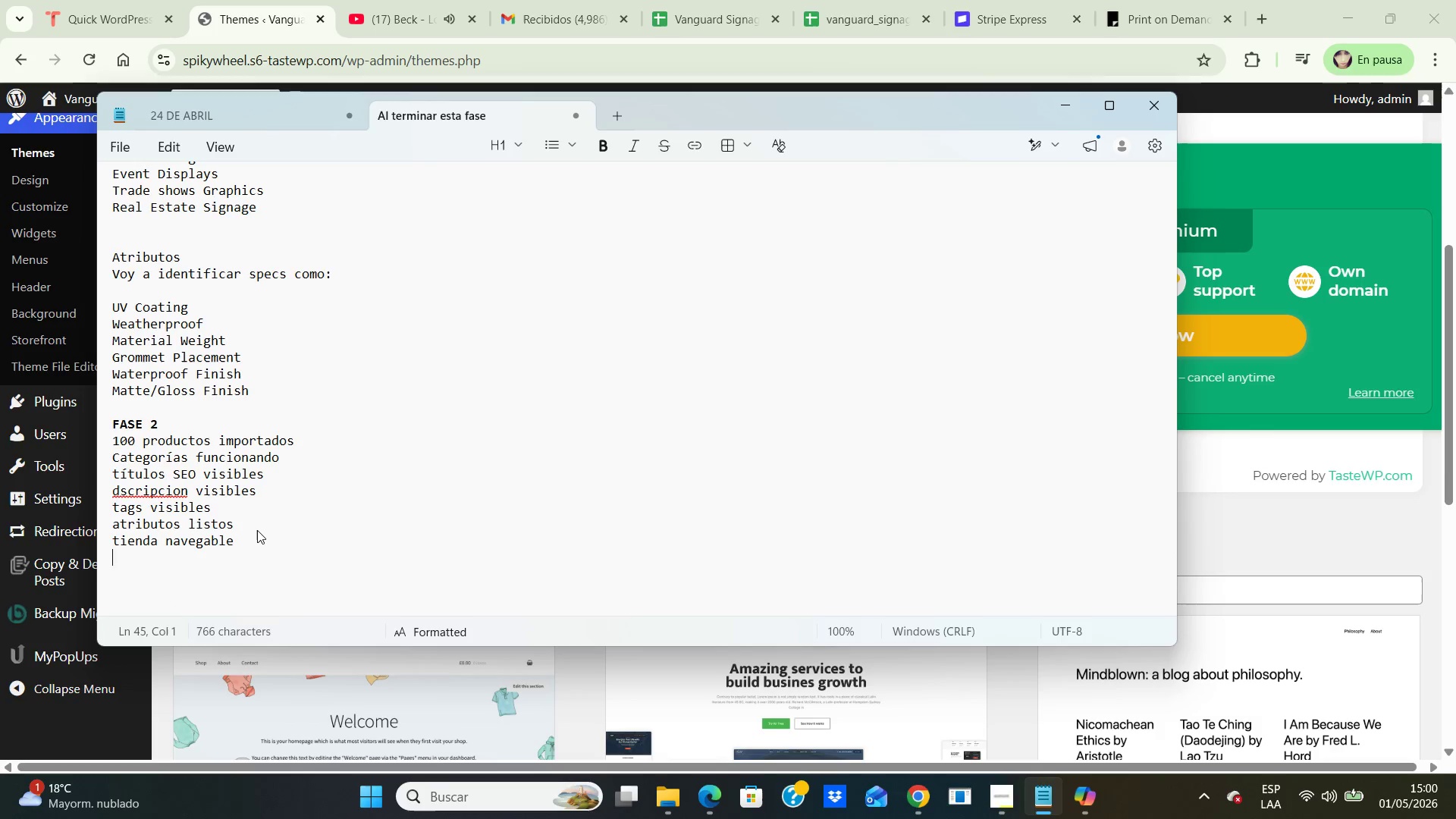 
key(Enter)
 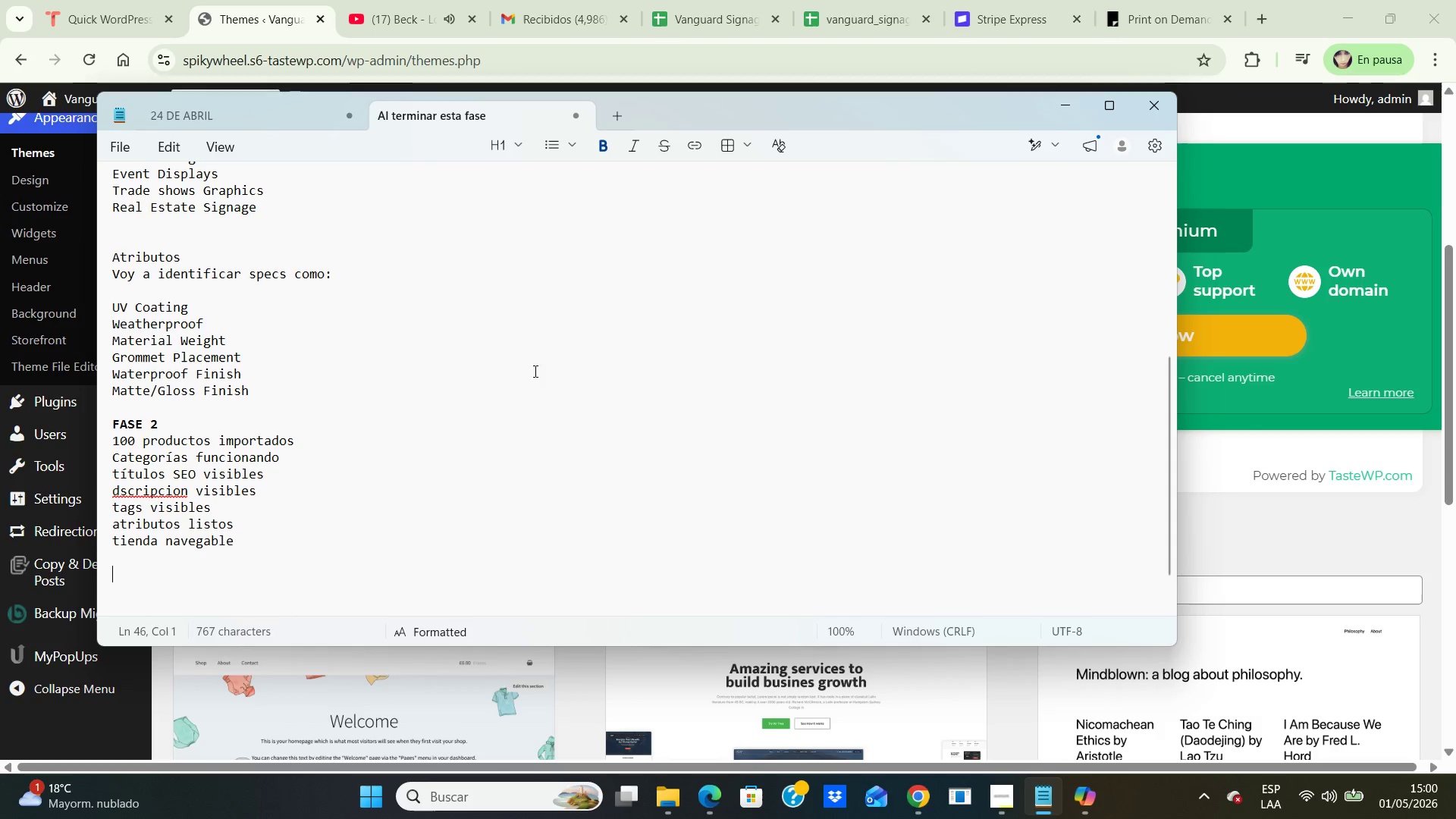 
type(SIN TODAVIA HACER REFINAMIENTO VISUALL)
 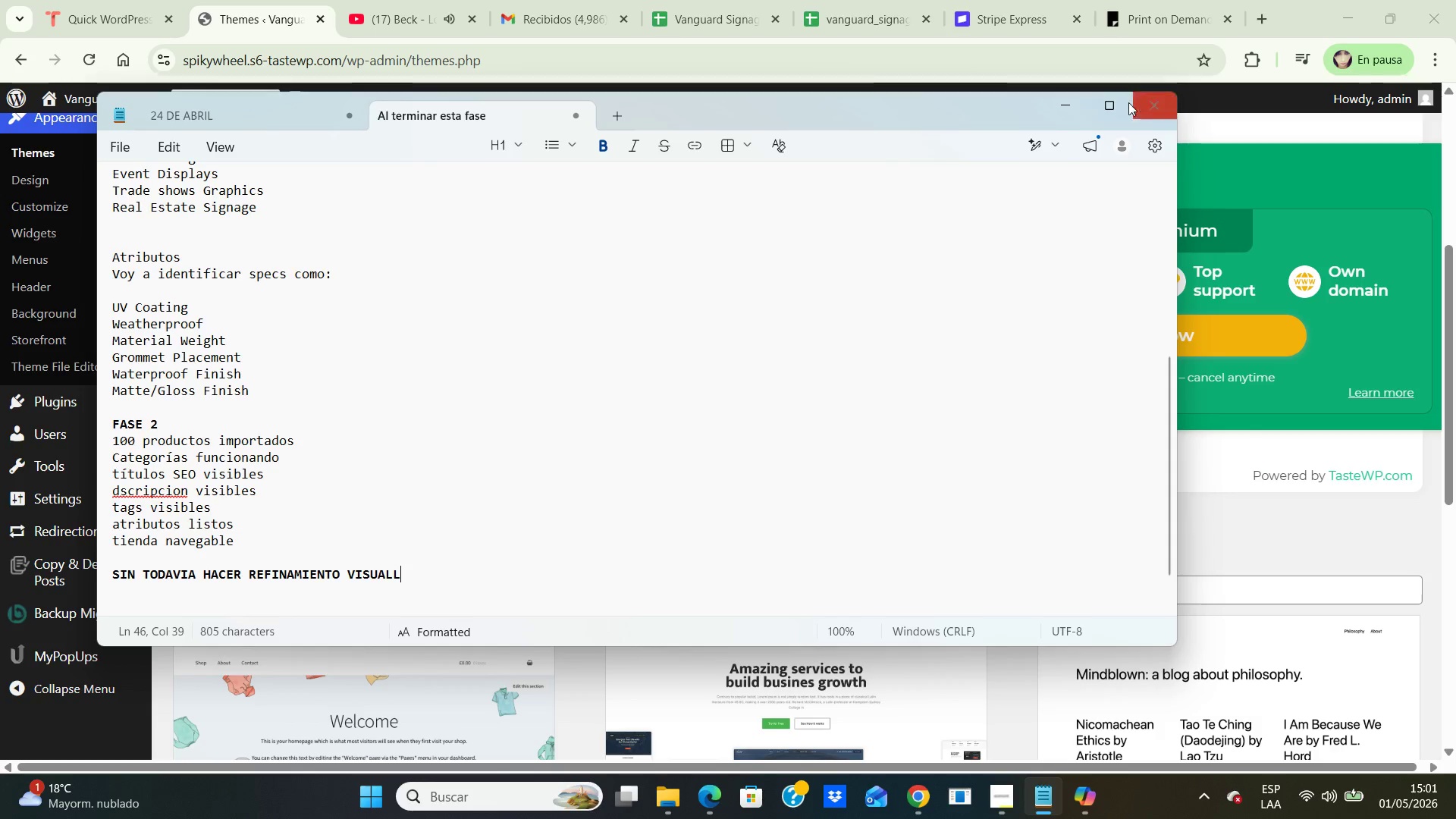 
left_click([1068, 105])
 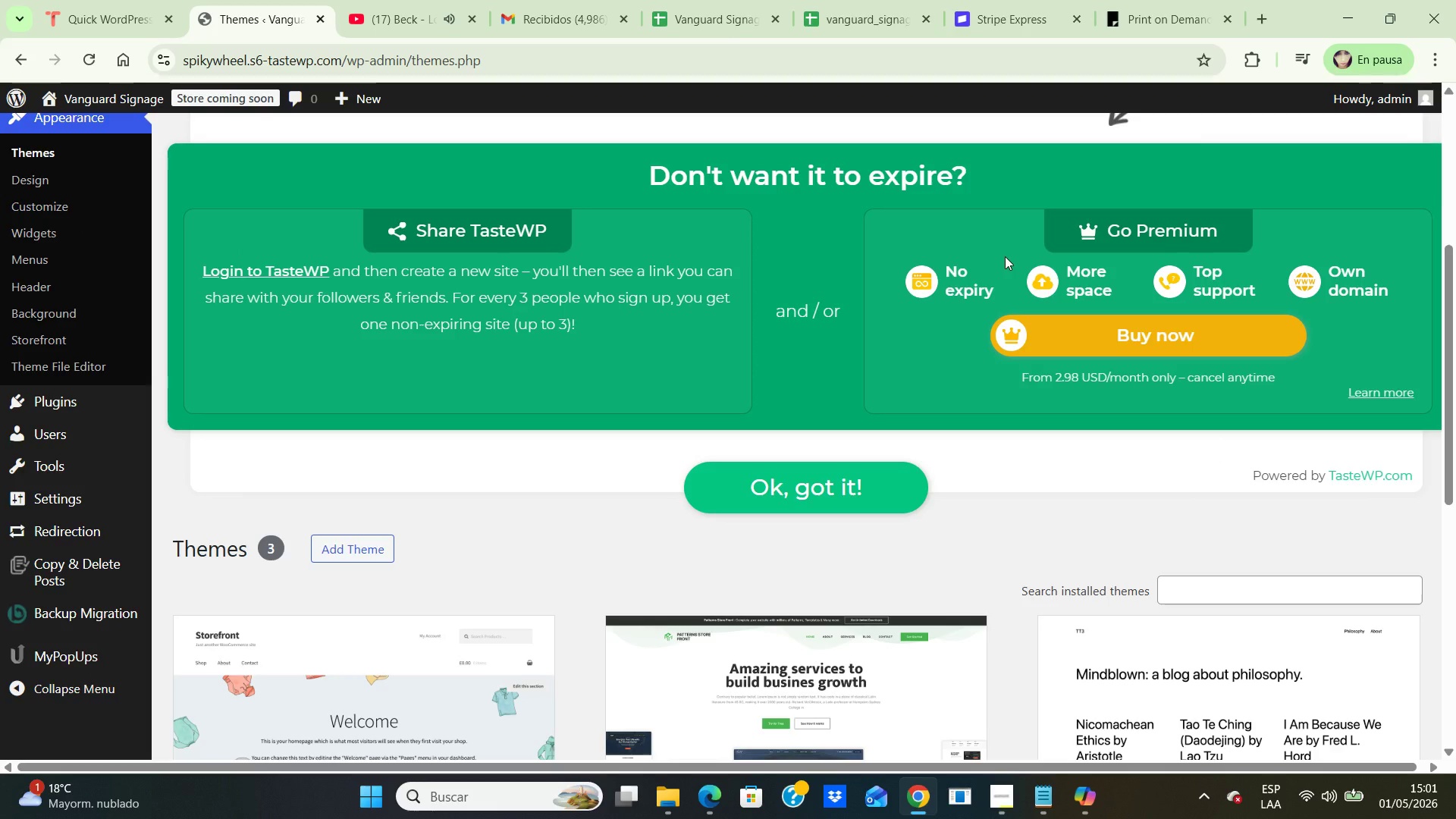 
wait(6.77)
 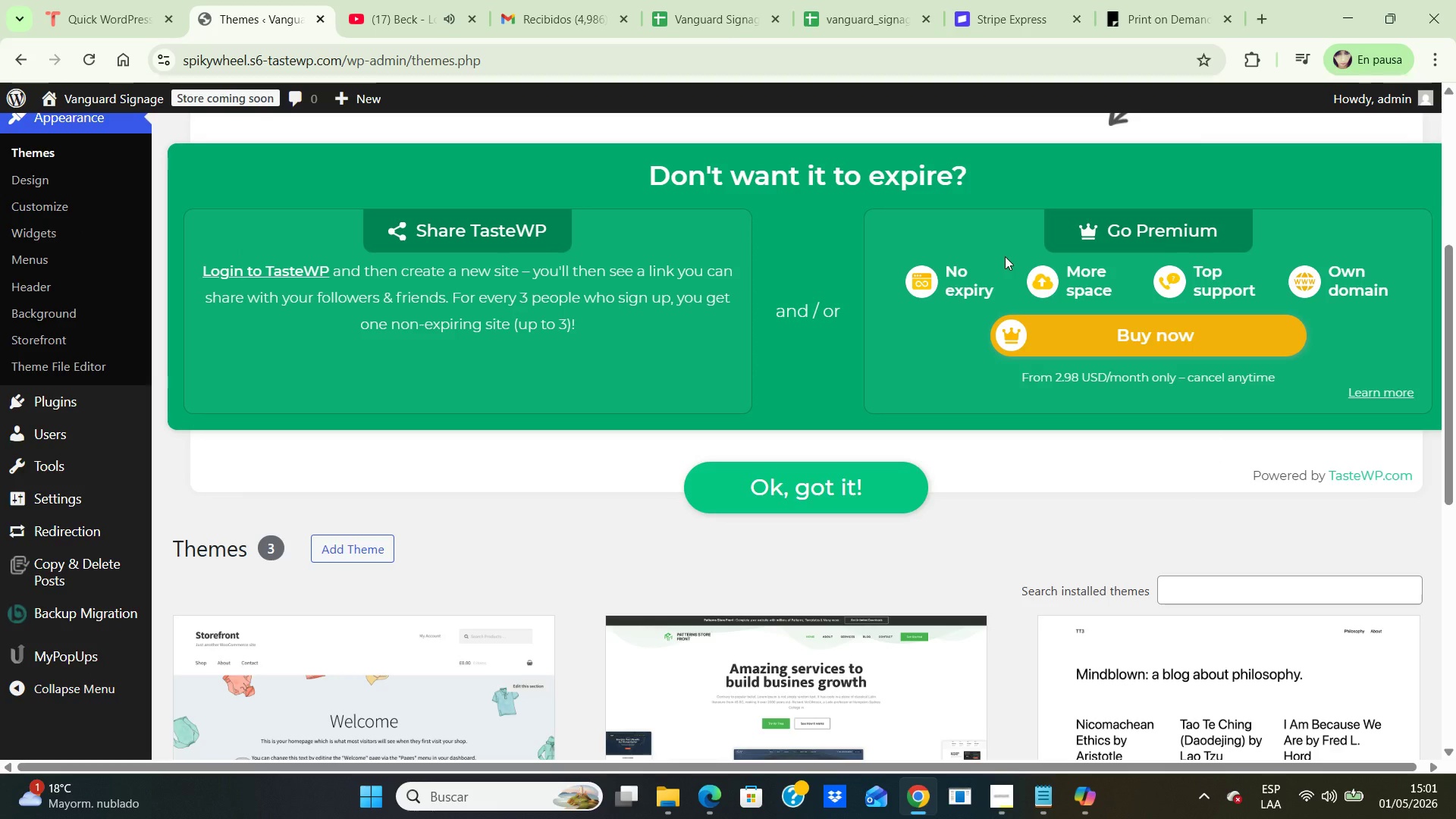 
left_click([648, 552])
 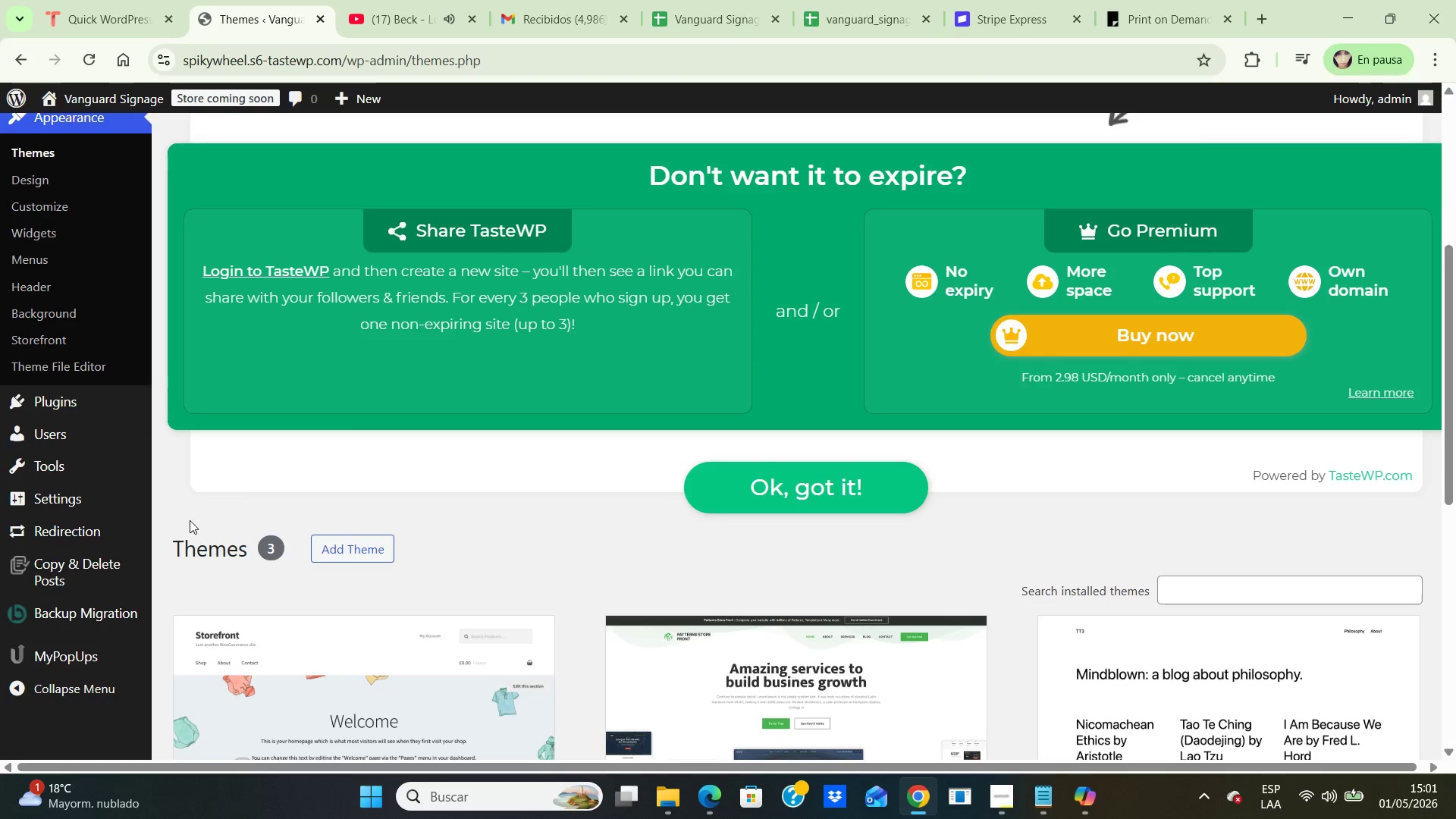 
scroll: coordinate [154, 322], scroll_direction: up, amount: 3.0
 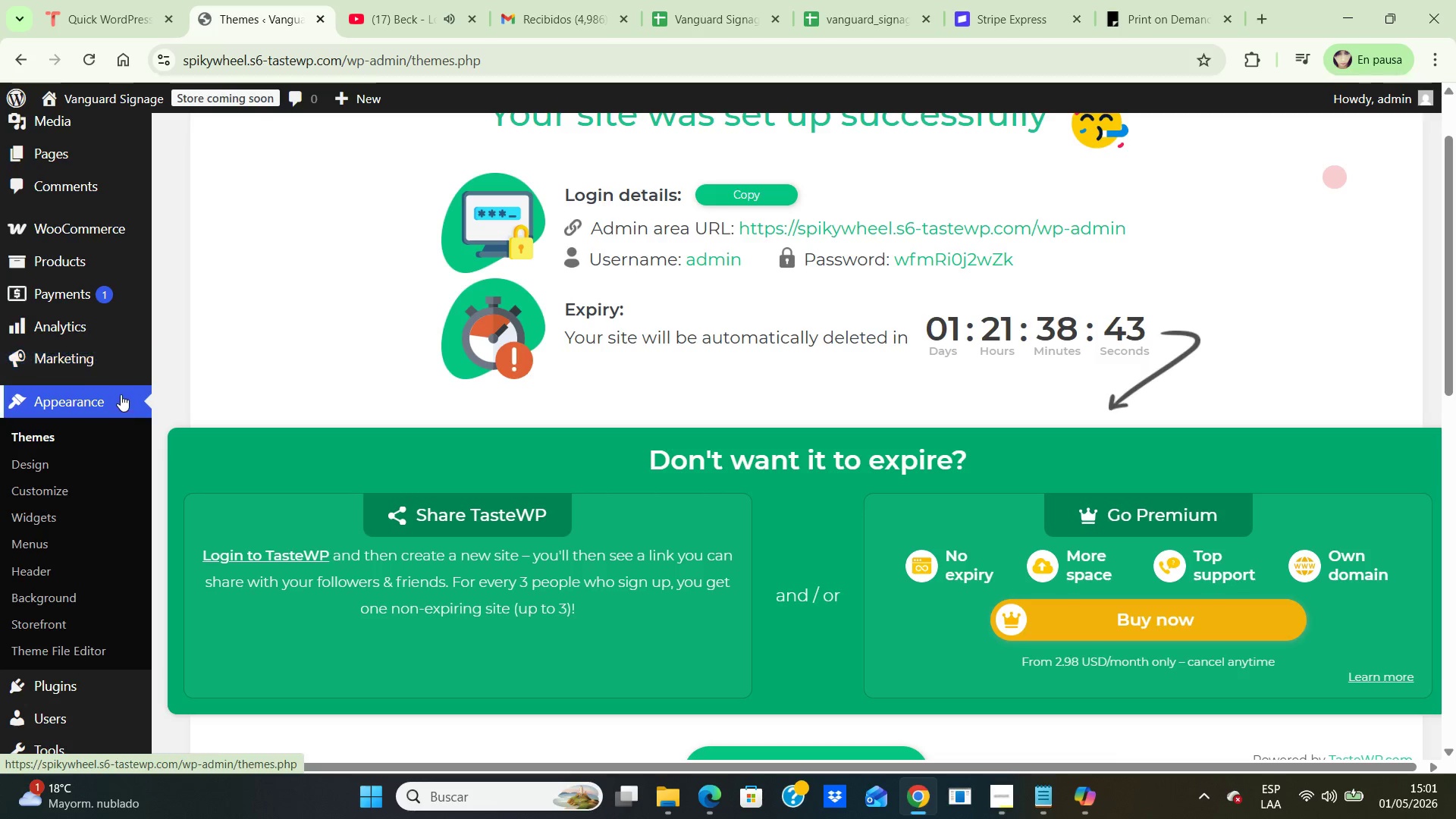 
left_click([121, 399])
 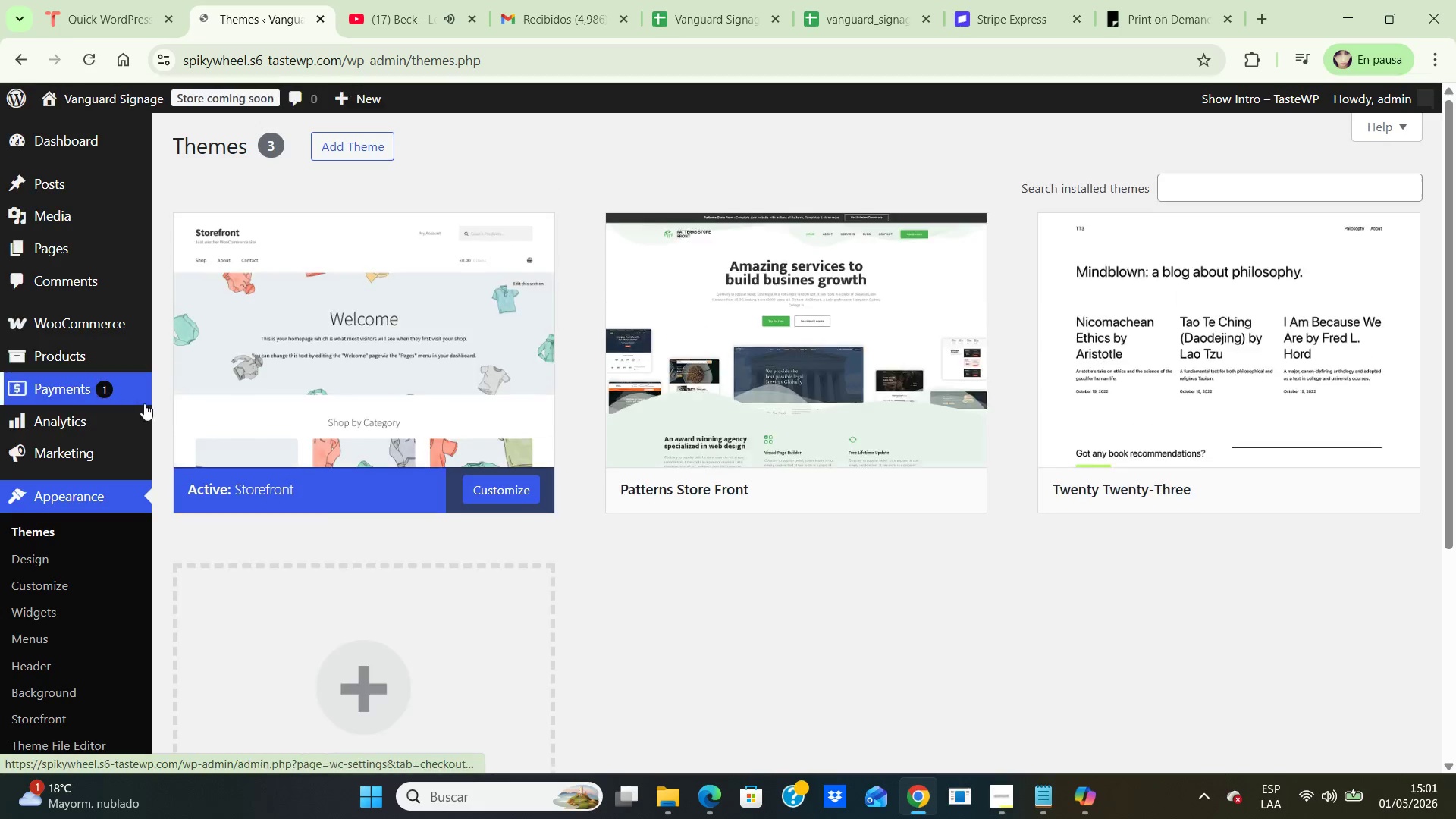 
mouse_move([69, 427])
 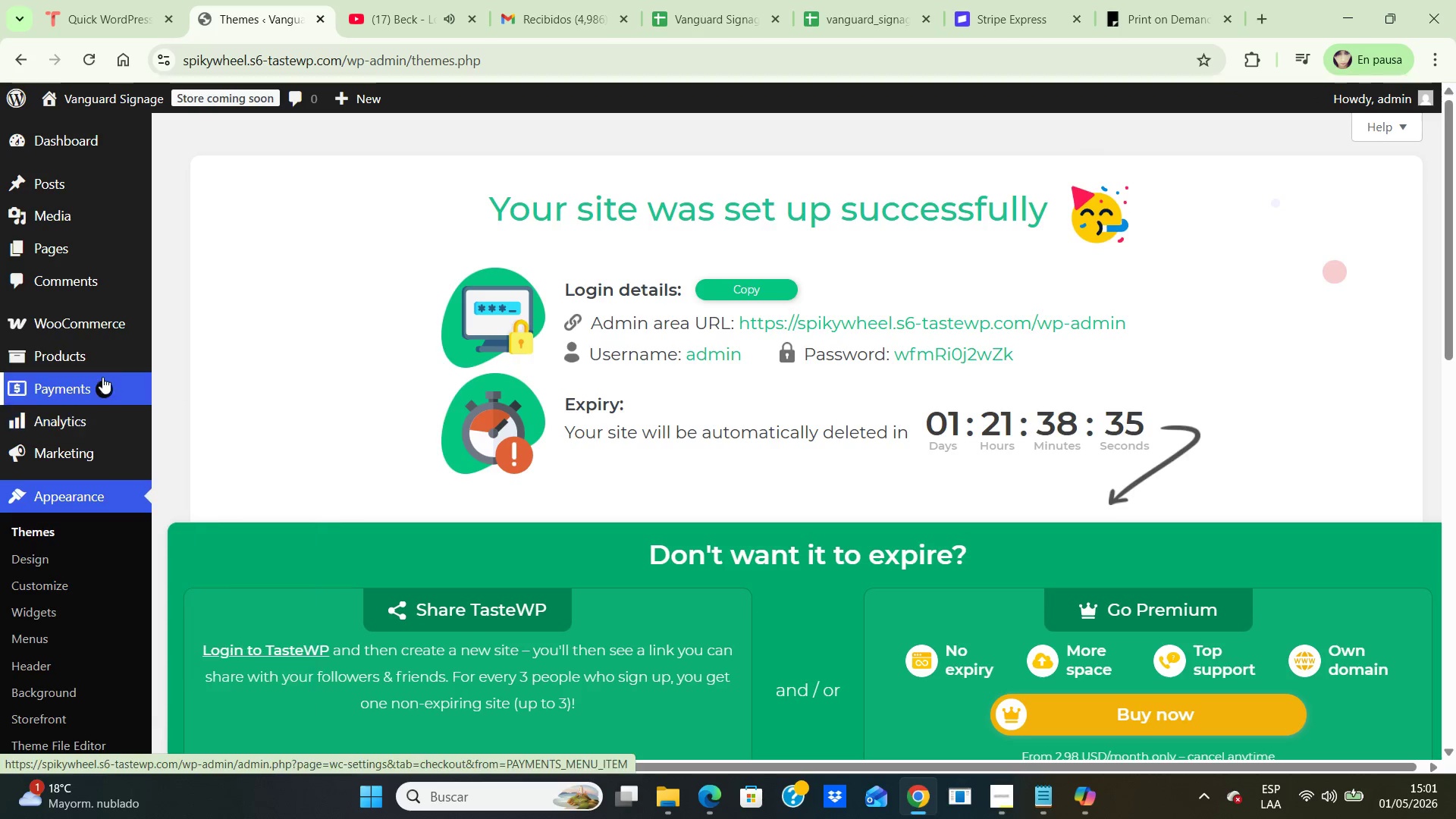 
wait(5.36)
 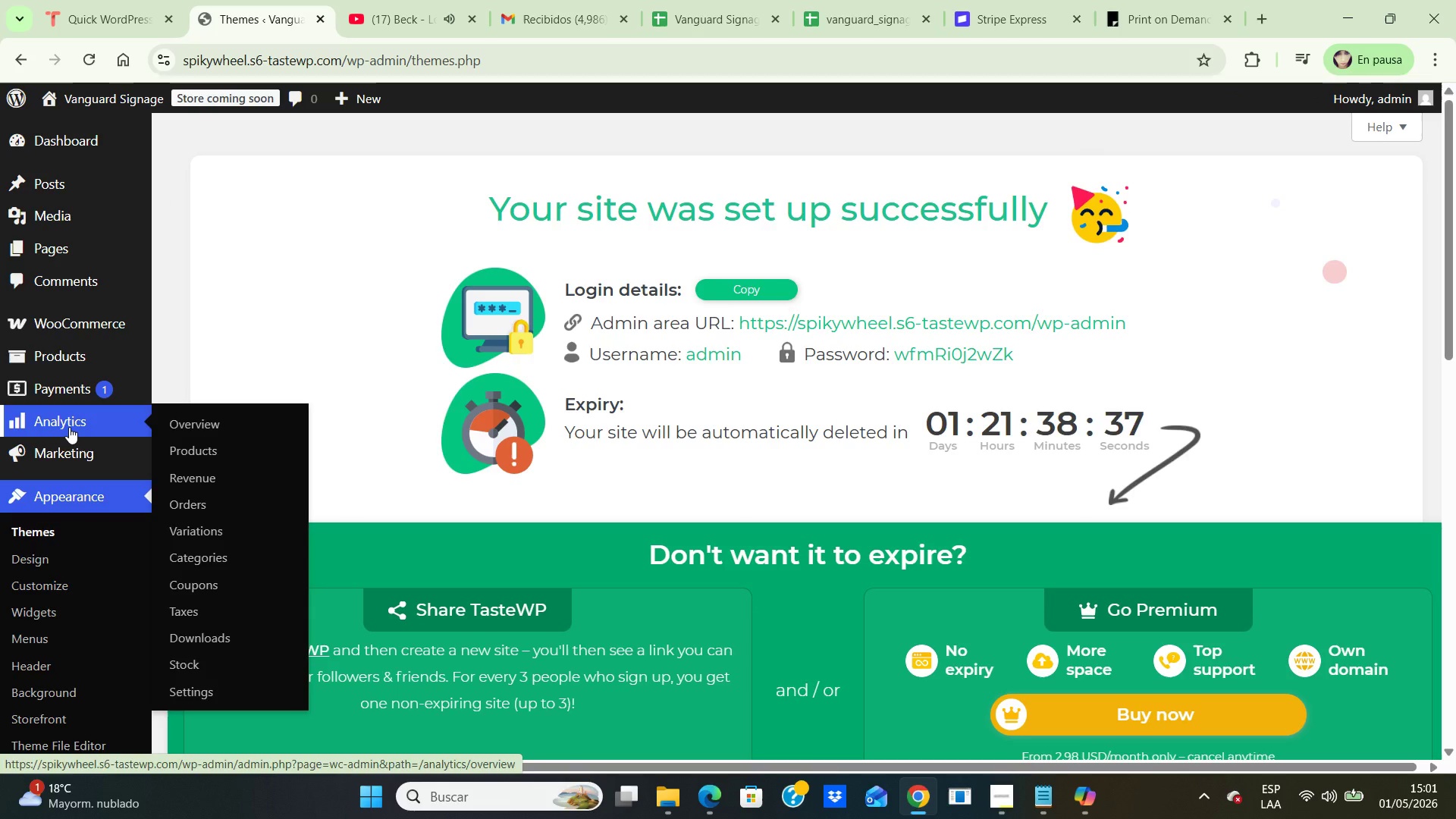 
left_click([92, 354])
 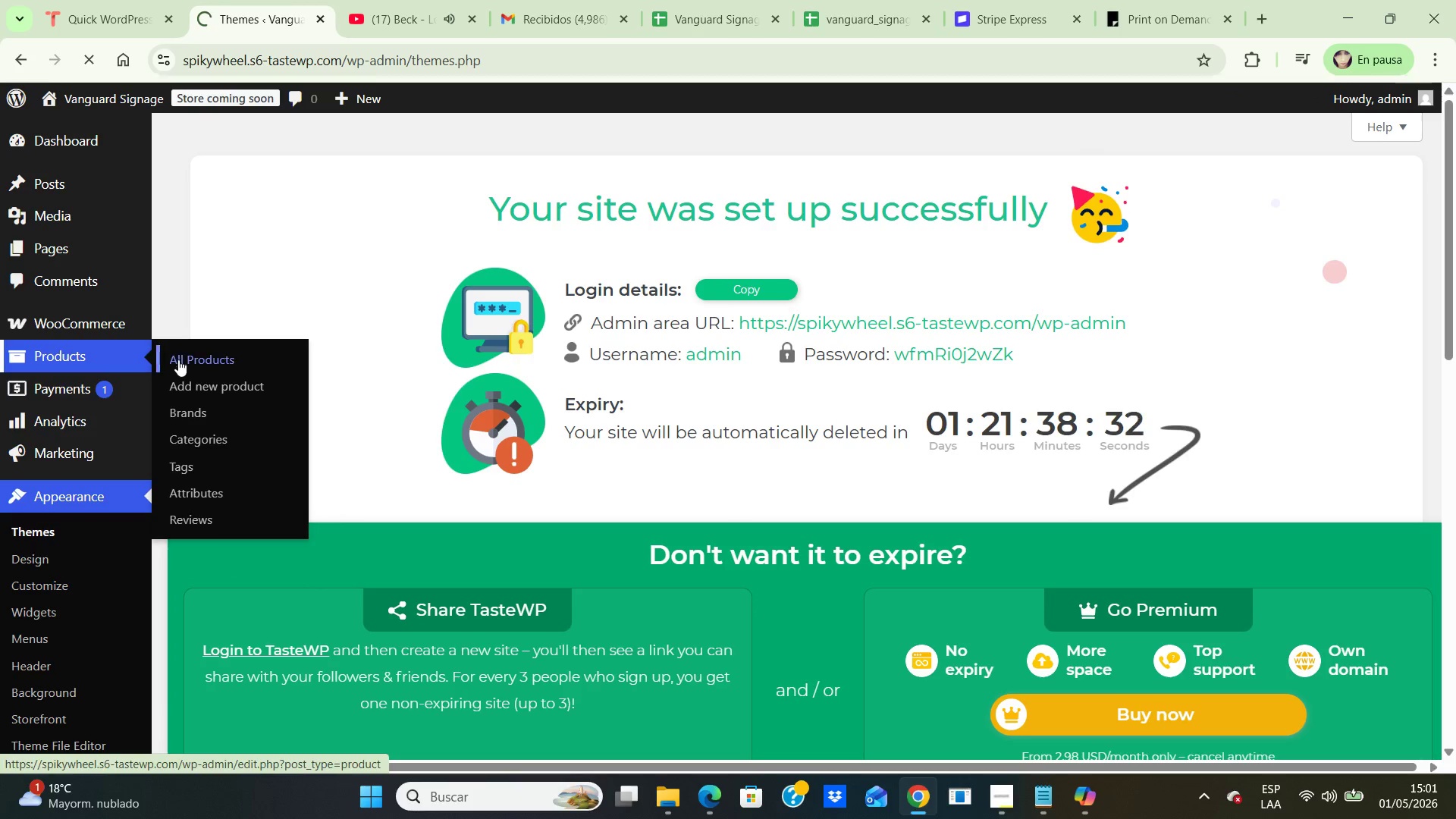 
left_click([178, 360])
 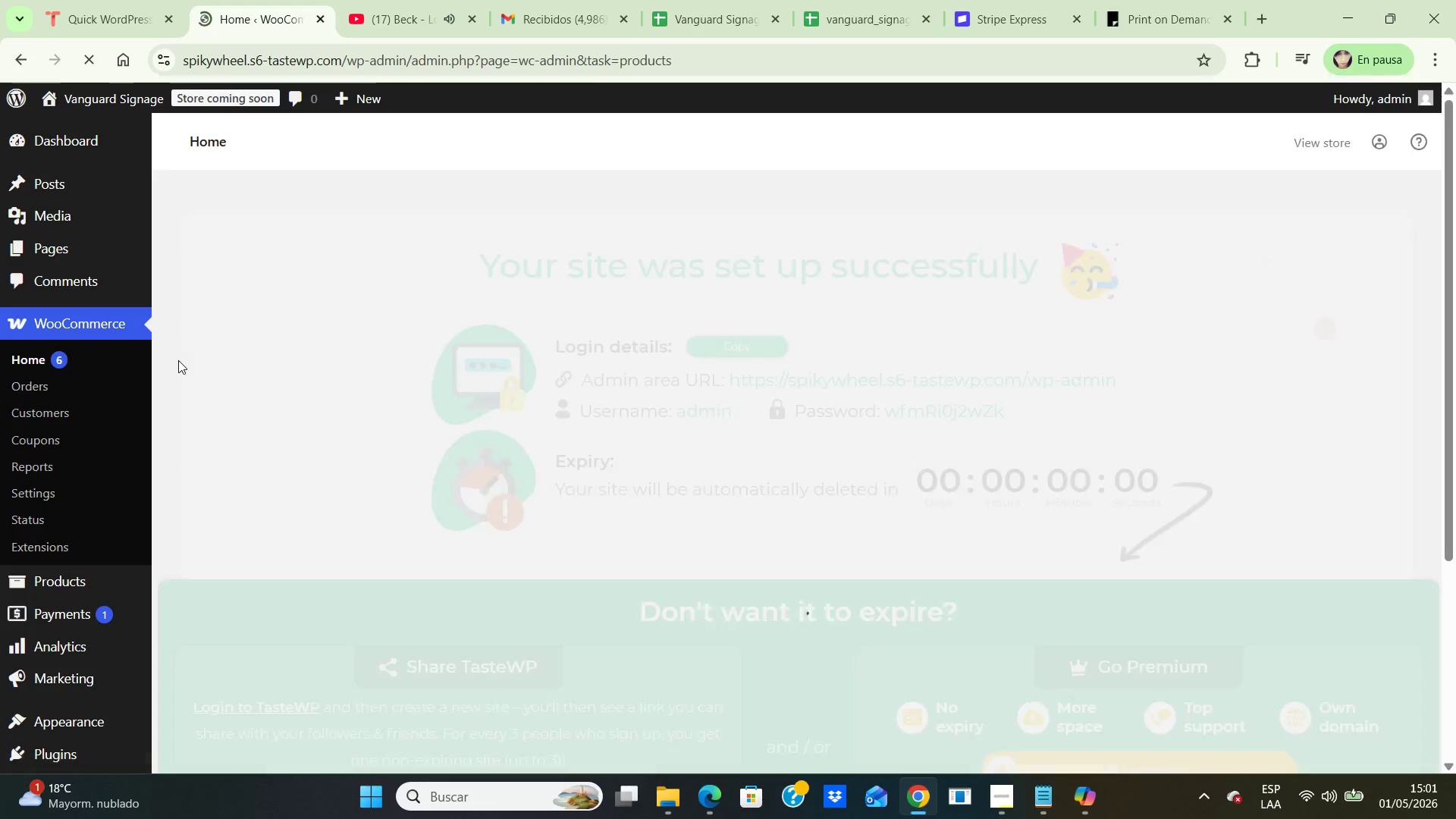 
scroll: coordinate [438, 506], scroll_direction: down, amount: 9.0
 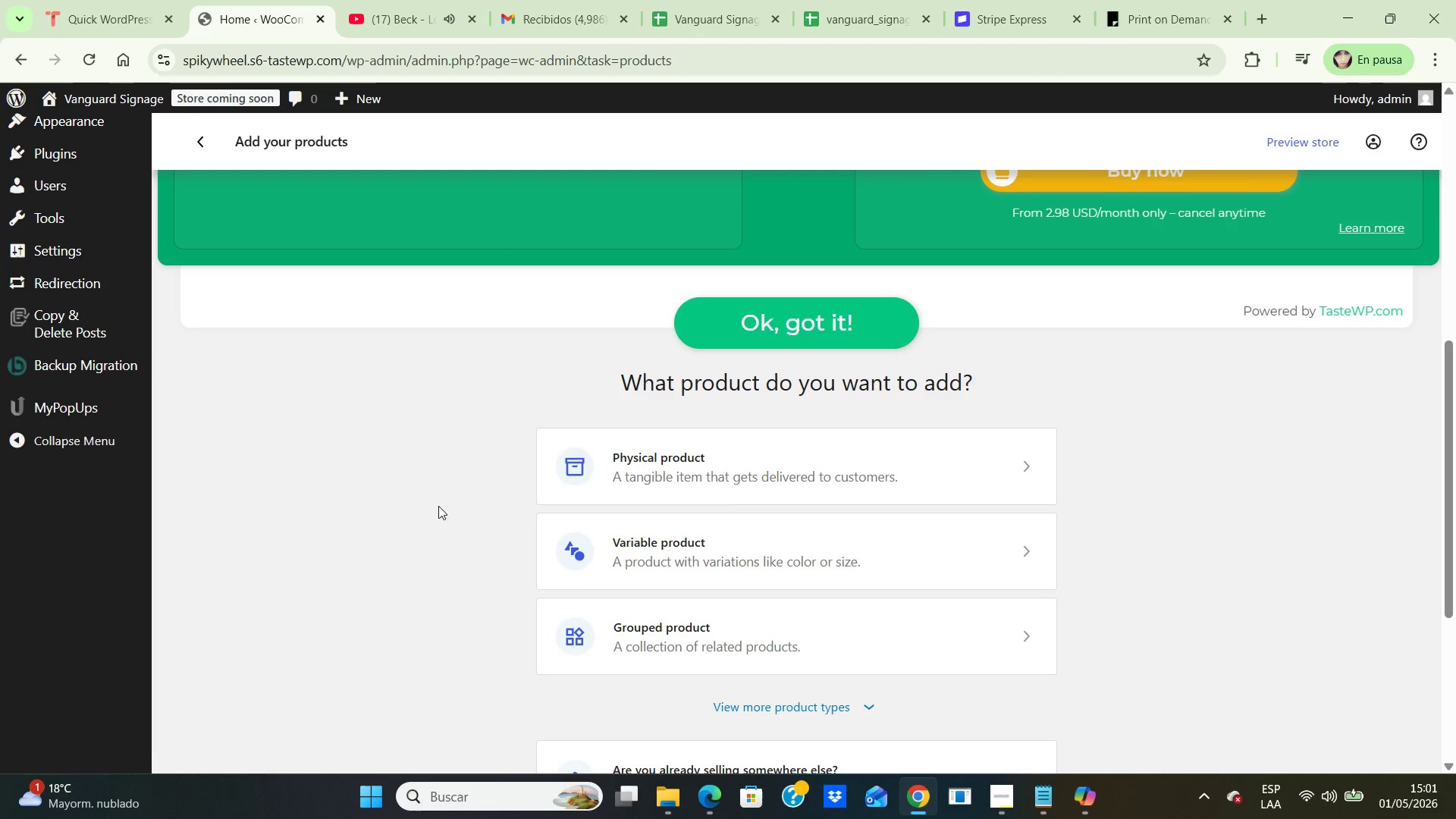 
left_click([999, 473])
 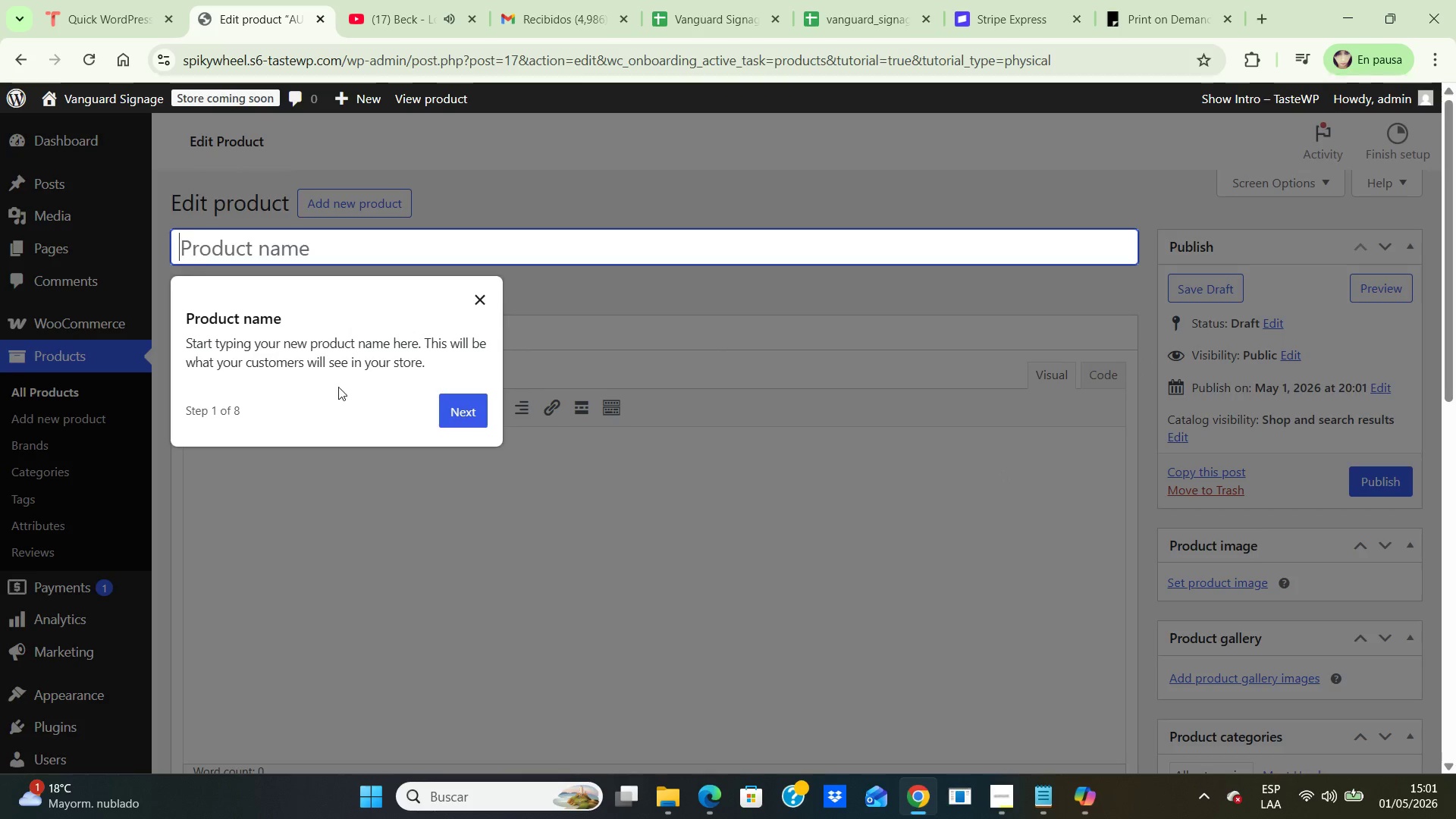 
wait(6.0)
 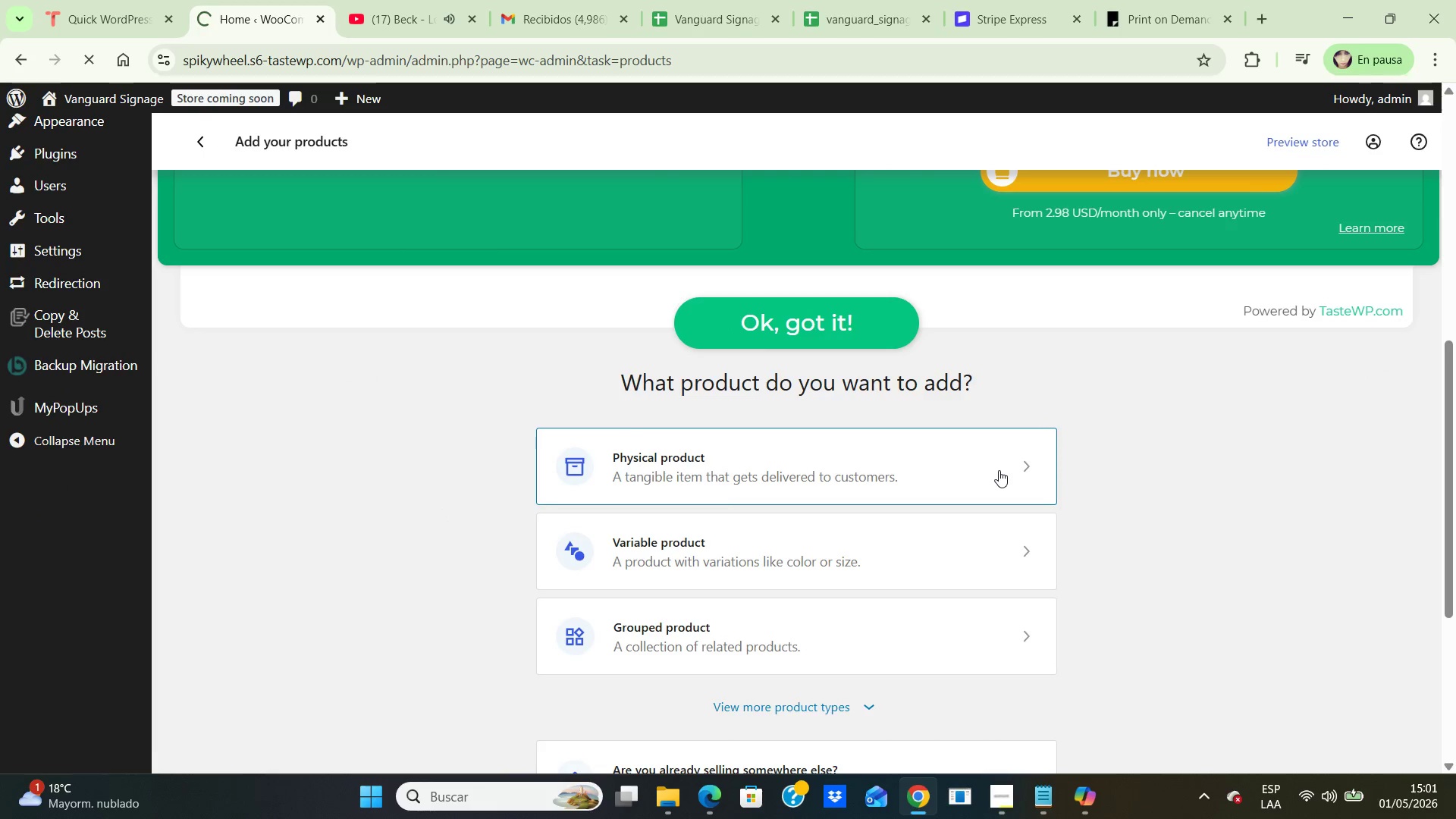 
left_click([477, 292])
 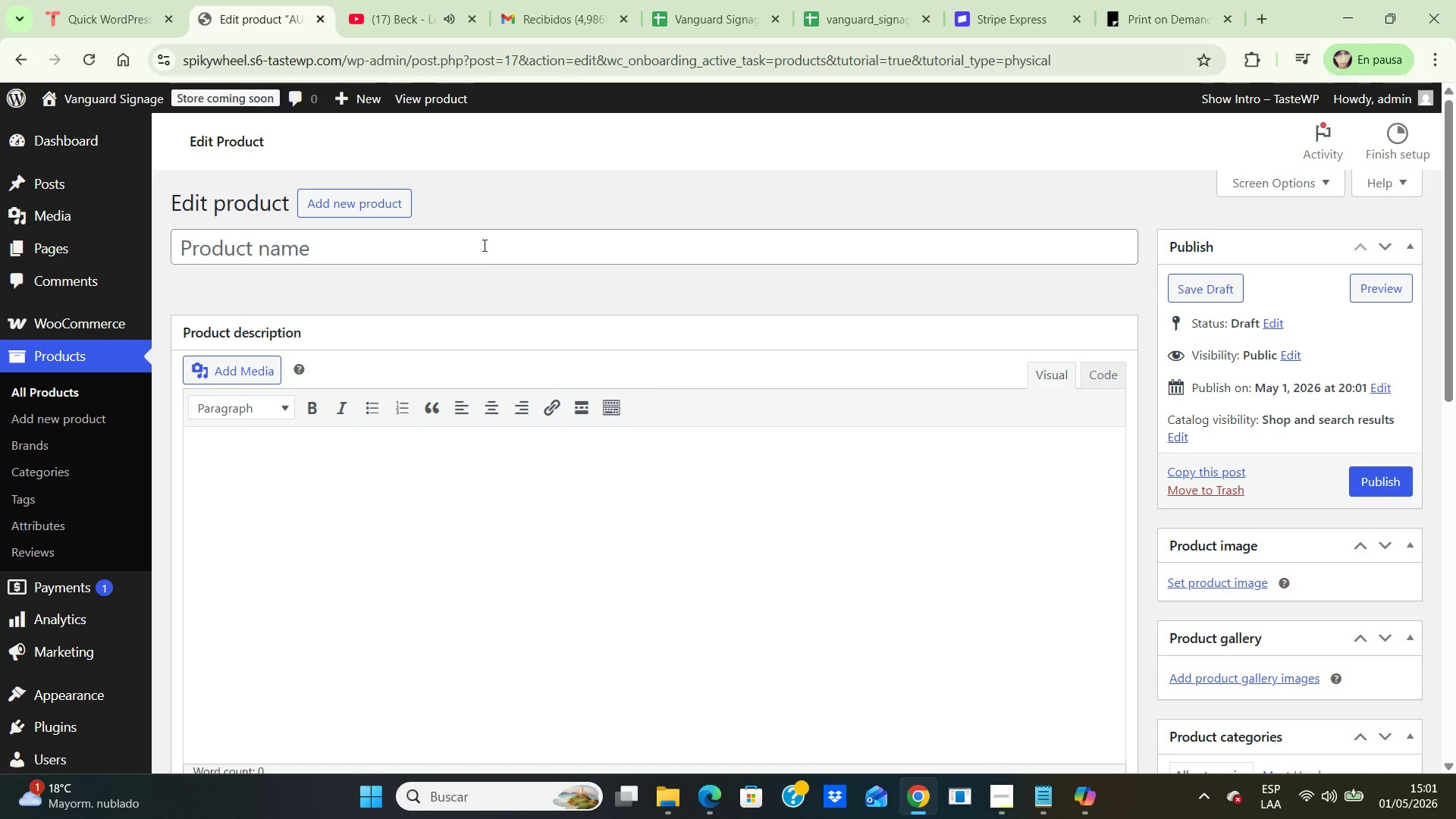 
left_click([484, 243])
 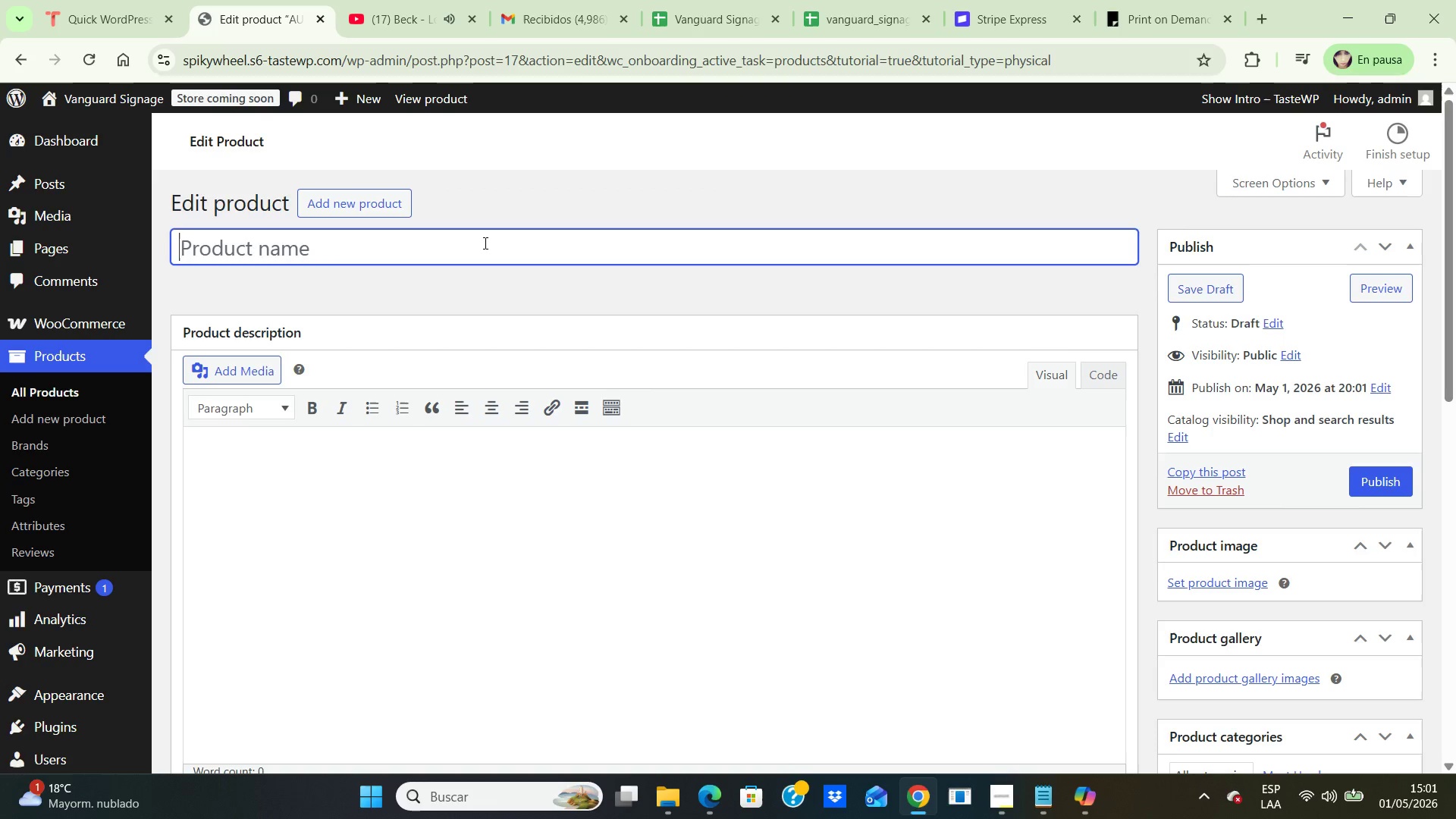 
type(Temporary Product )
 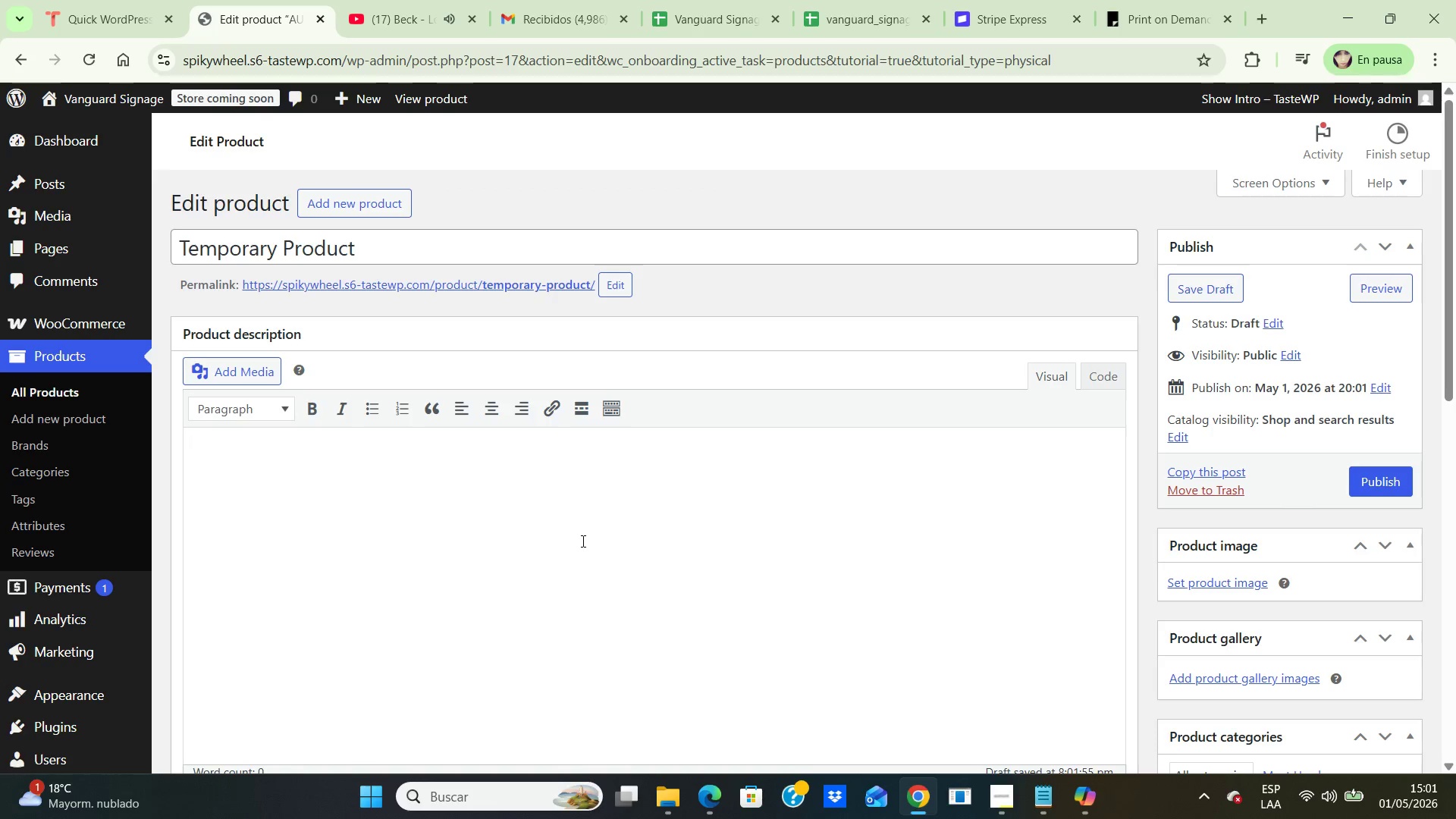 
wait(7.31)
 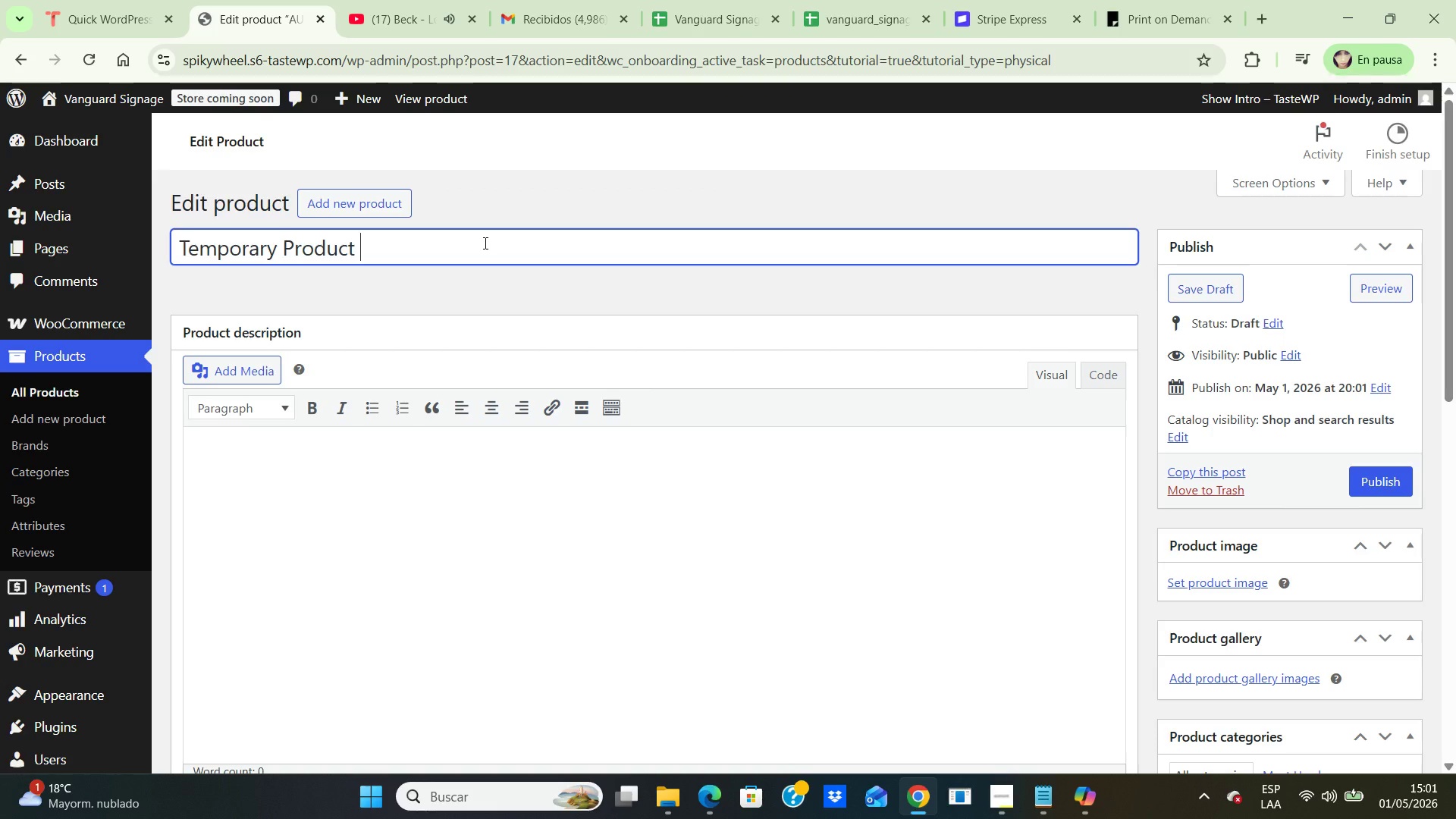 
left_click([1210, 292])
 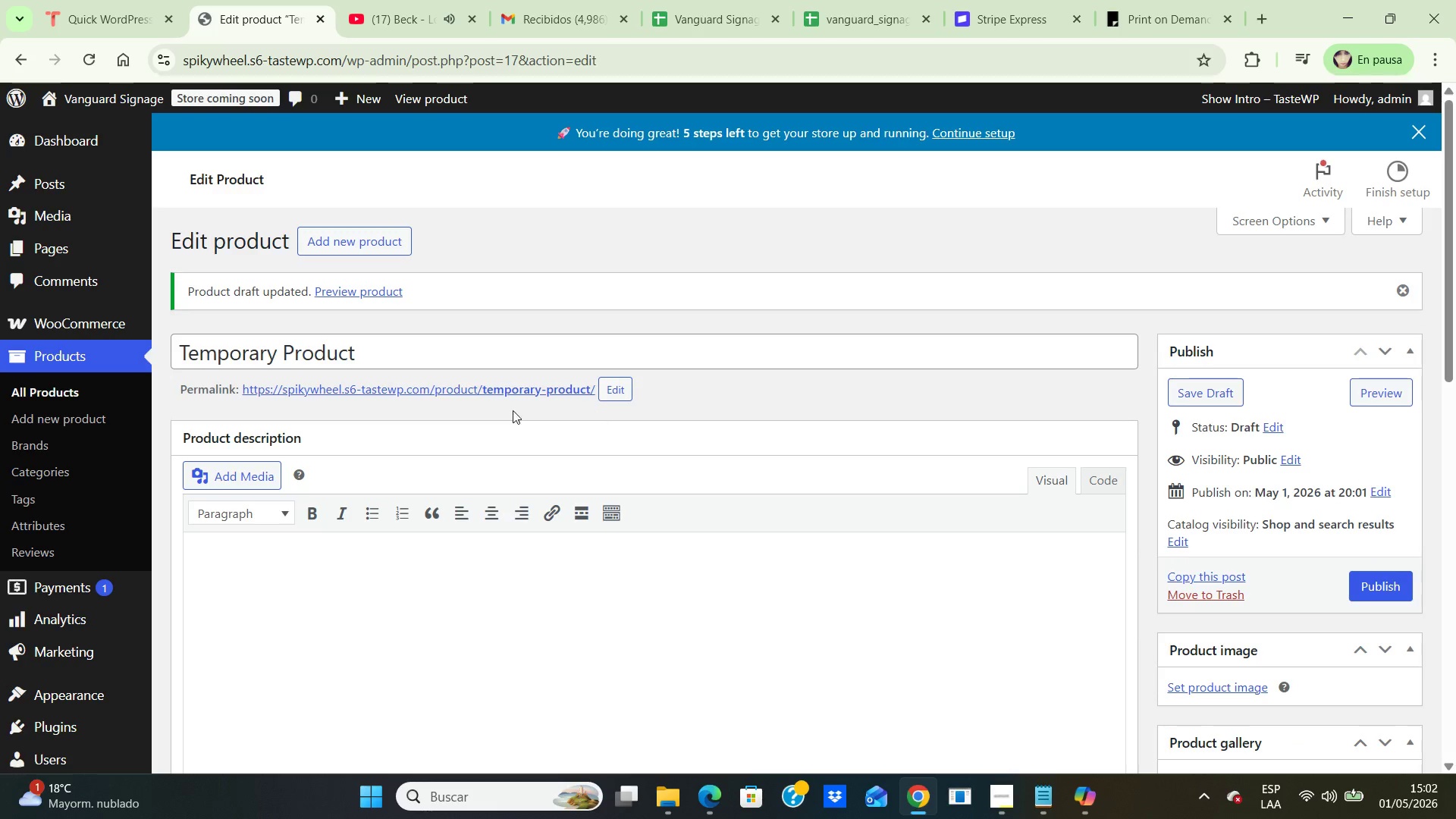 
wait(5.86)
 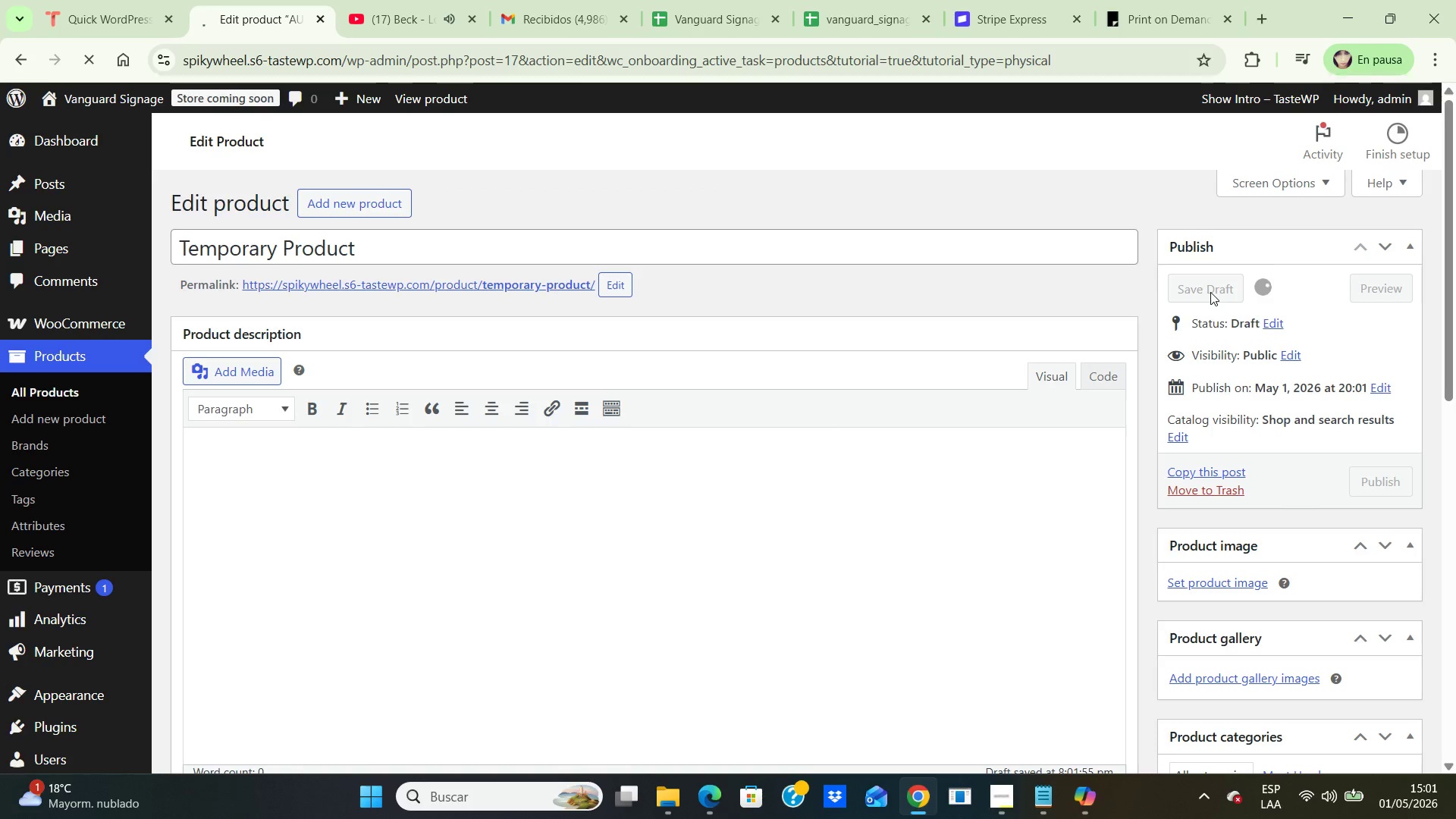 
left_click([43, 388])
 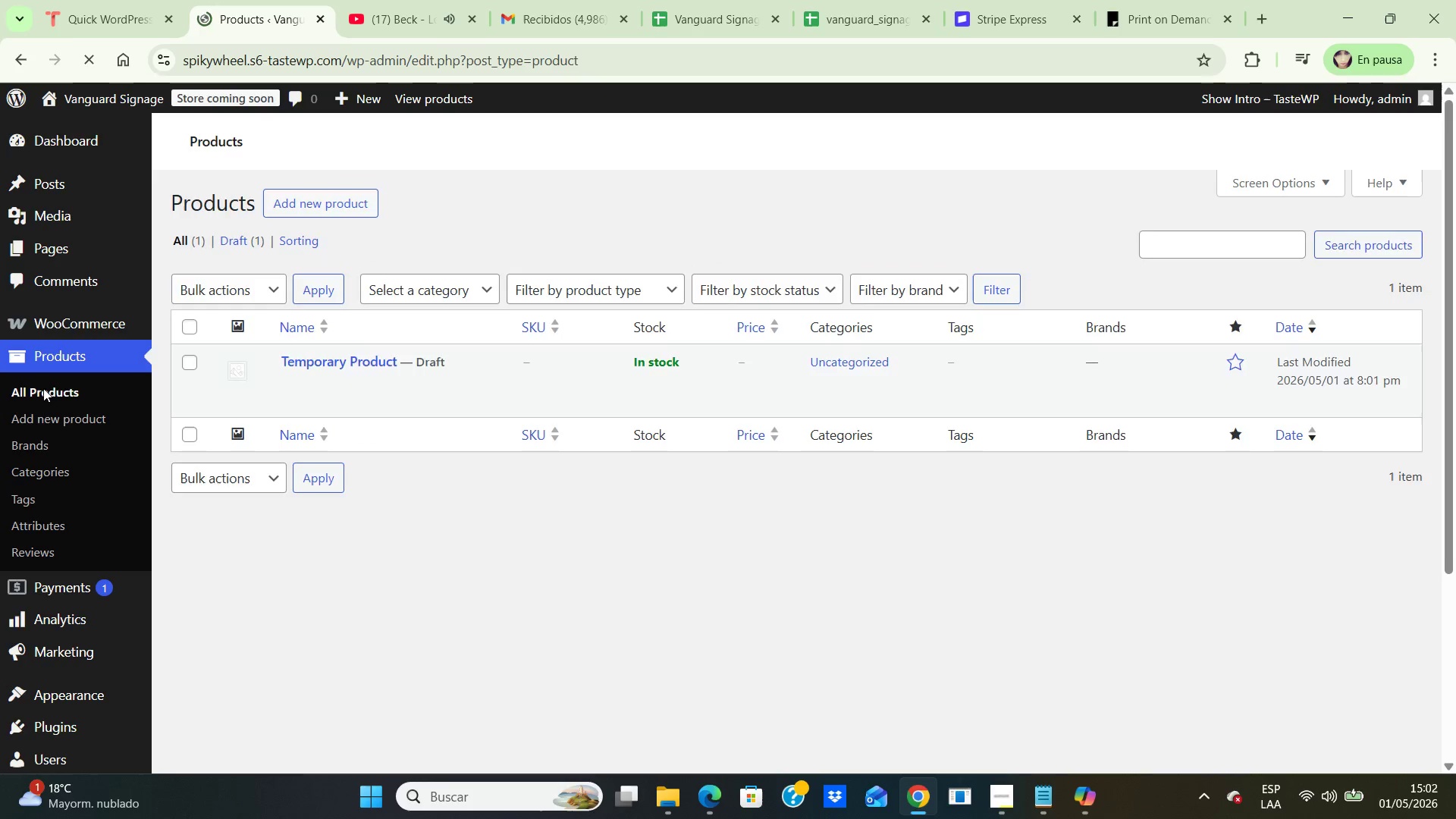 
scroll: coordinate [514, 378], scroll_direction: down, amount: 6.0
 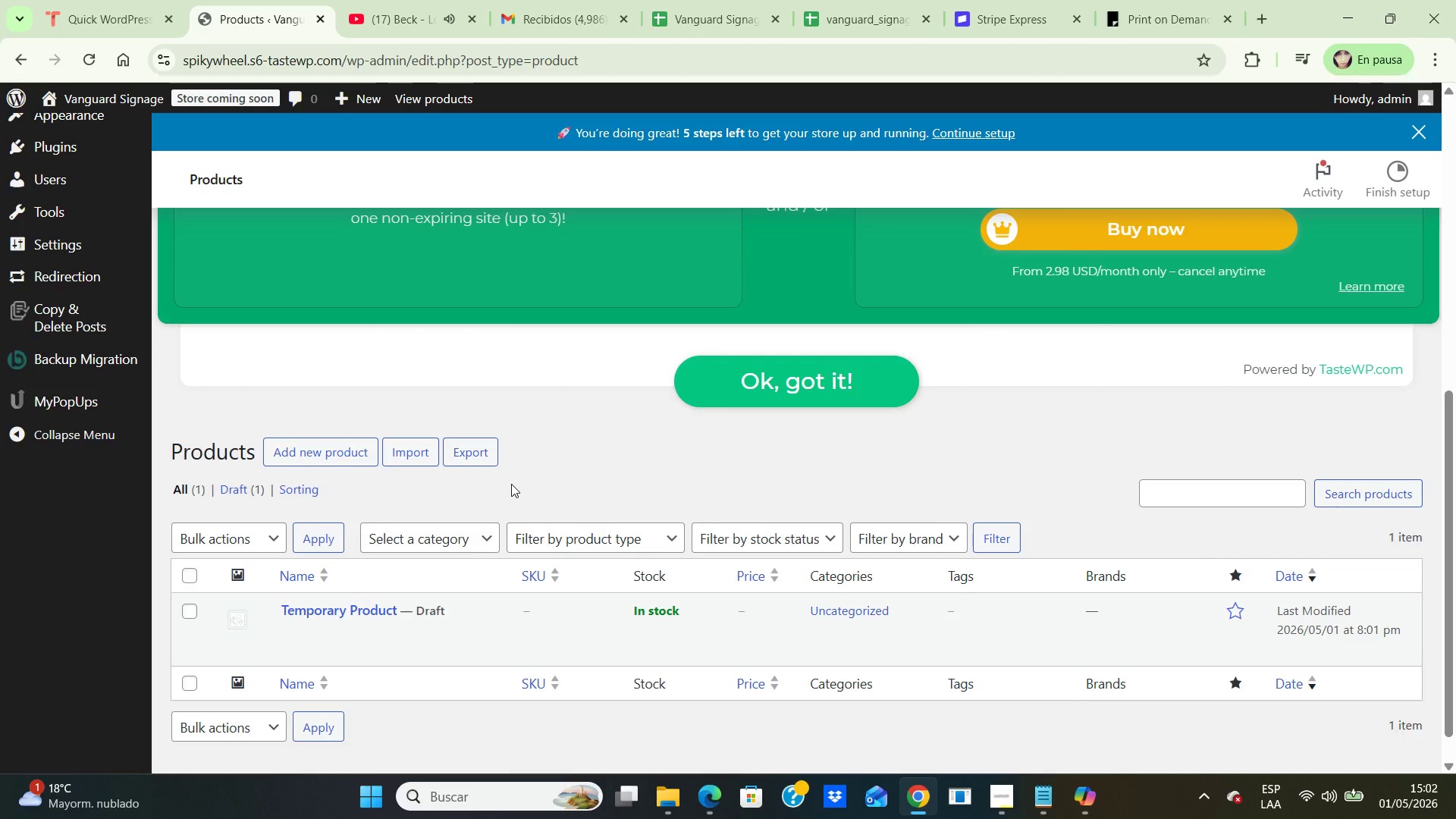 
wait(13.67)
 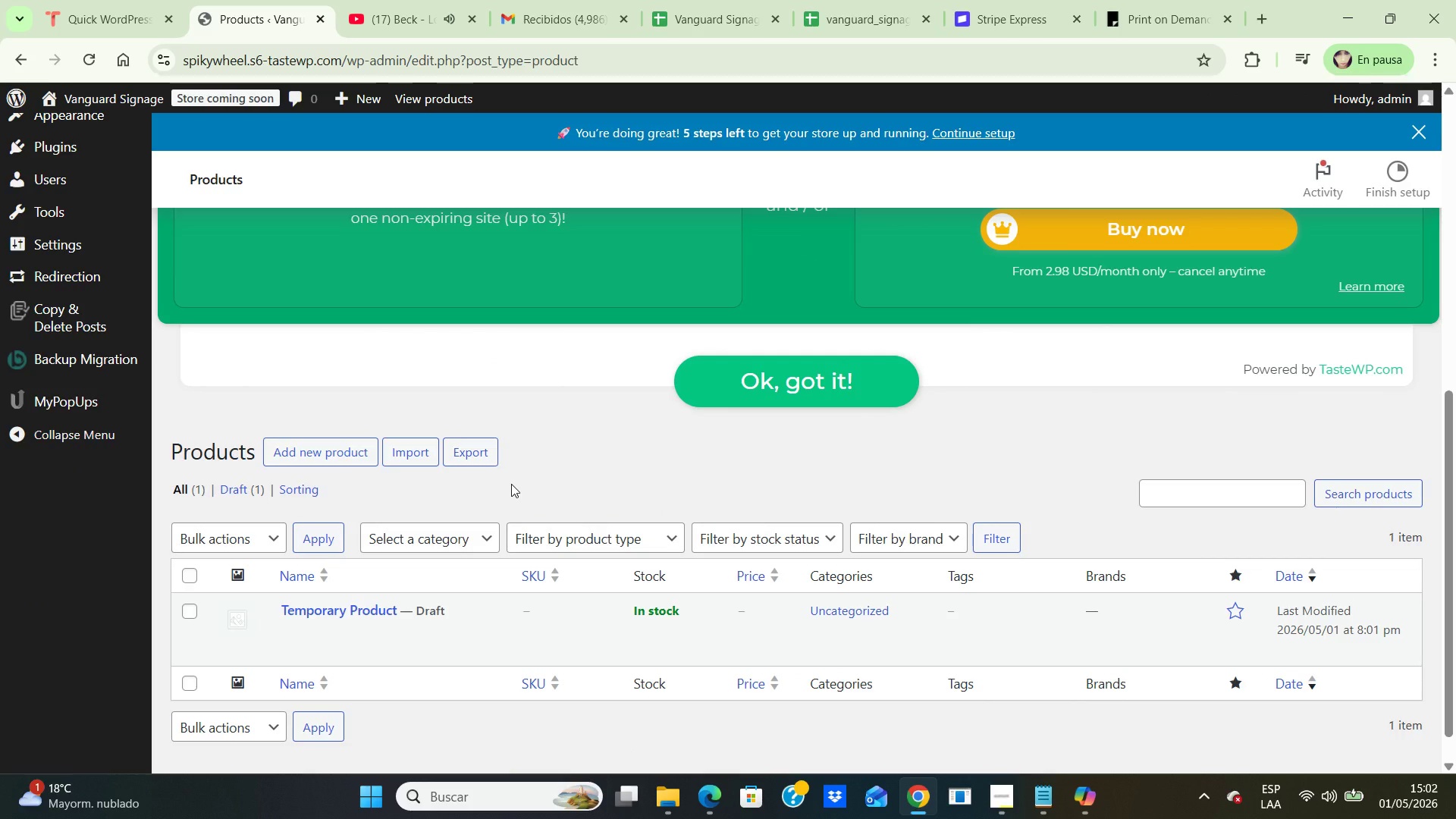 
left_click([416, 454])
 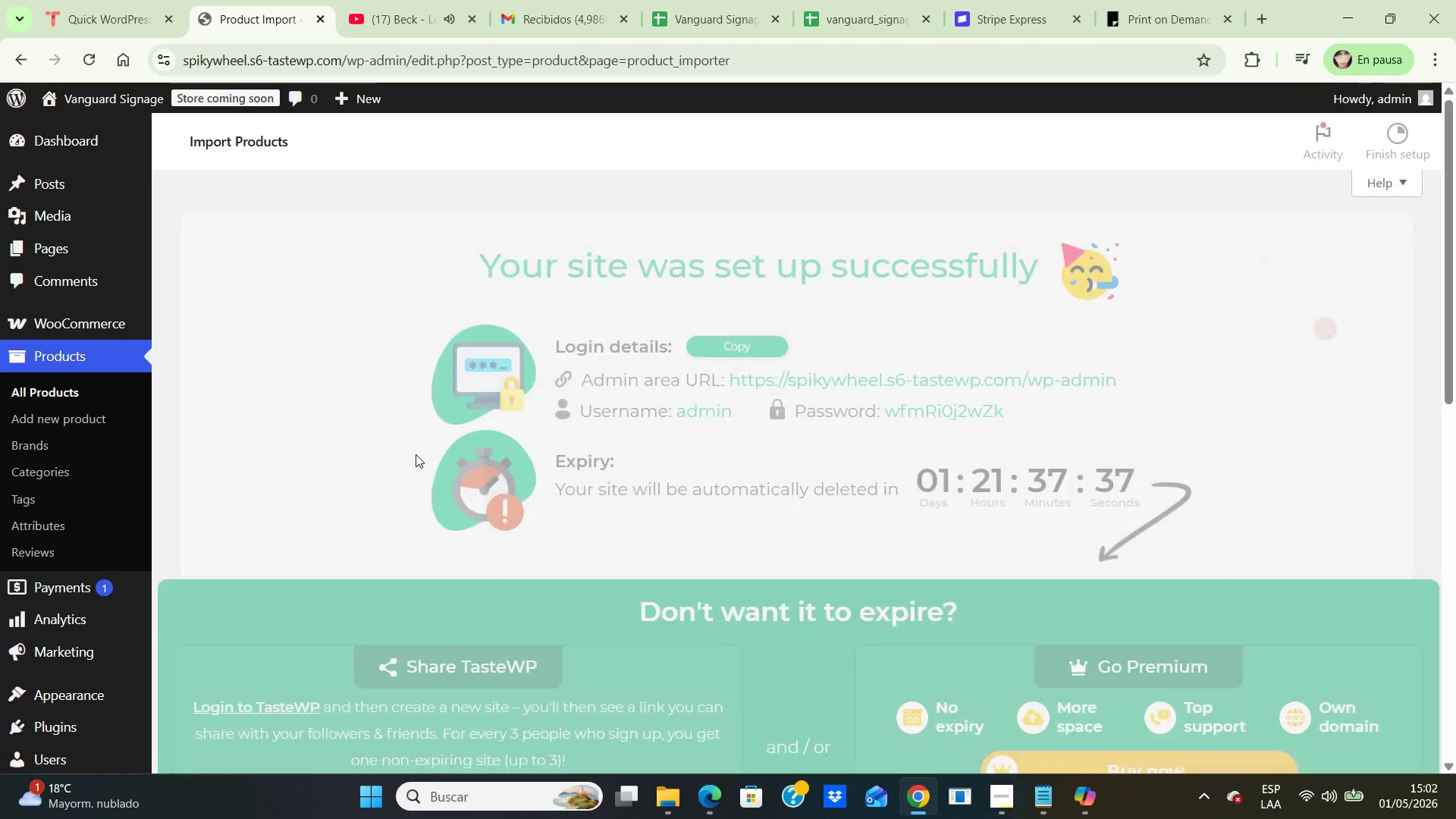 
scroll: coordinate [851, 475], scroll_direction: down, amount: 10.0
 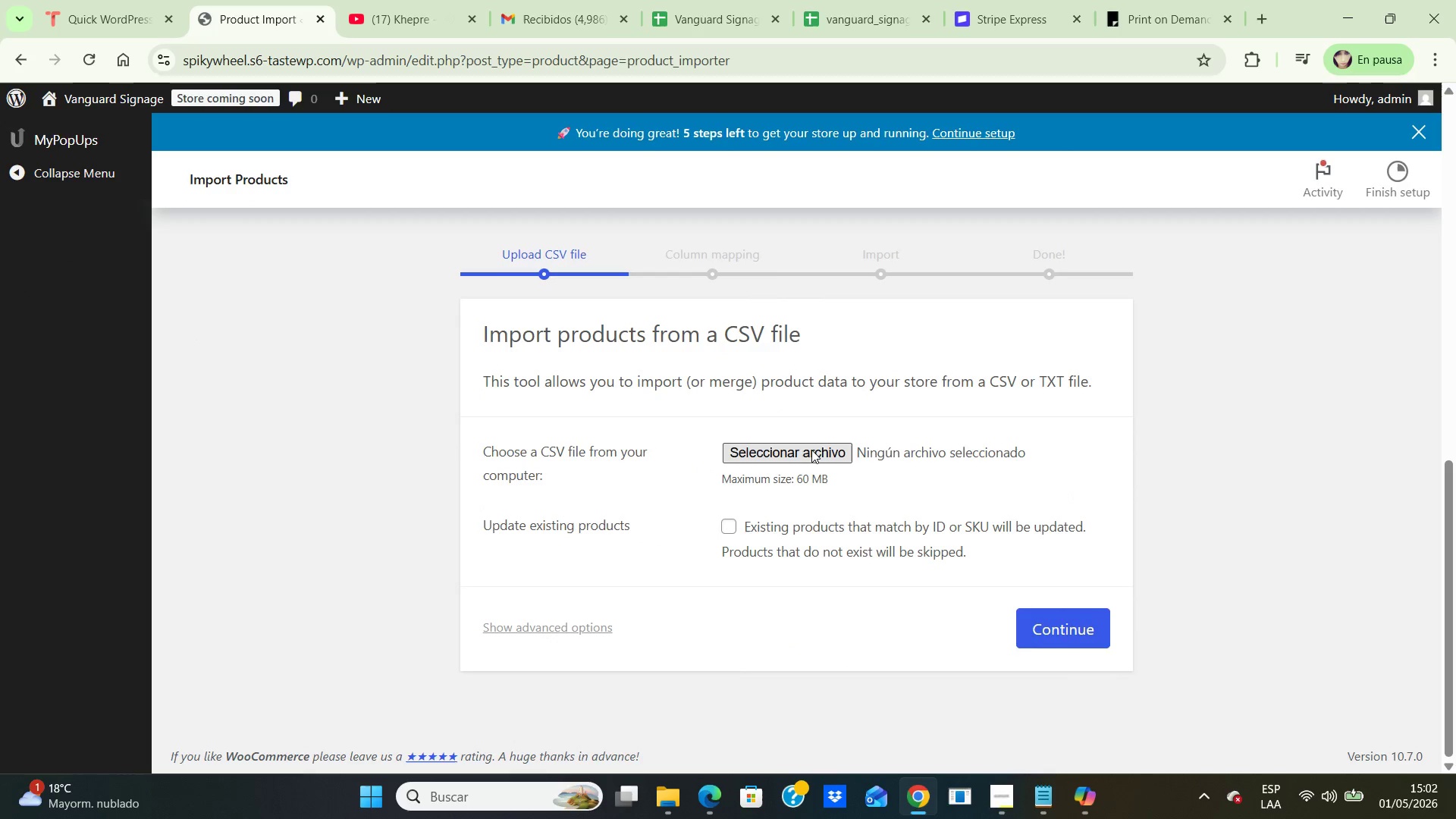 
left_click([811, 450])
 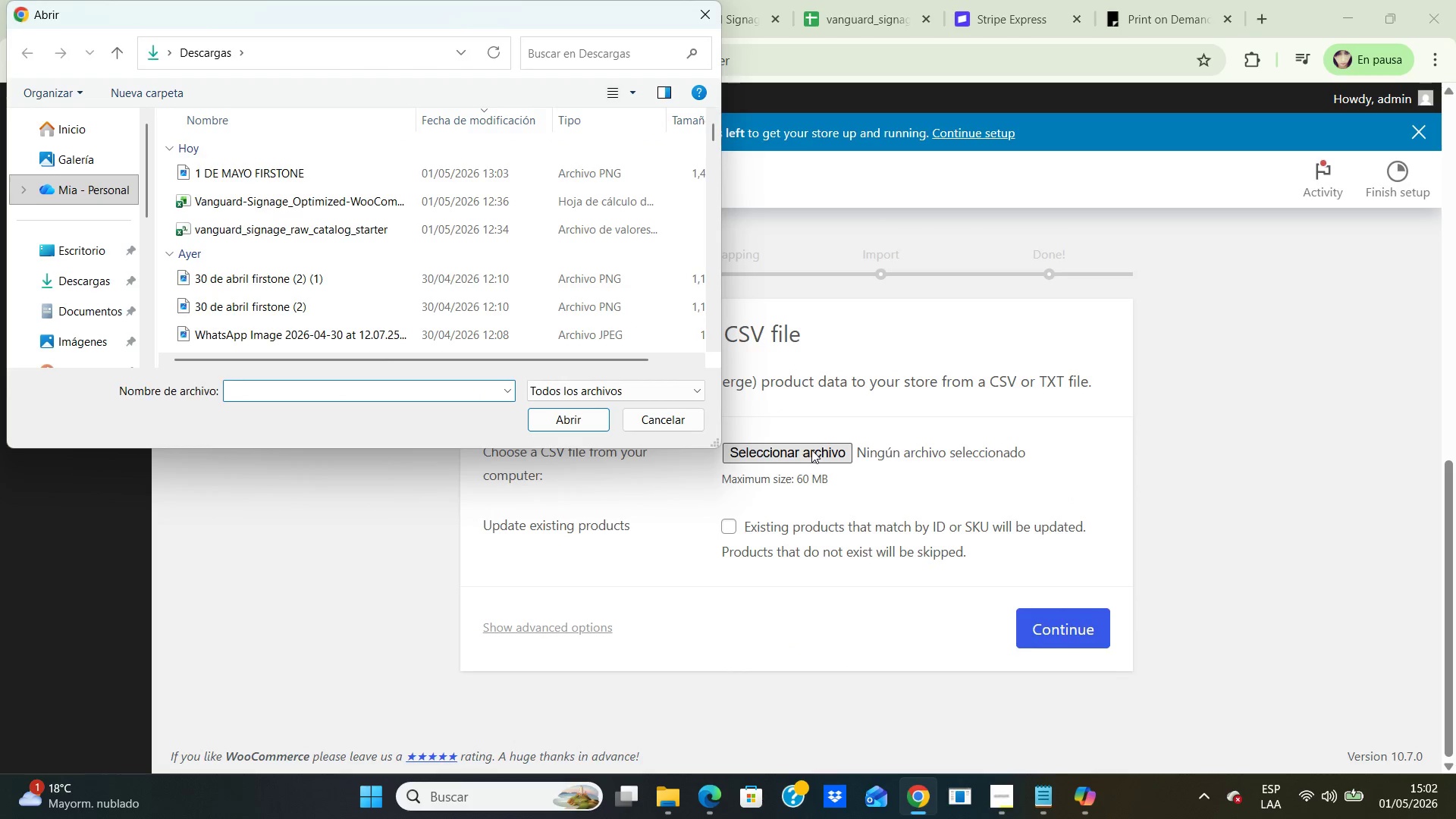 
wait(6.11)
 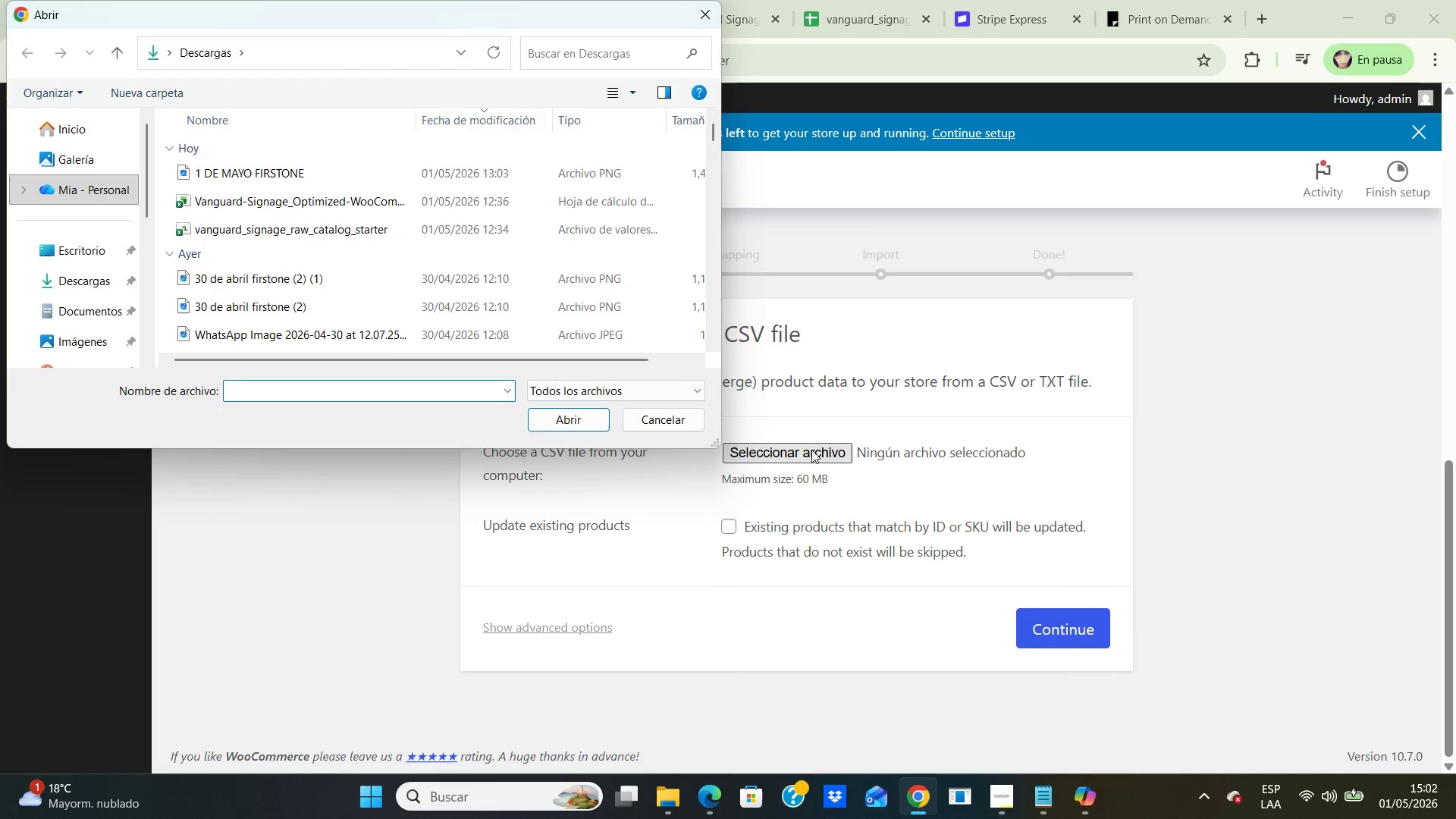 
left_click([434, 199])
 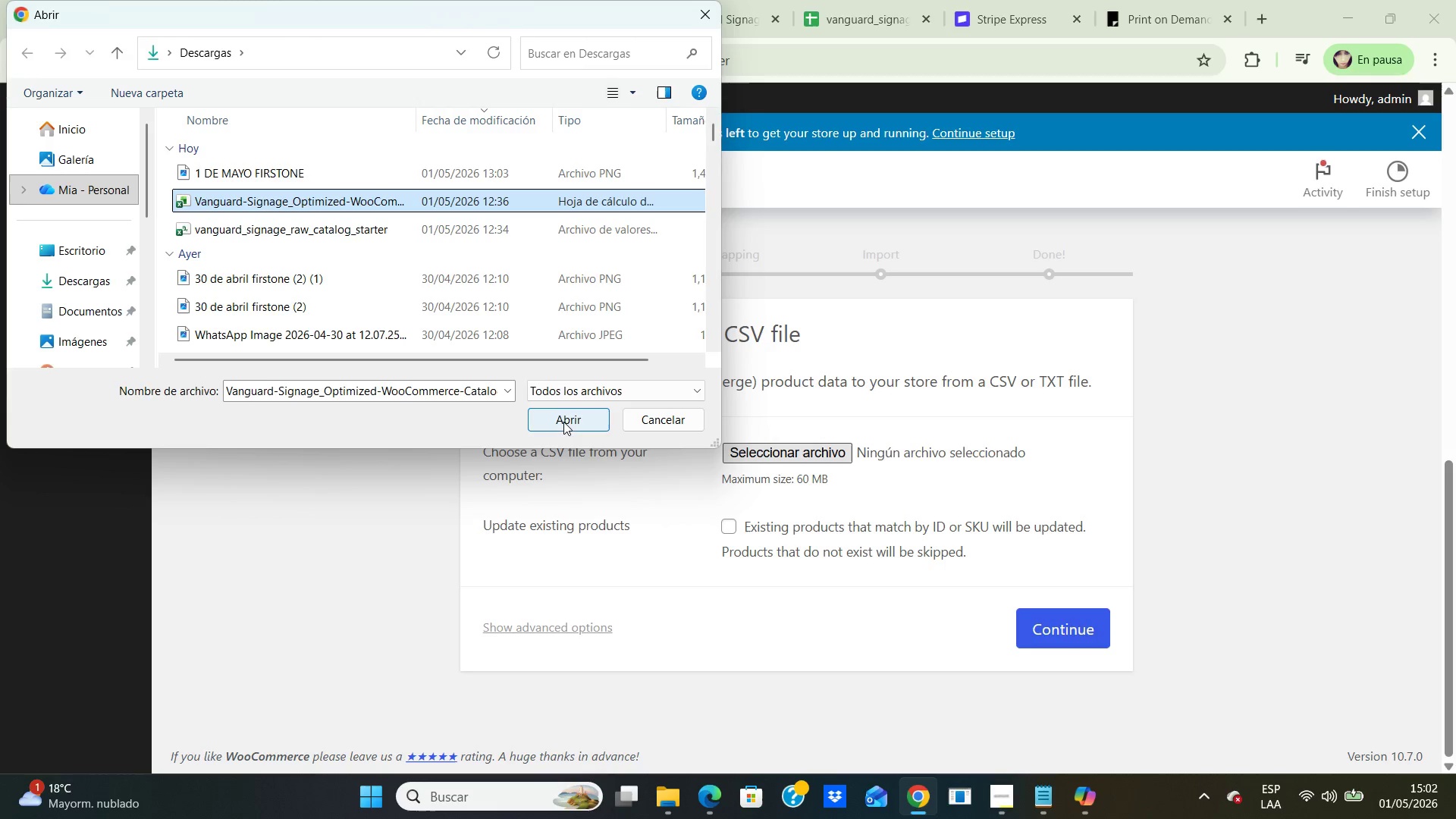 
left_click([557, 419])
 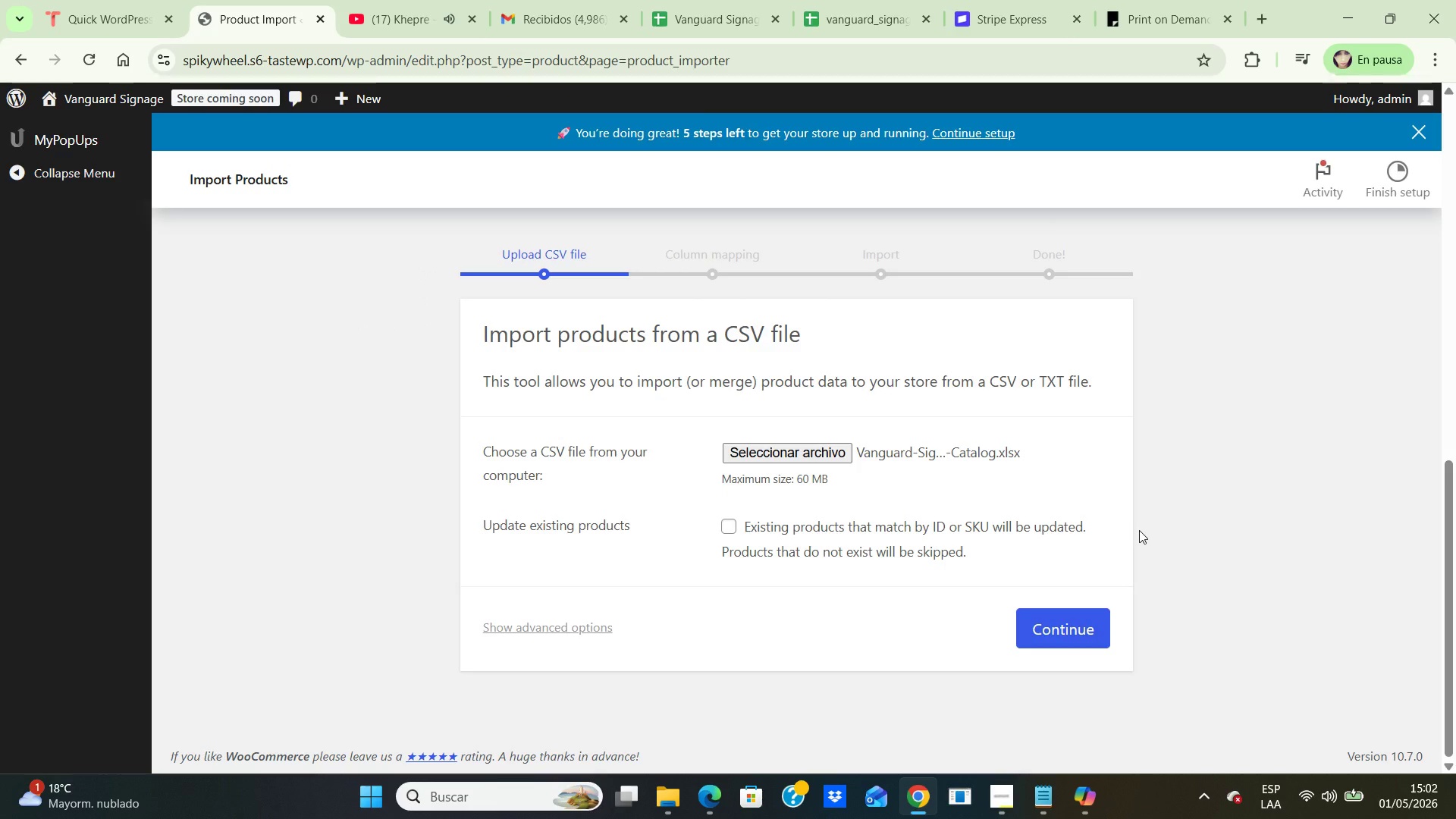 
wait(10.75)
 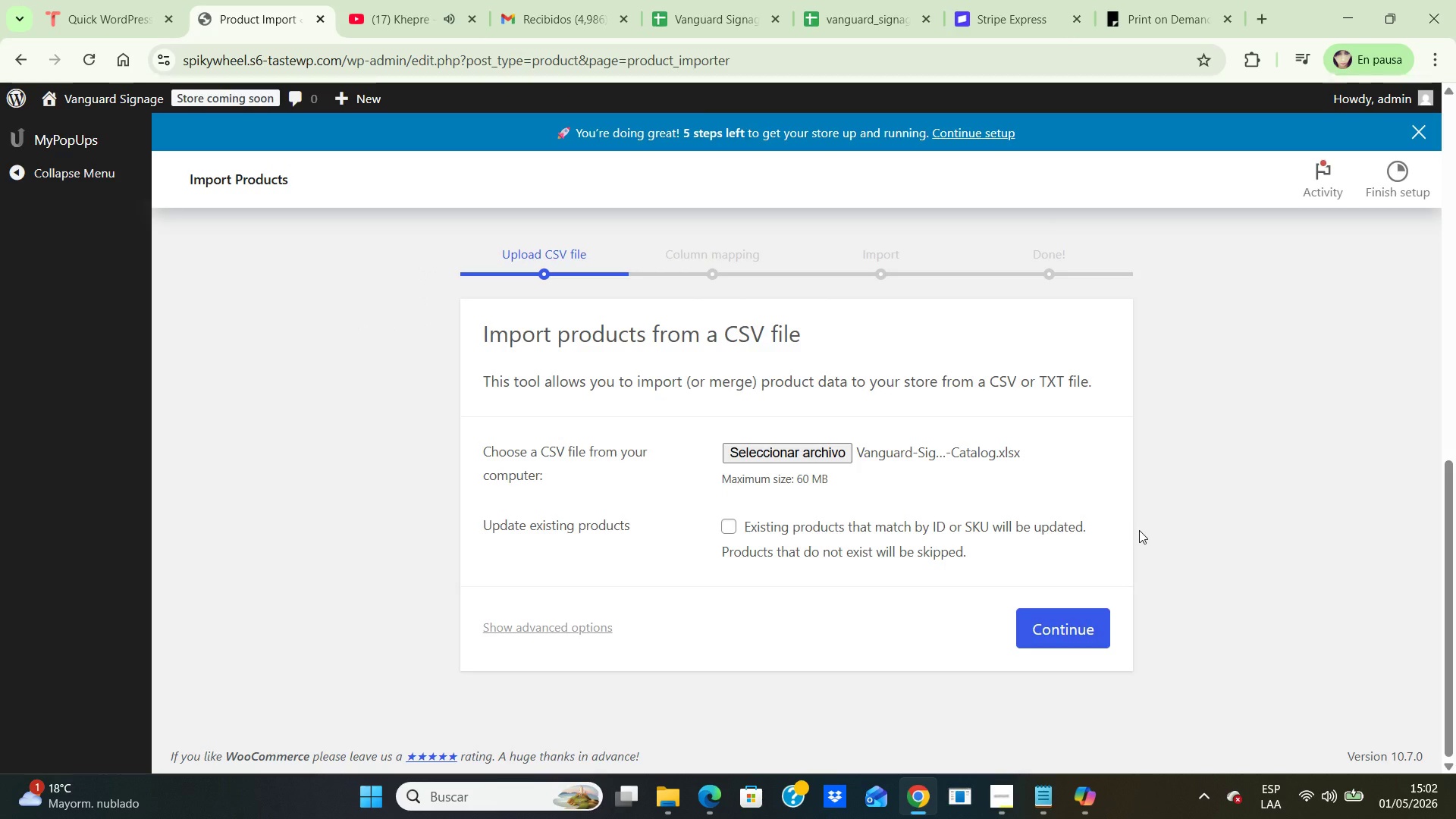 
left_click([1048, 635])
 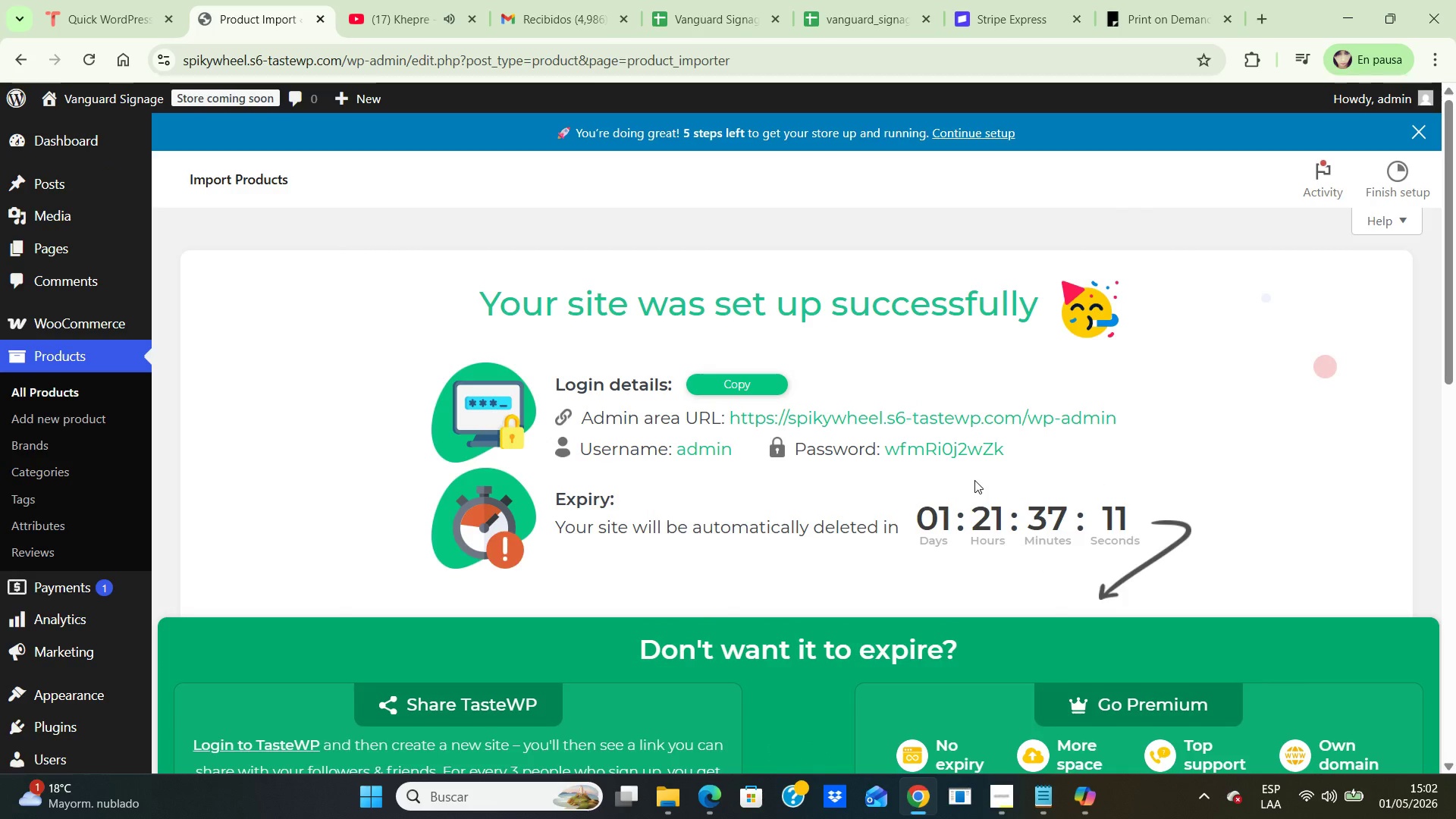 
wait(6.59)
 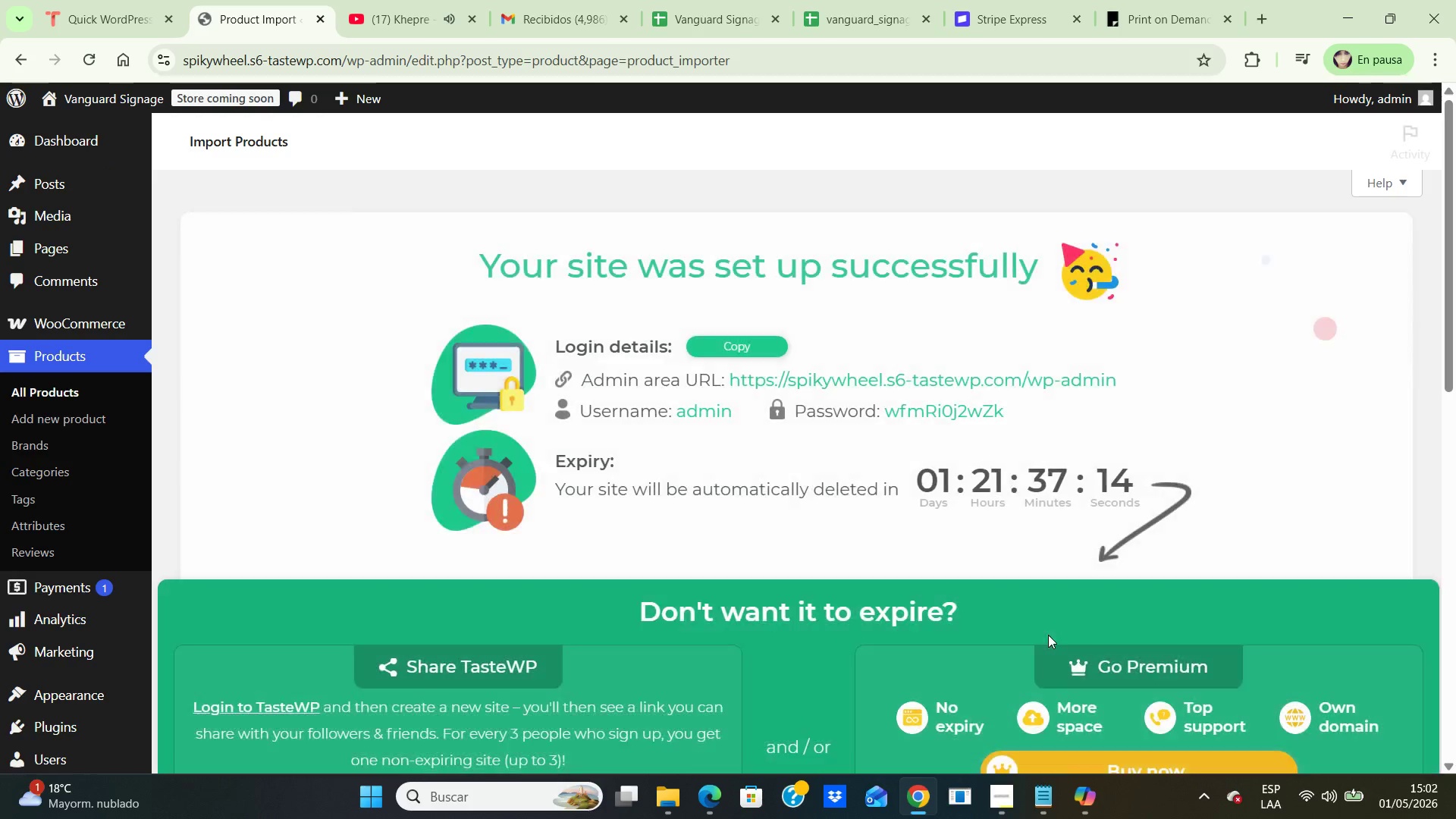 
scroll: coordinate [1128, 471], scroll_direction: down, amount: 6.0
 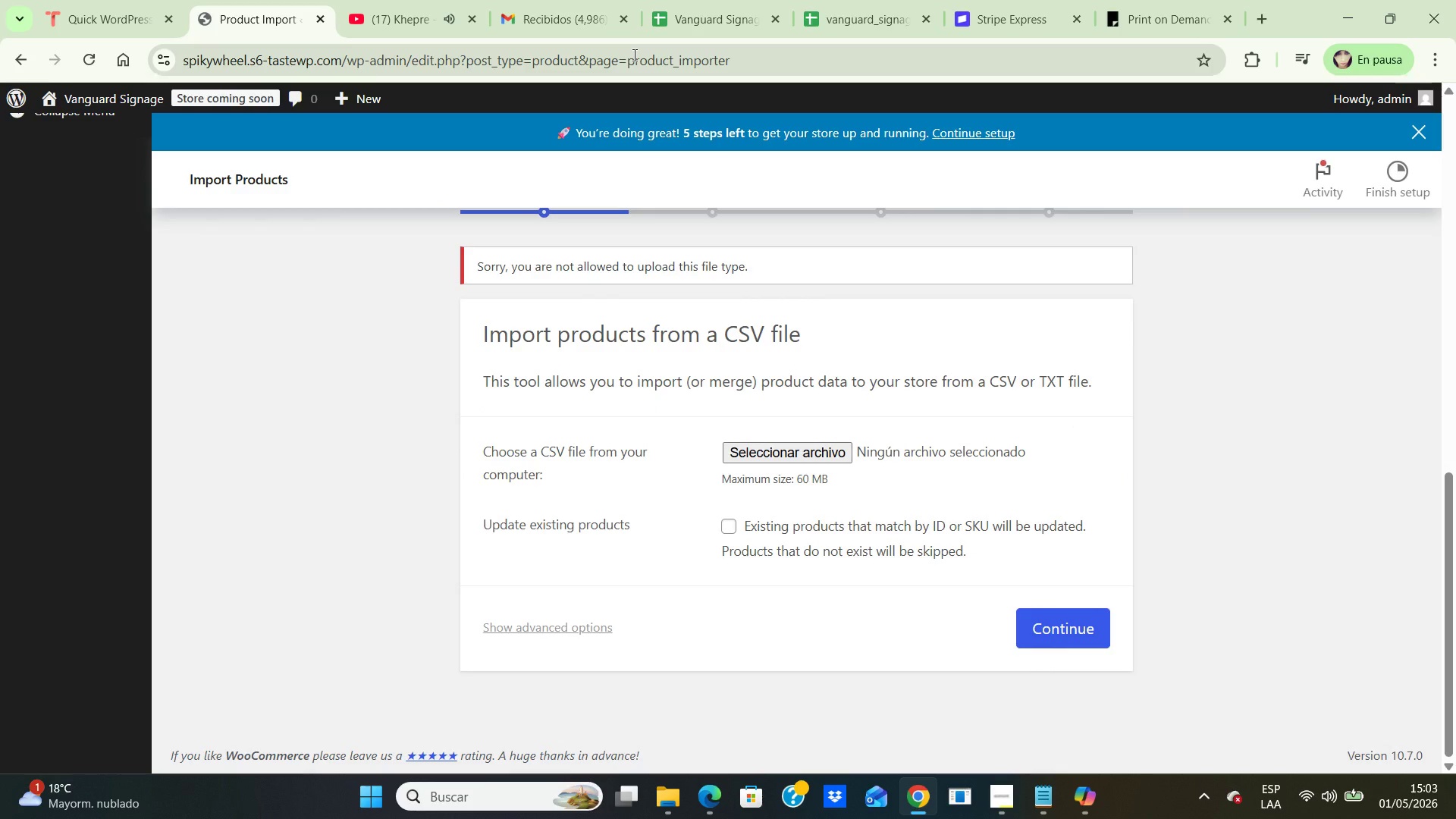 
wait(19.45)
 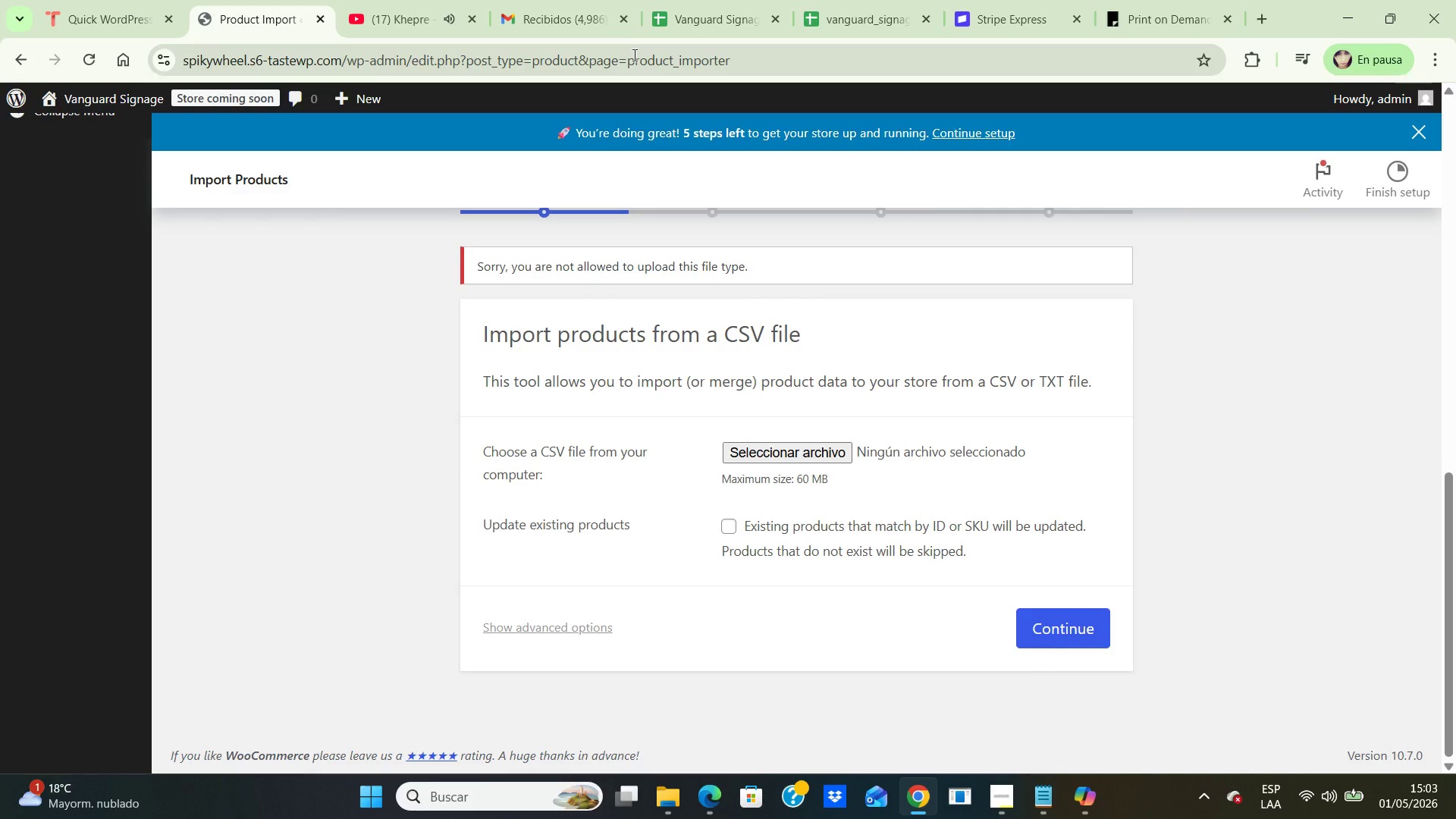 
left_click([675, 793])
 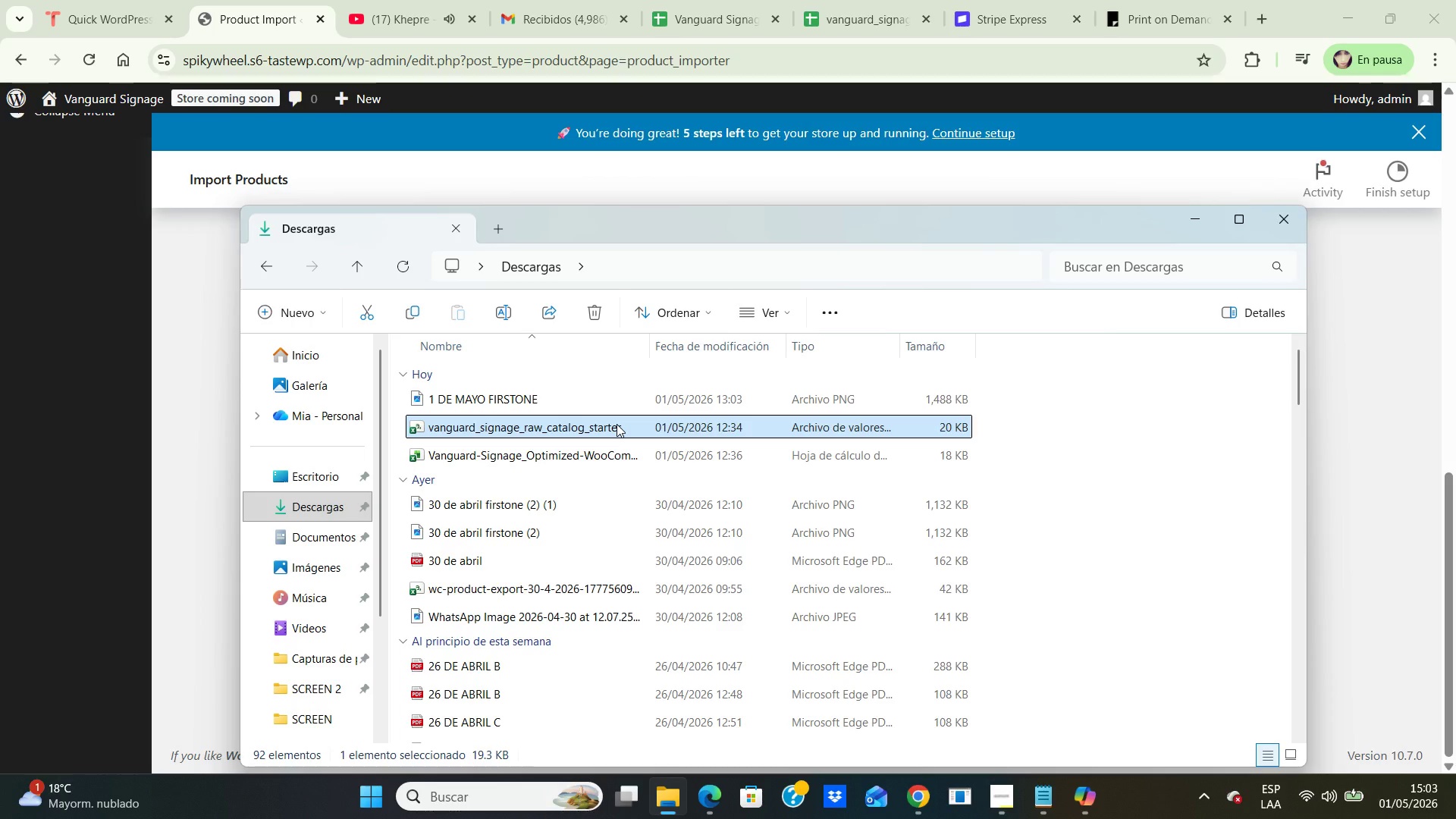 
right_click([617, 424])
 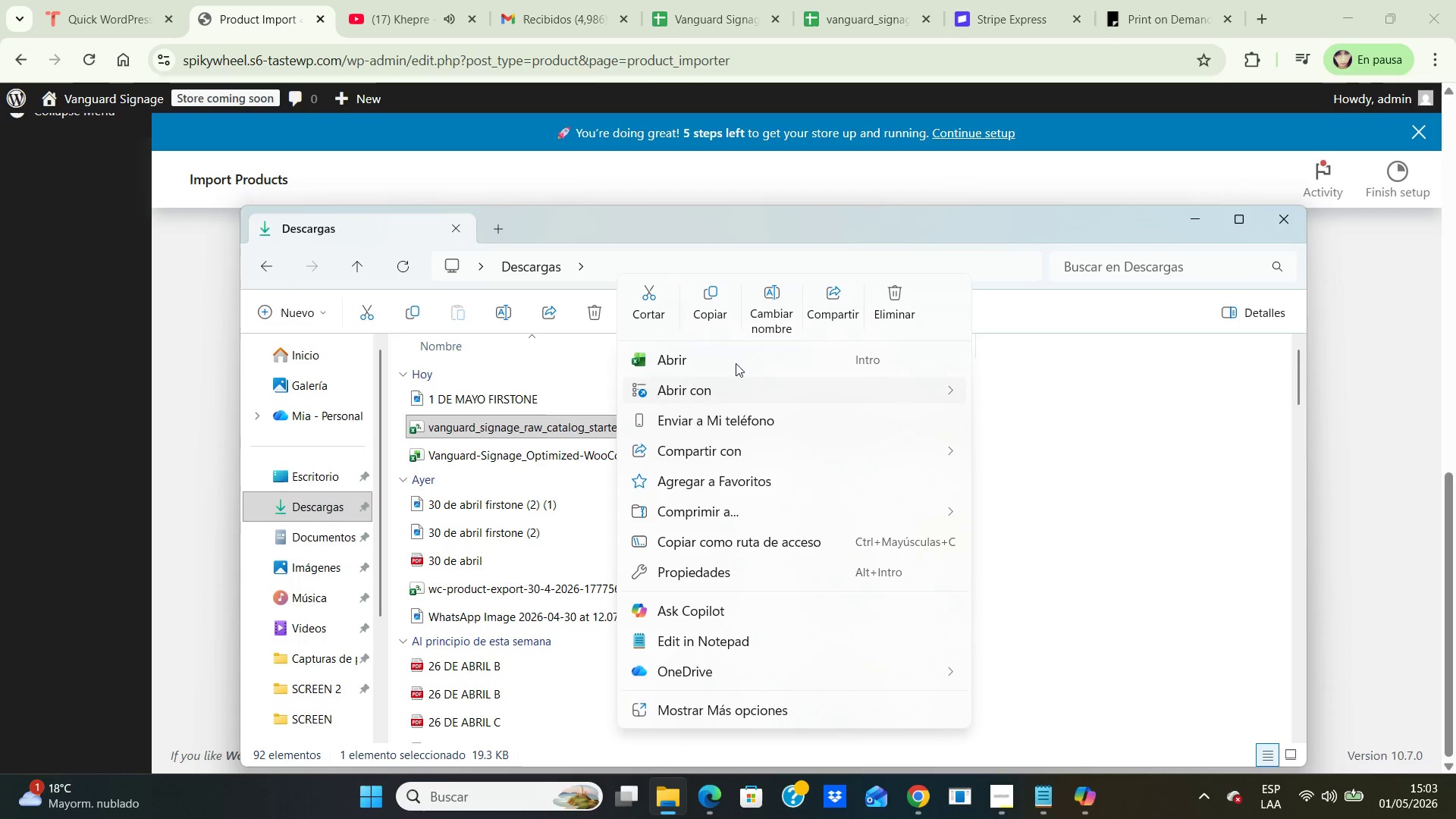 
left_click([780, 323])
 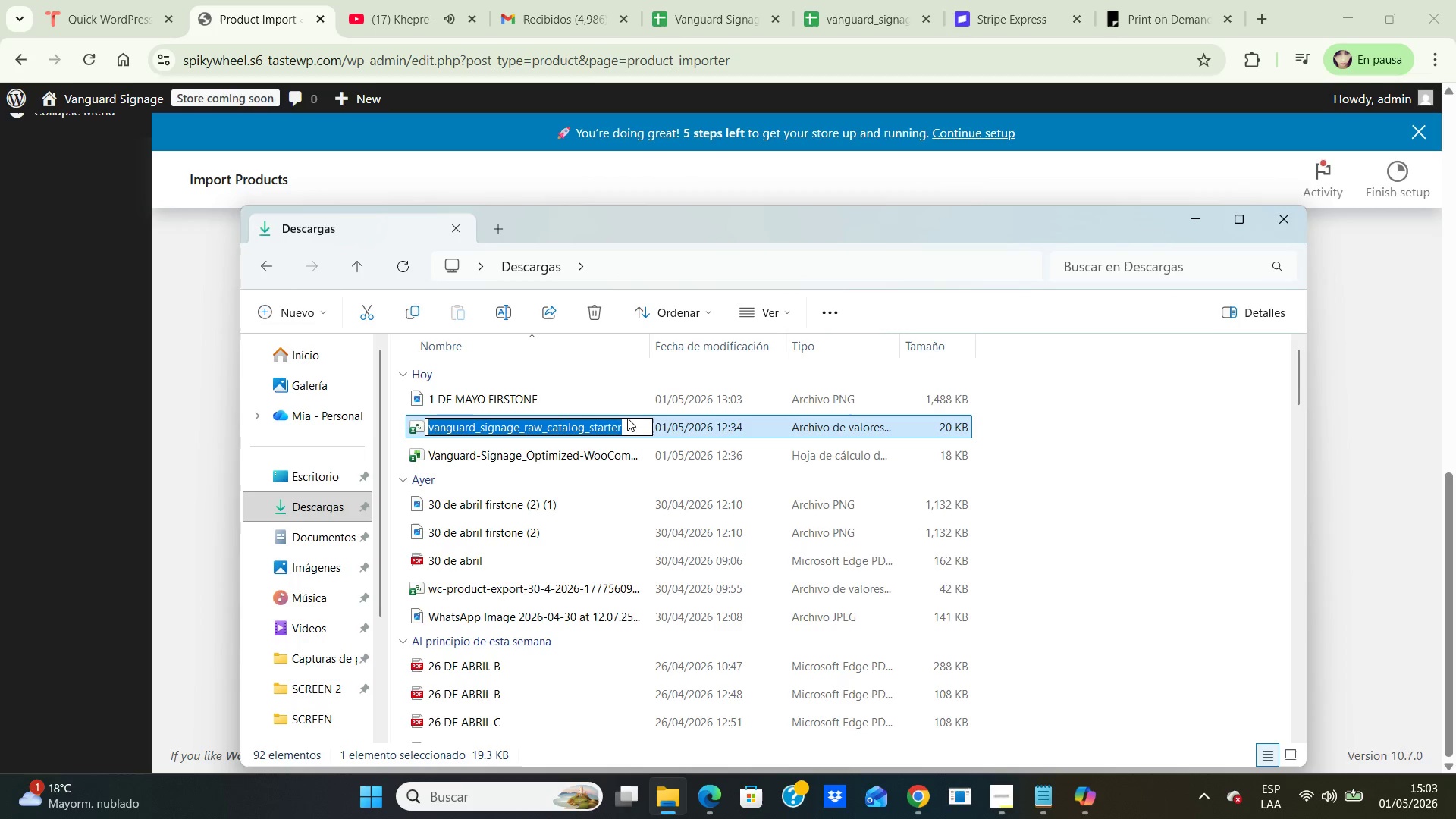 
left_click([629, 423])
 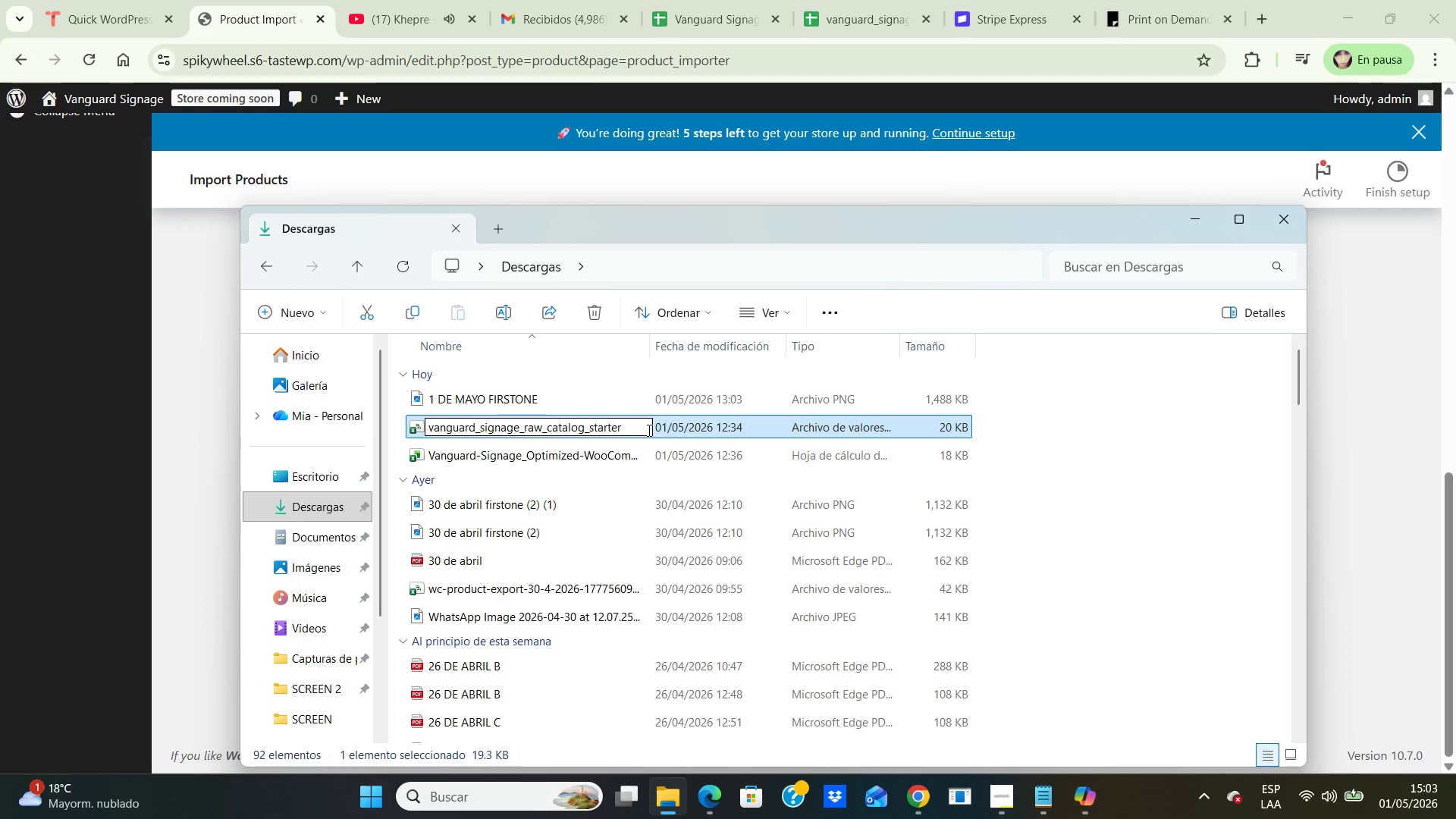 
type(.cvs)
 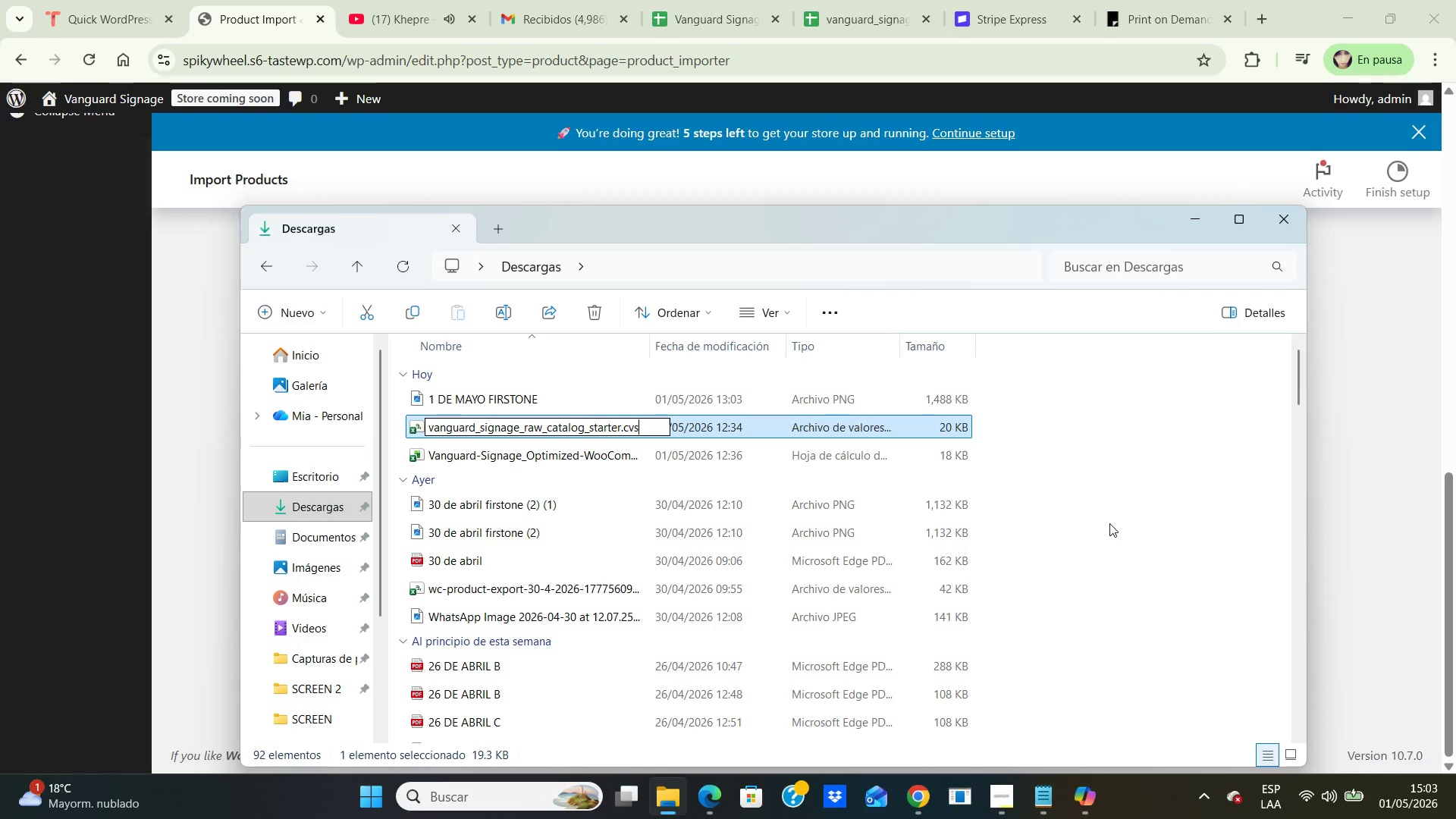 
left_click([1065, 522])
 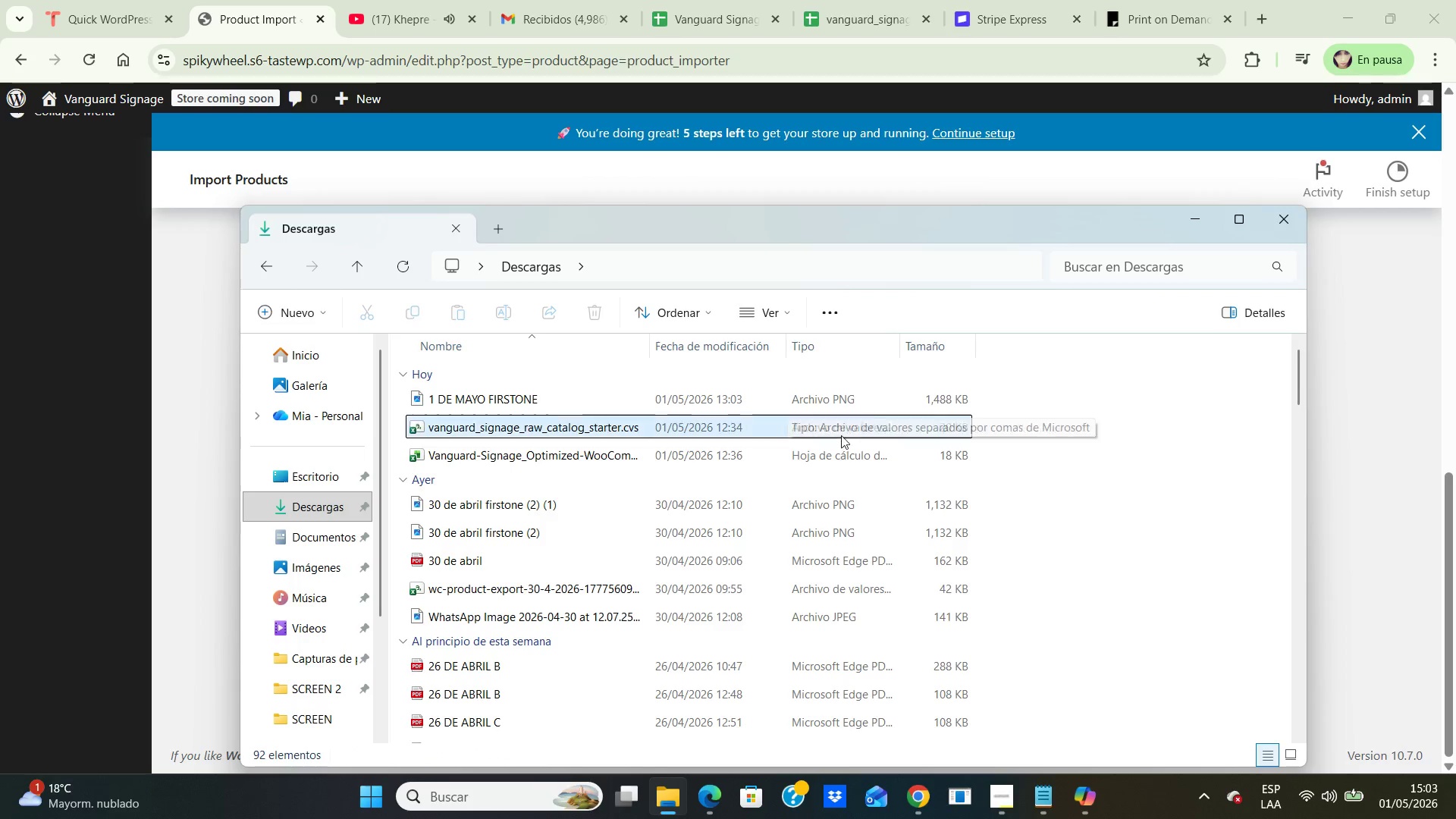 
right_click([843, 424])
 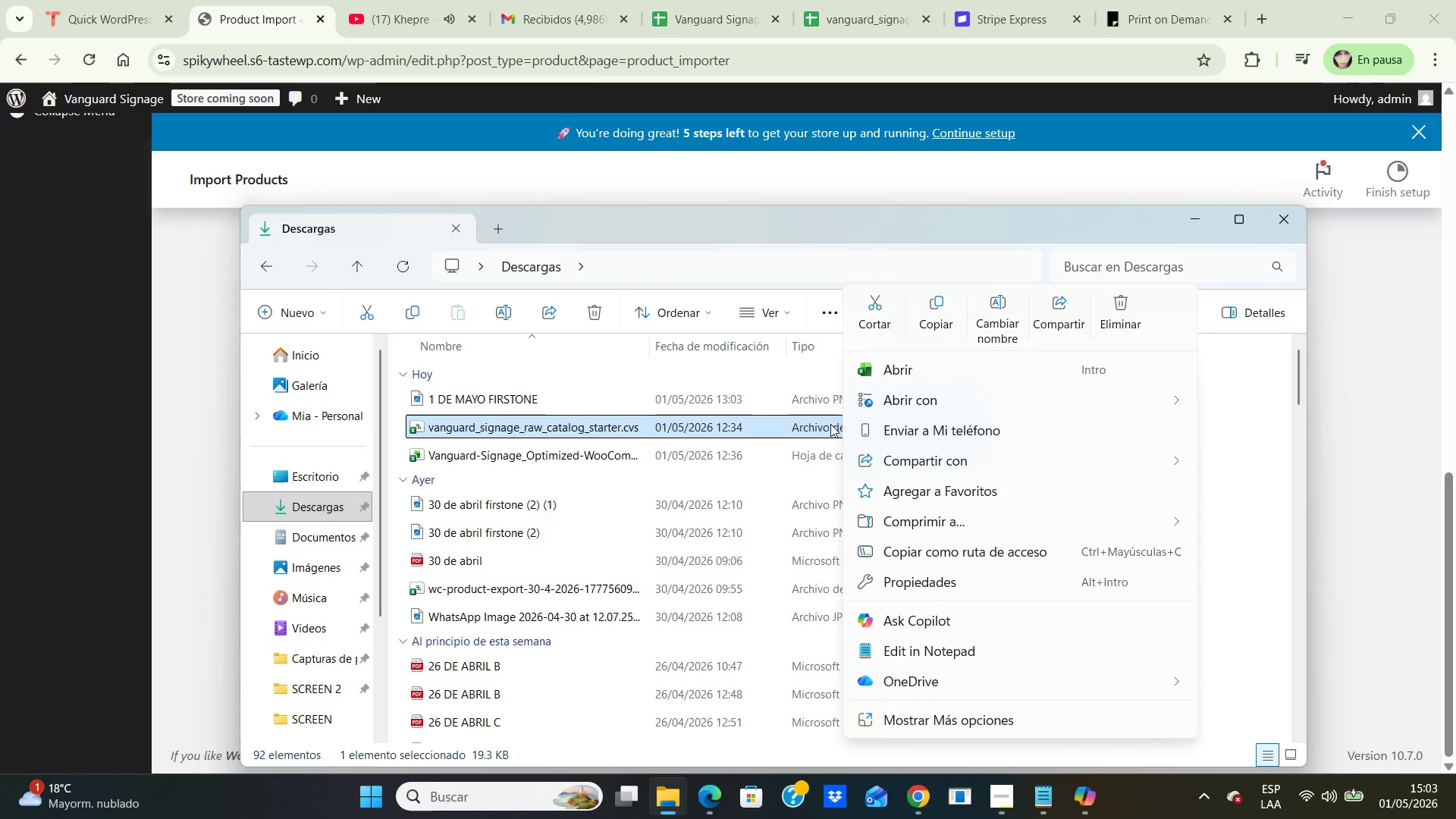 
right_click([830, 424])
 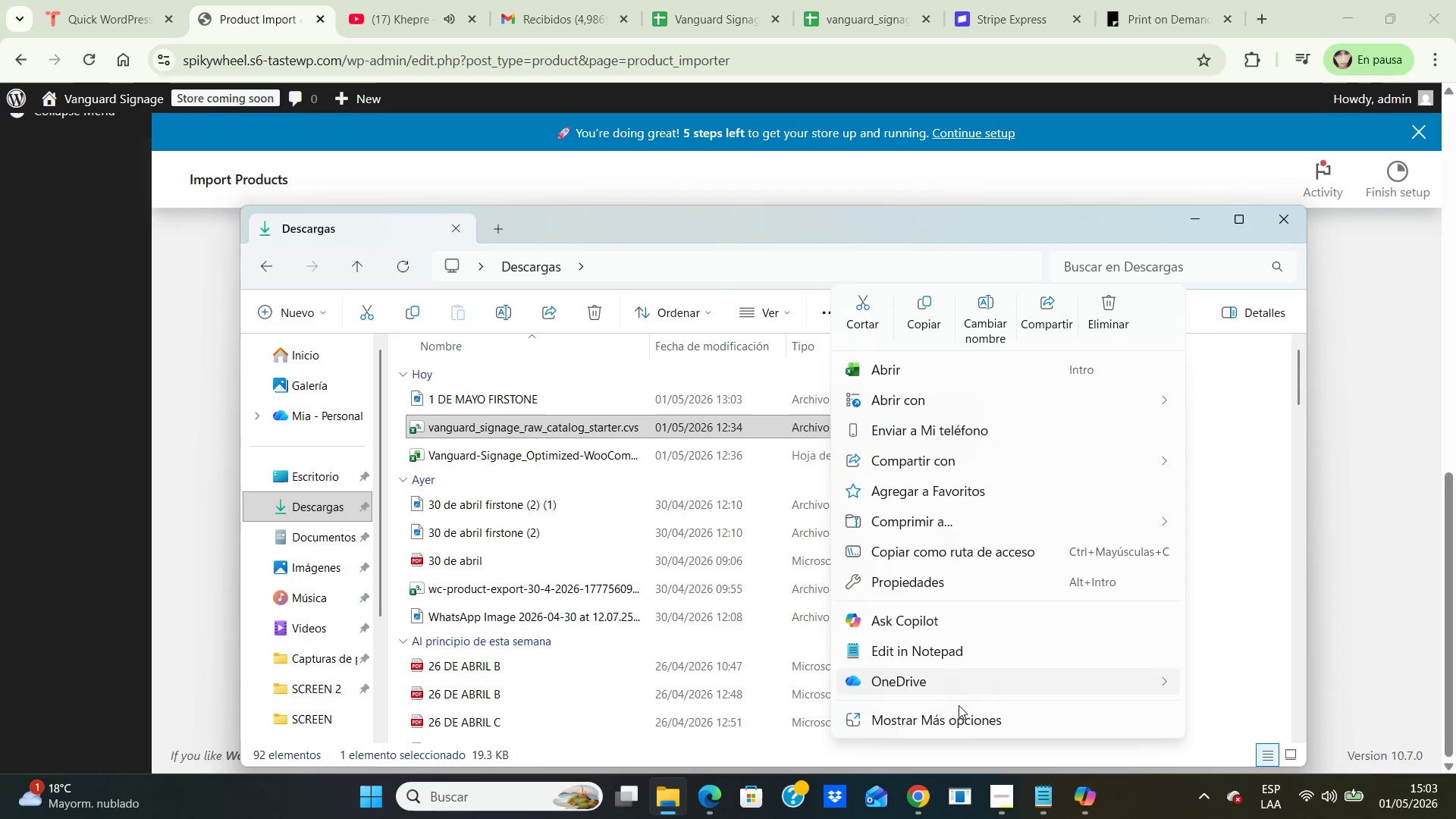 
wait(8.86)
 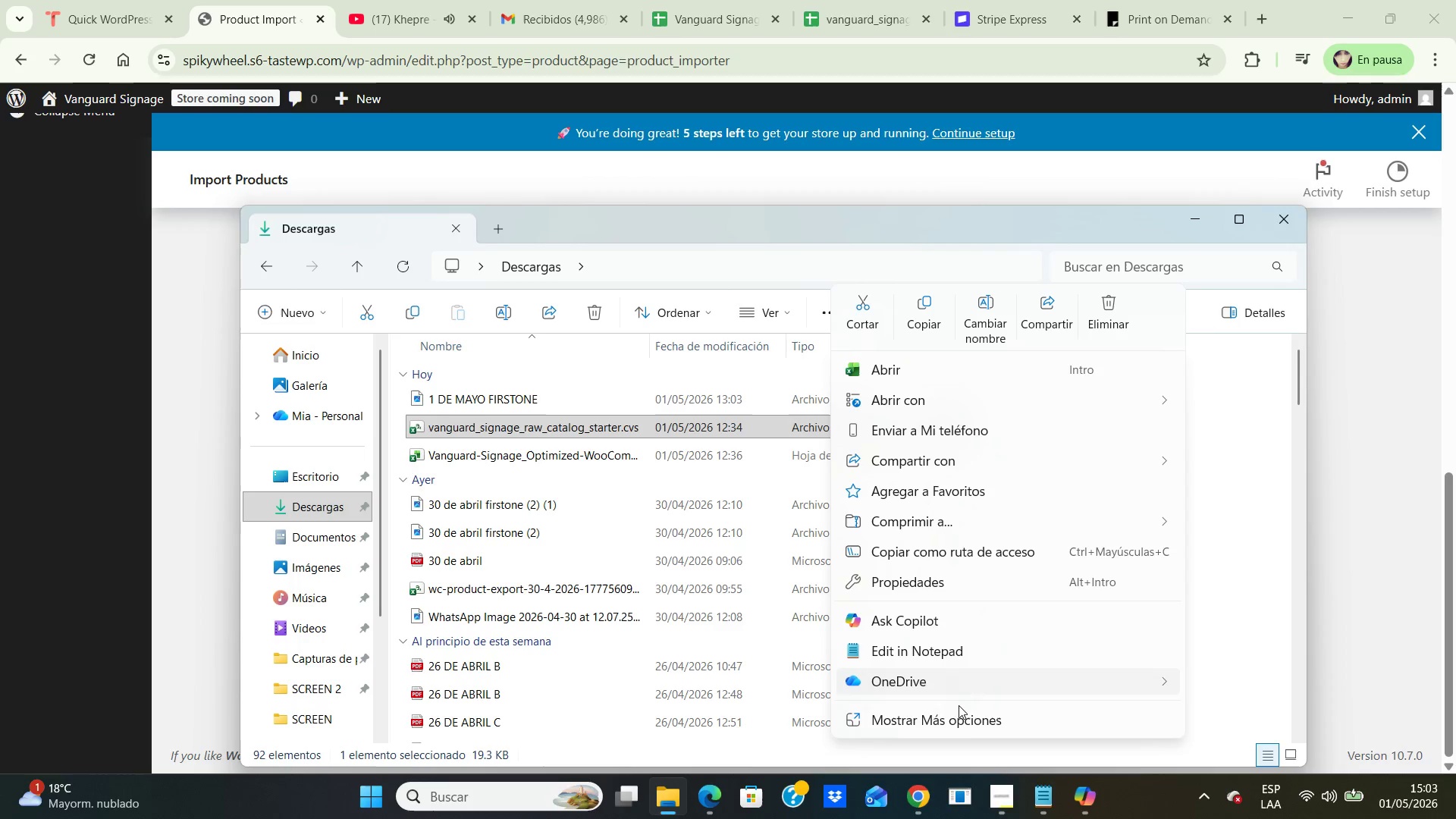 
mouse_move([1139, 534])
 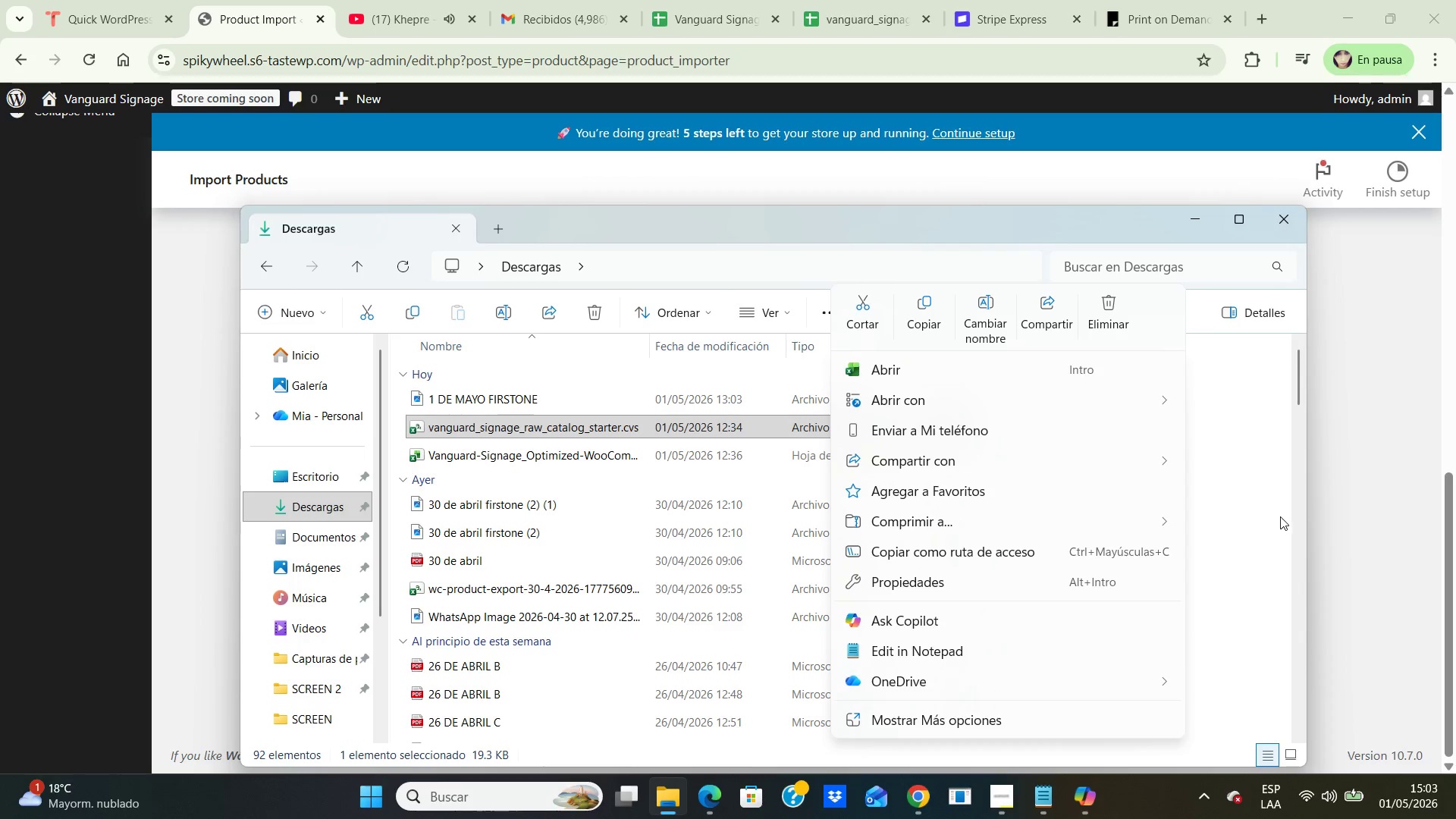 
left_click([1268, 518])
 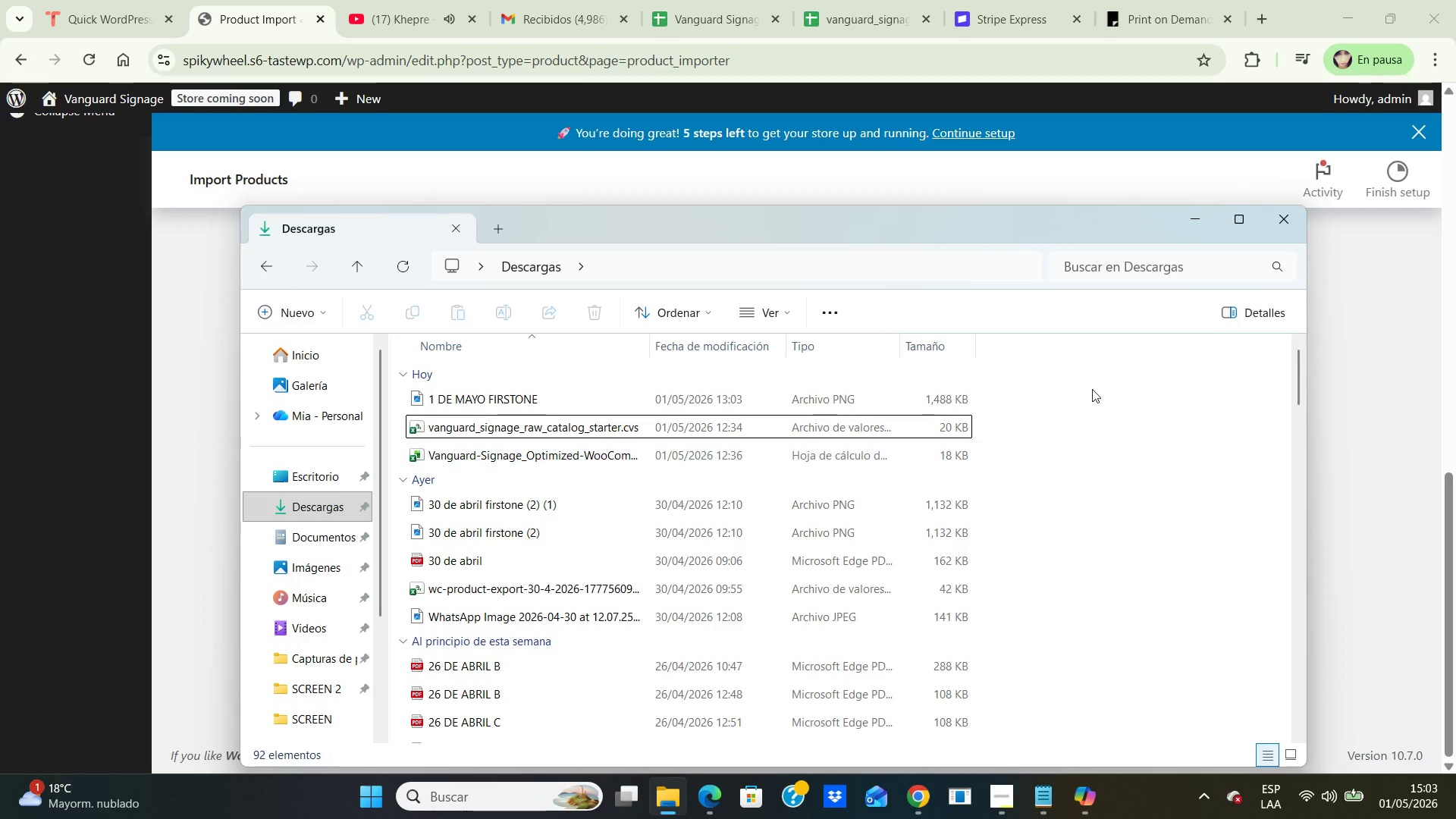 
left_click([1188, 212])
 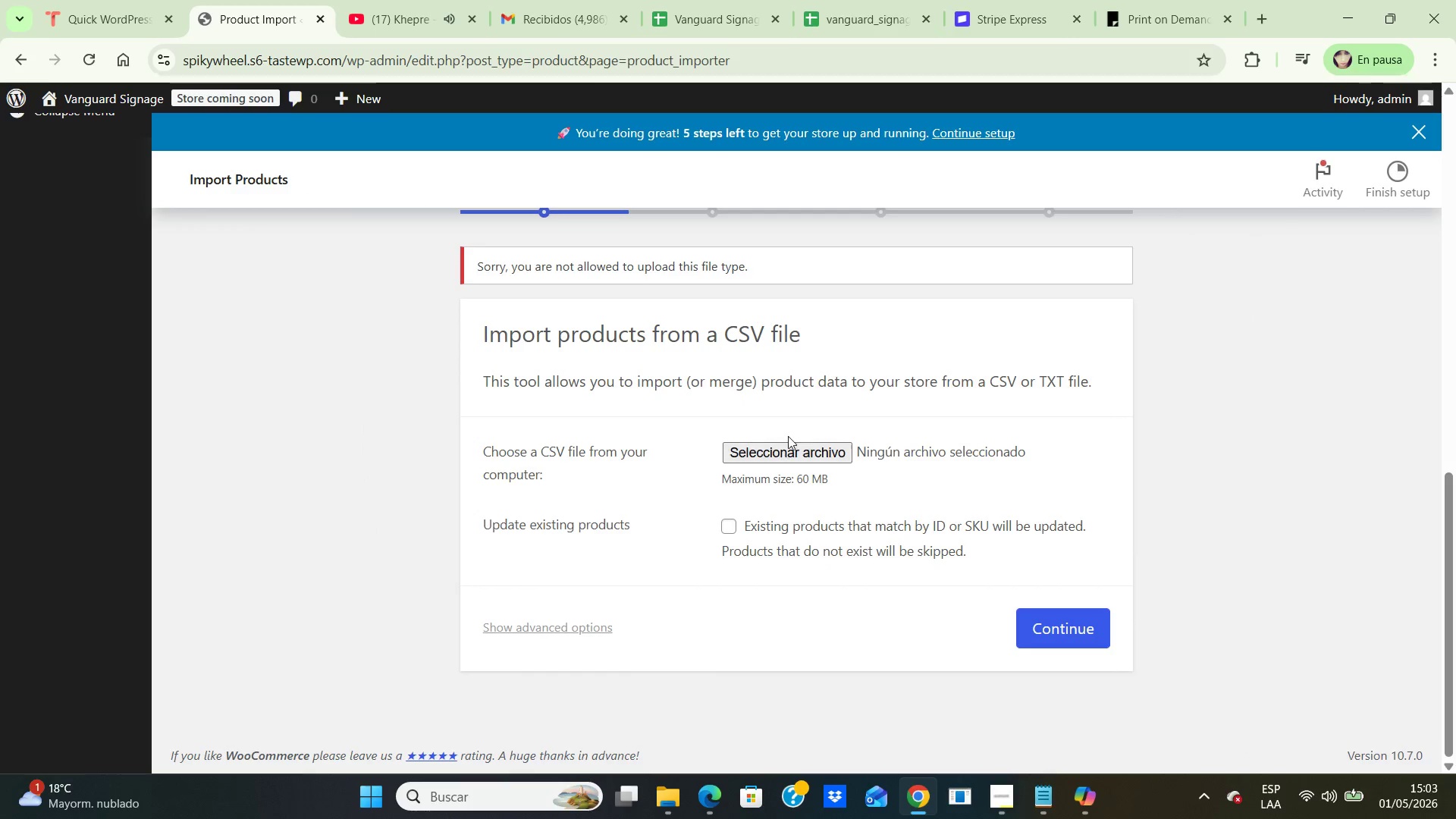 
left_click([786, 450])
 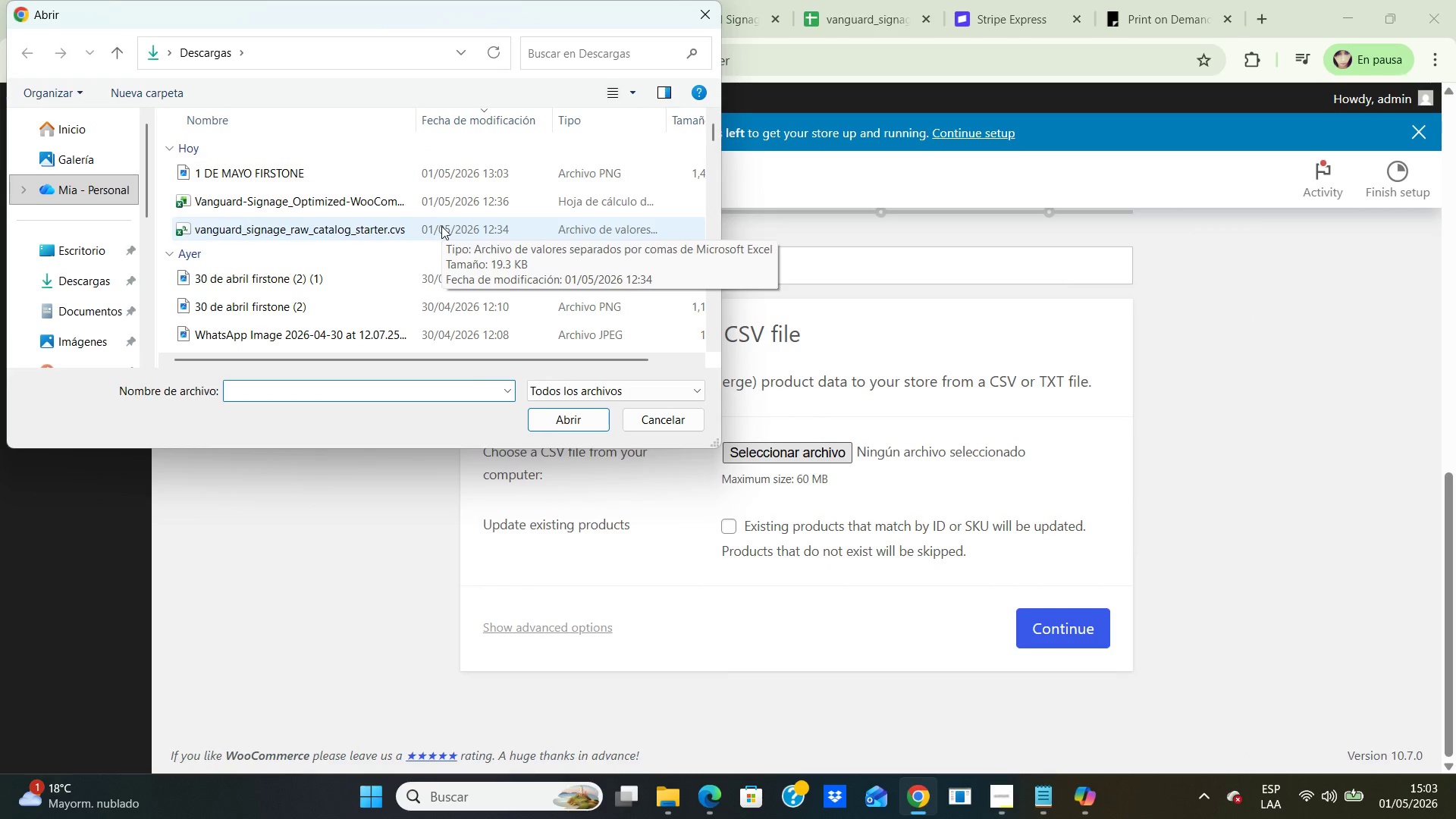 
wait(7.31)
 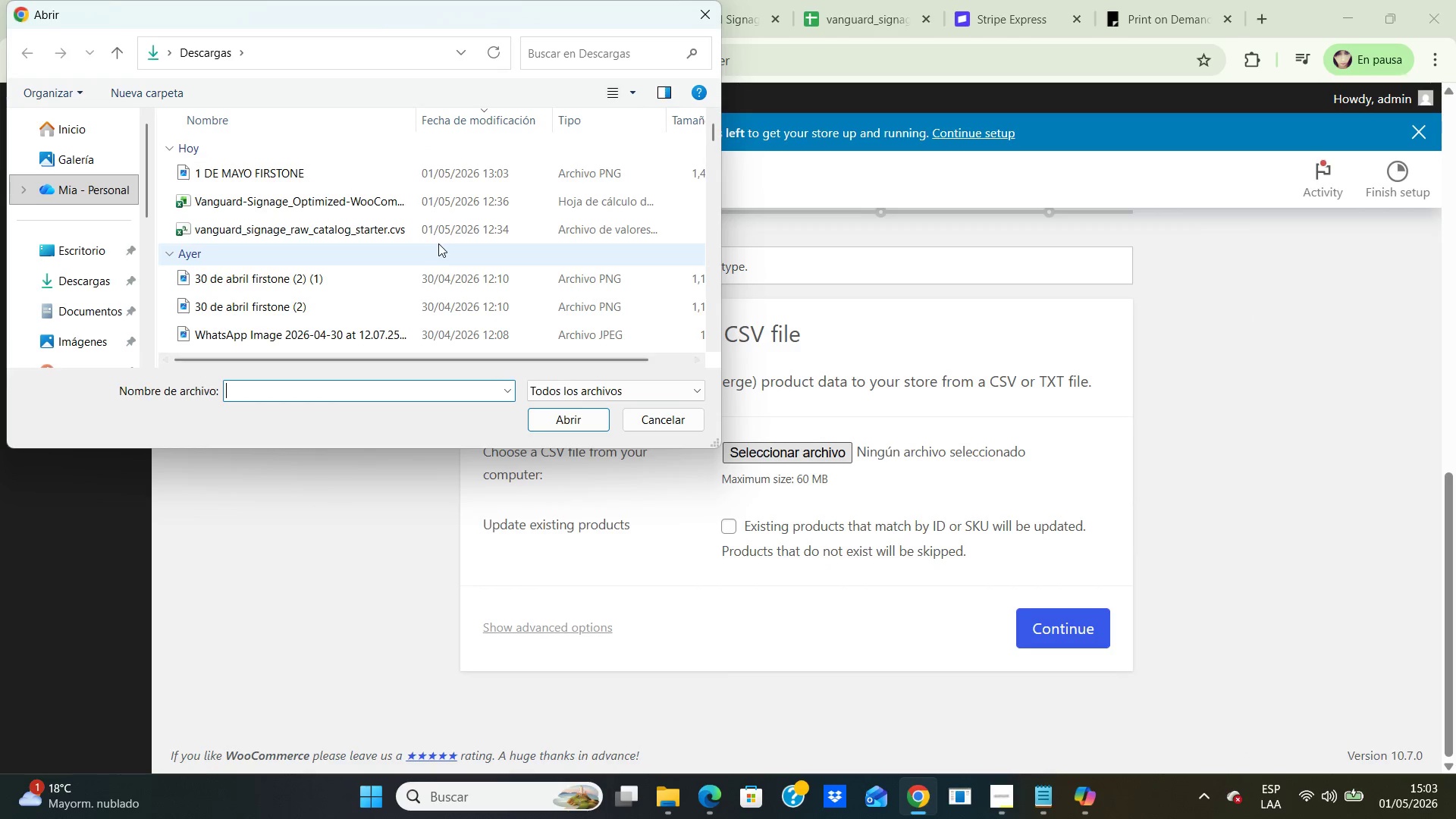 
left_click([441, 226])
 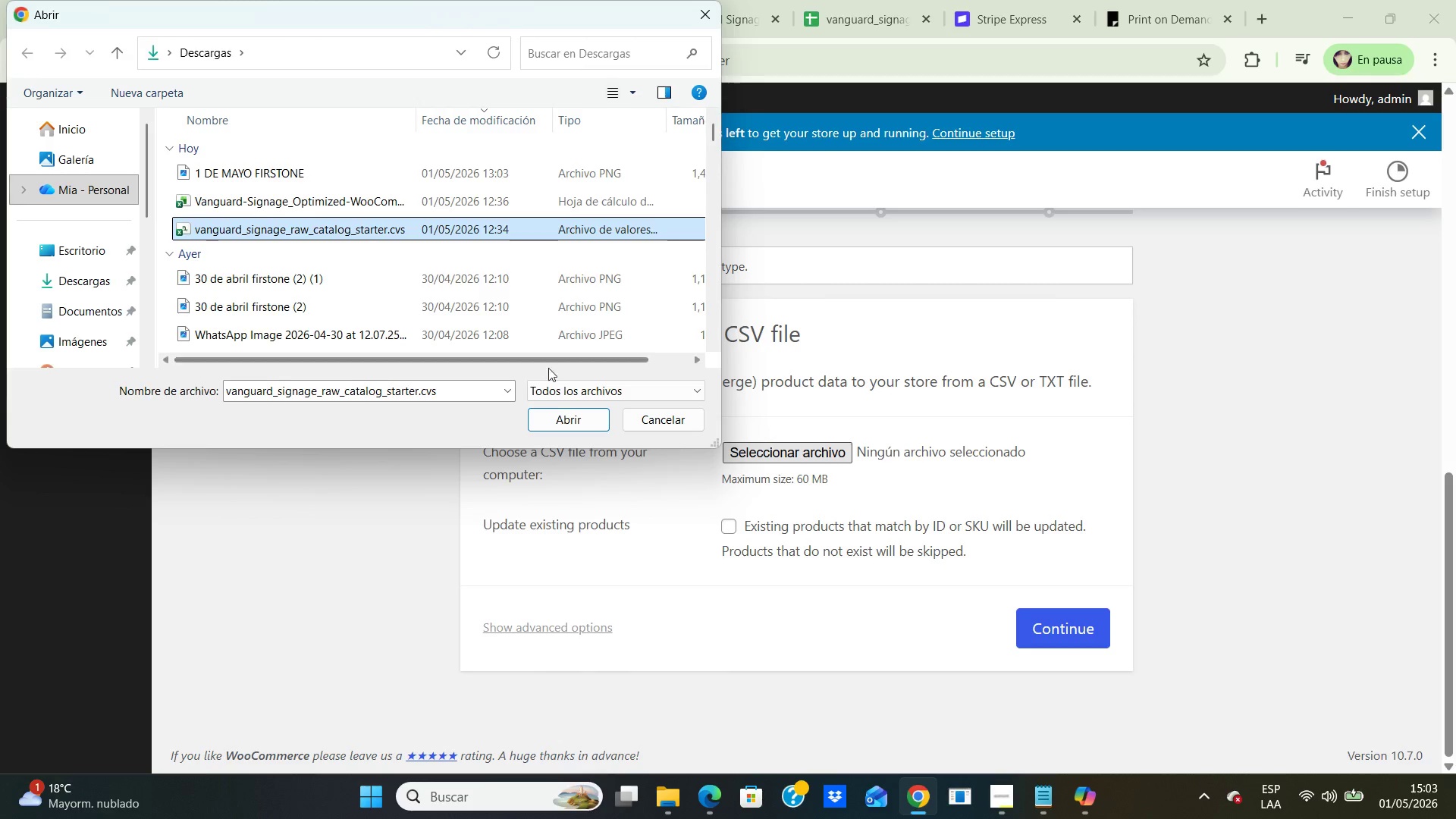 
left_click([558, 423])
 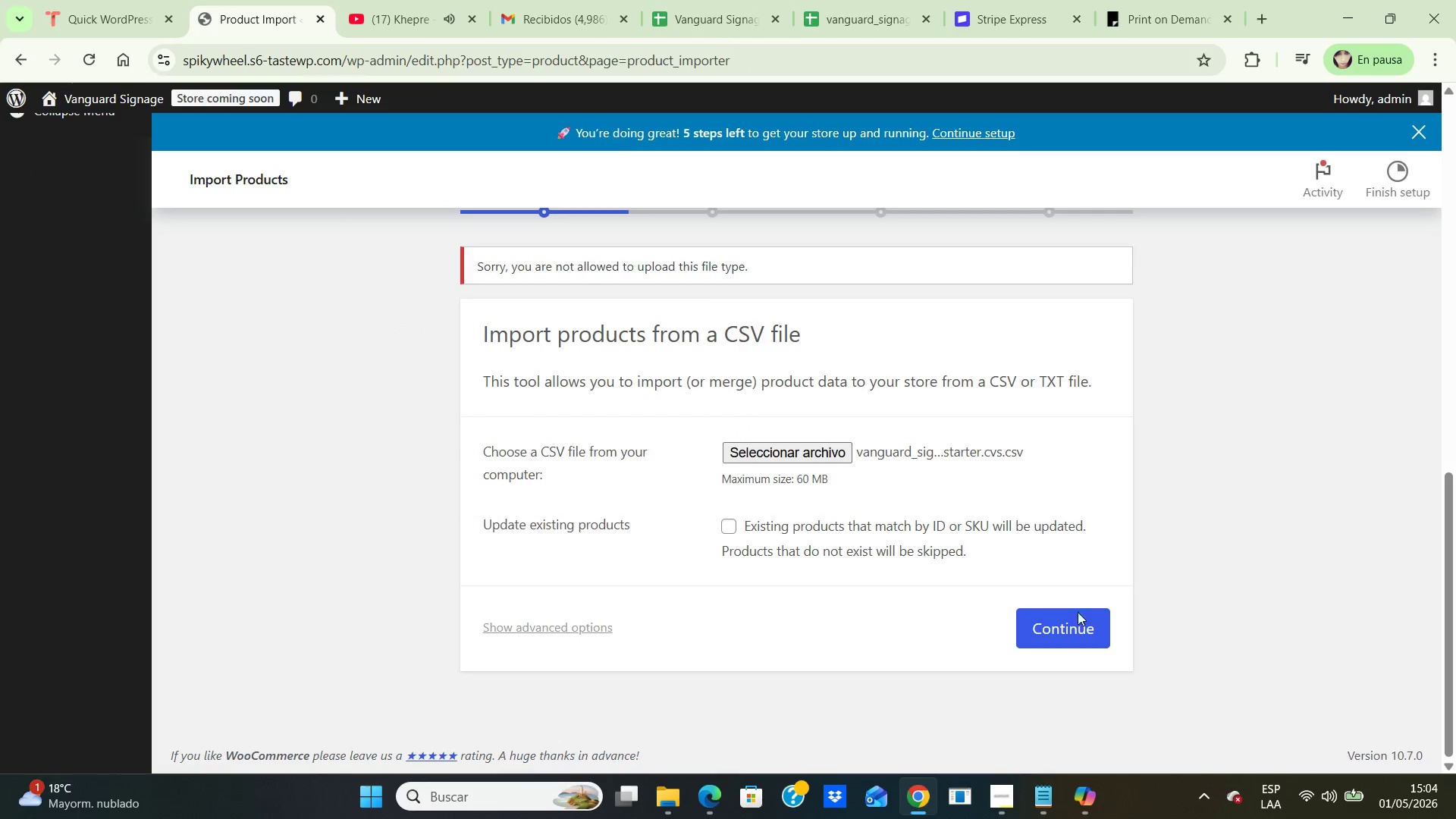 
left_click([1064, 626])
 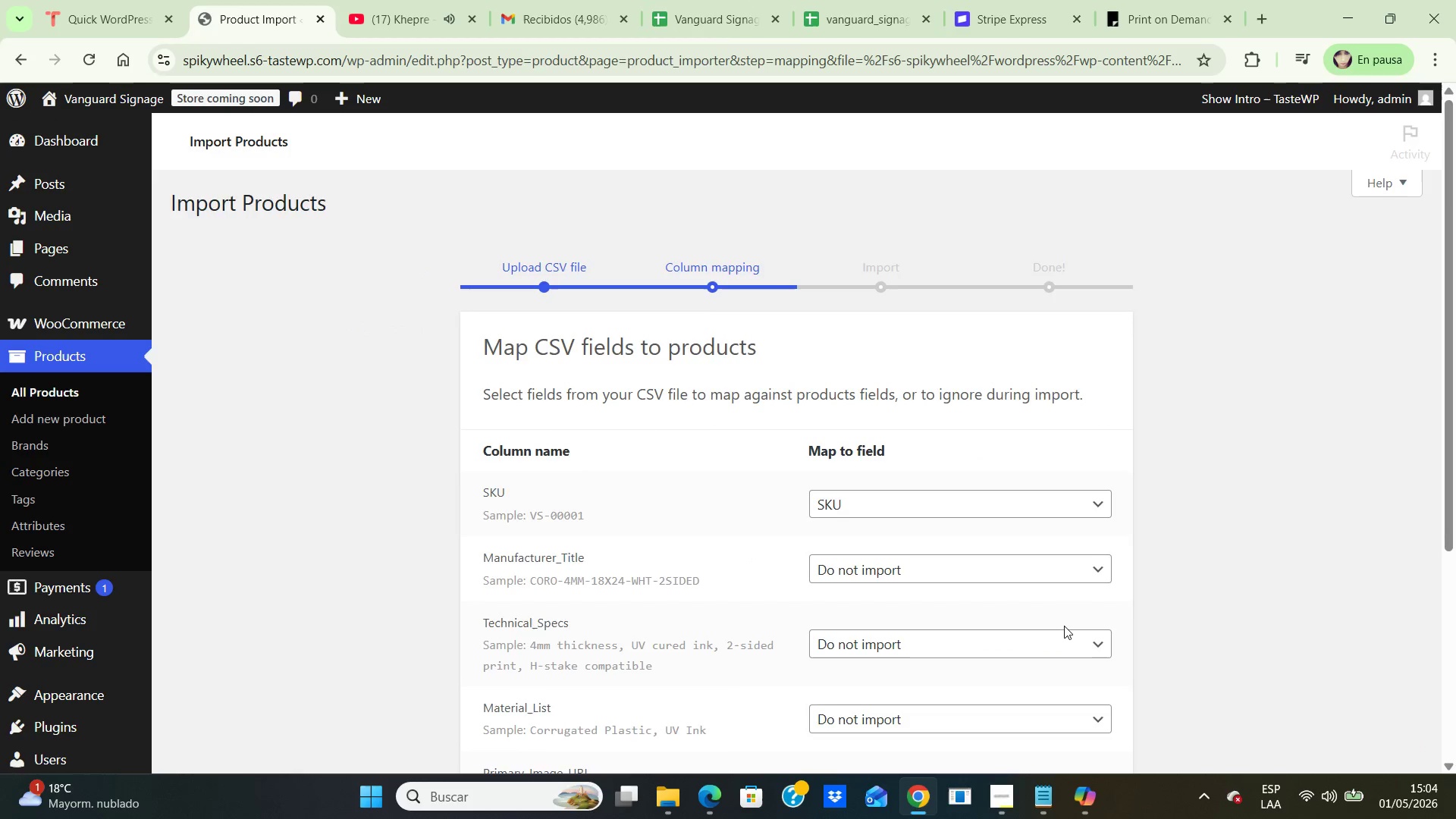 
scroll: coordinate [1284, 563], scroll_direction: down, amount: 12.0
 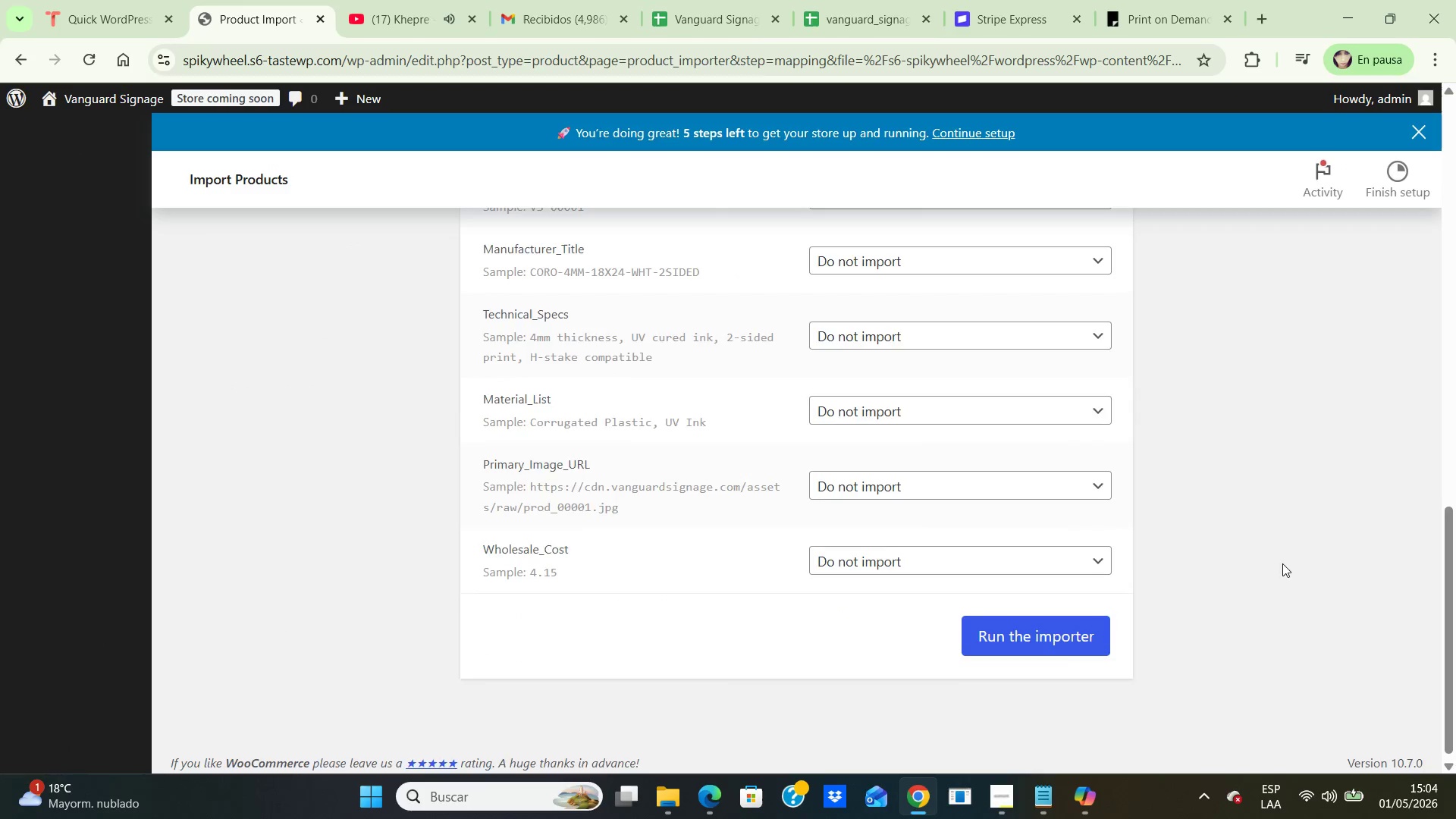 
scroll: coordinate [1242, 585], scroll_direction: up, amount: 3.0
 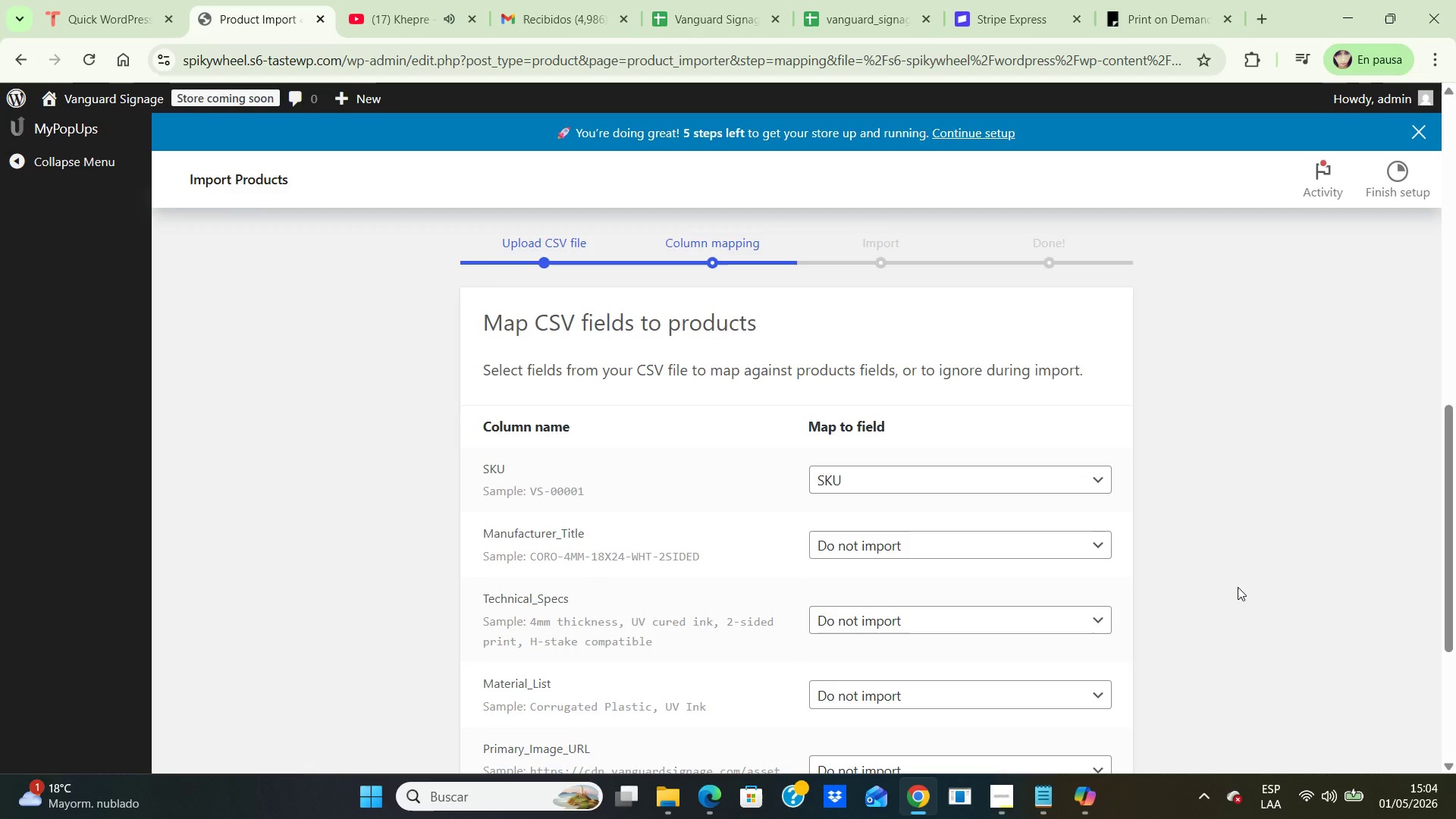 
wait(11.06)
 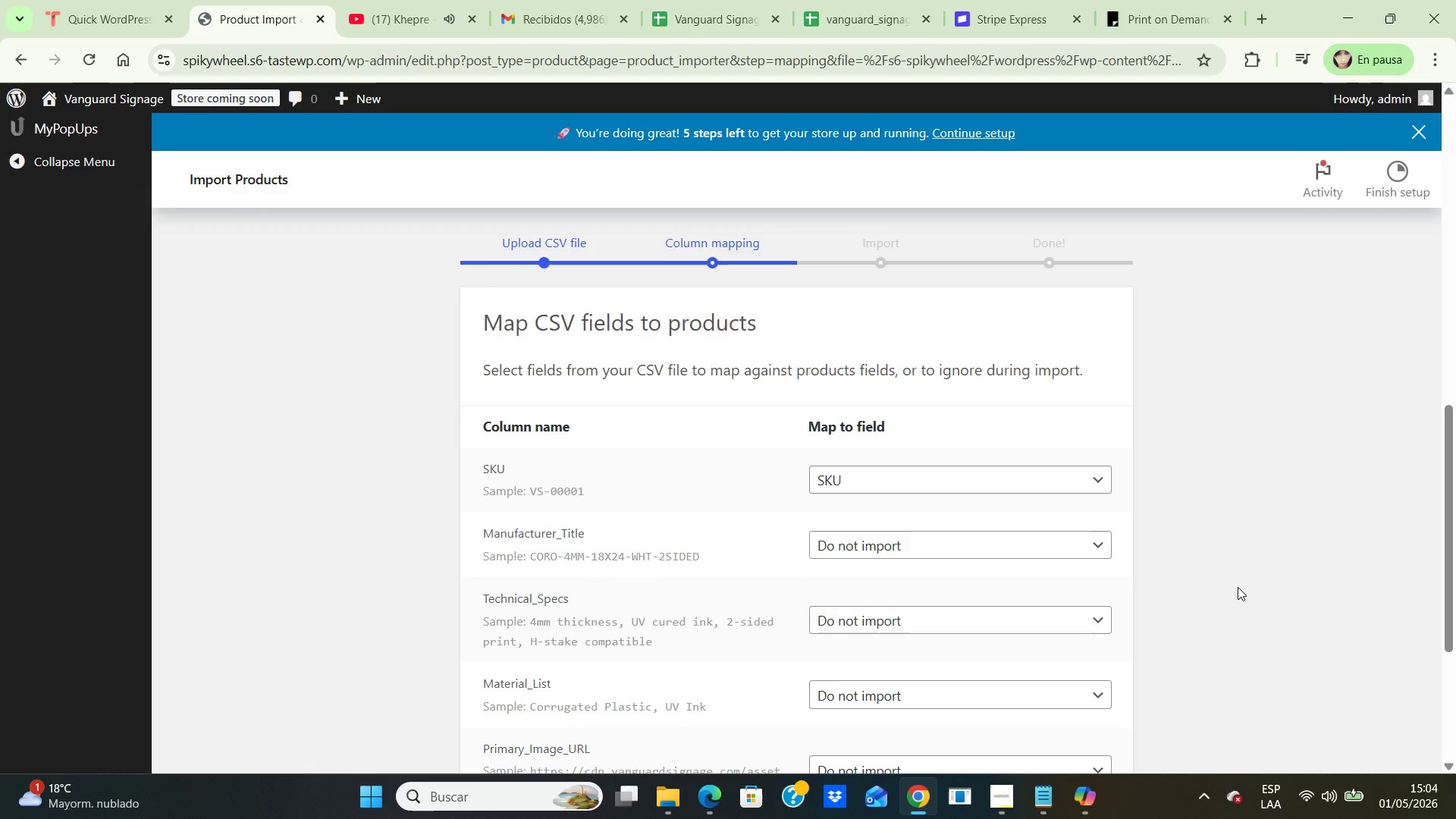 
scroll: coordinate [941, 611], scroll_direction: down, amount: 2.0
 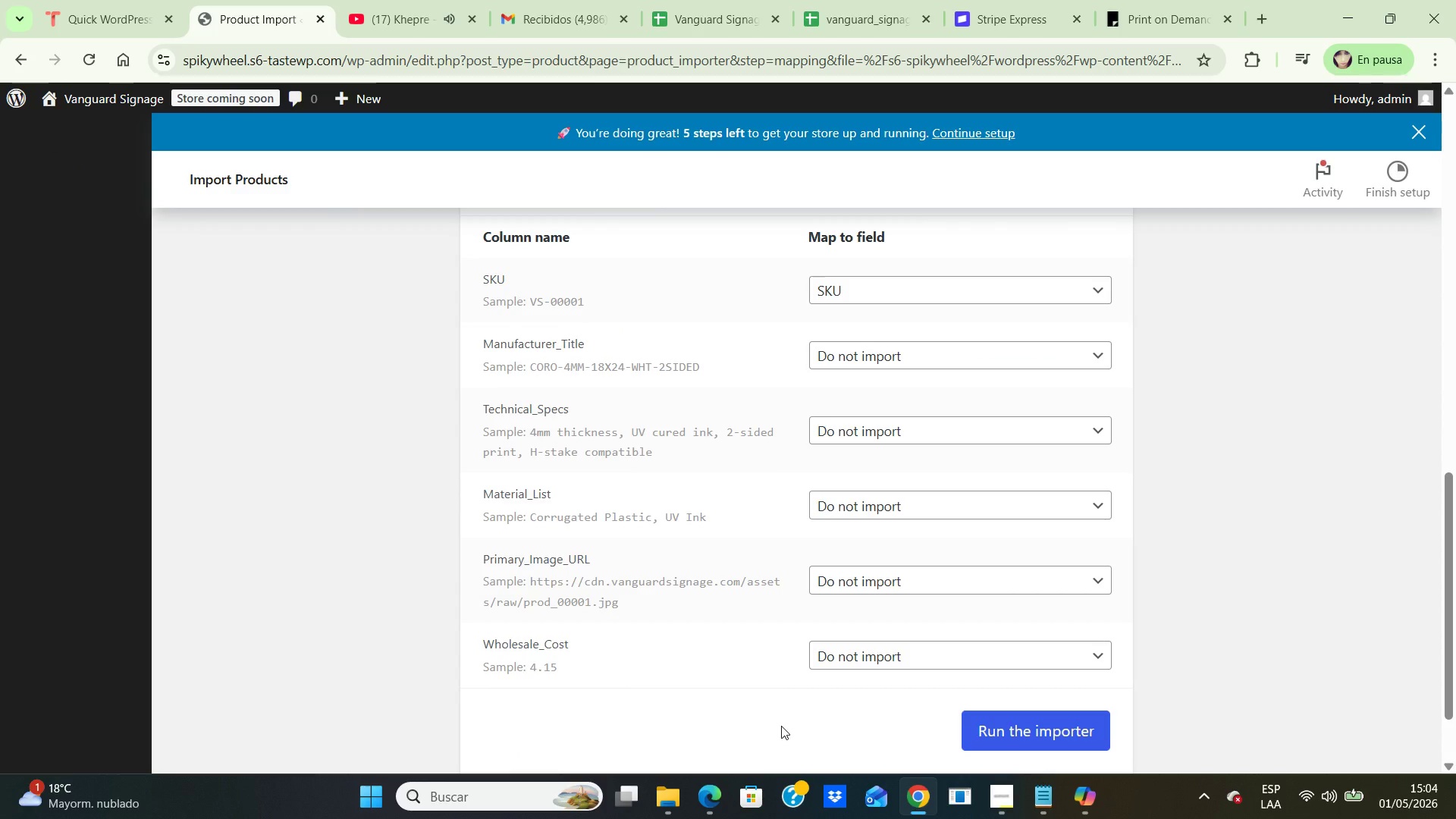 
wait(6.96)
 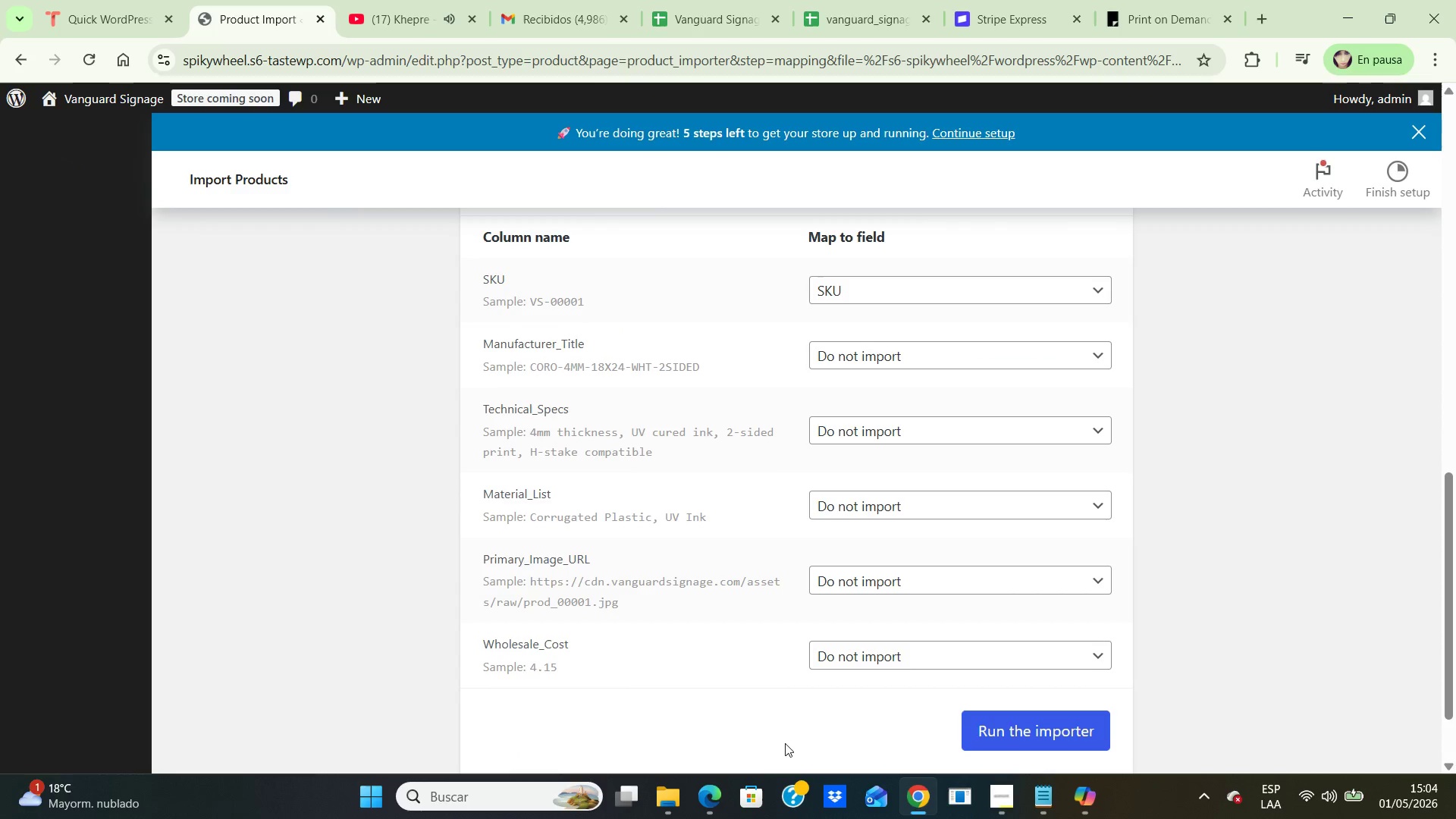 
scroll: coordinate [691, 620], scroll_direction: up, amount: 3.0
 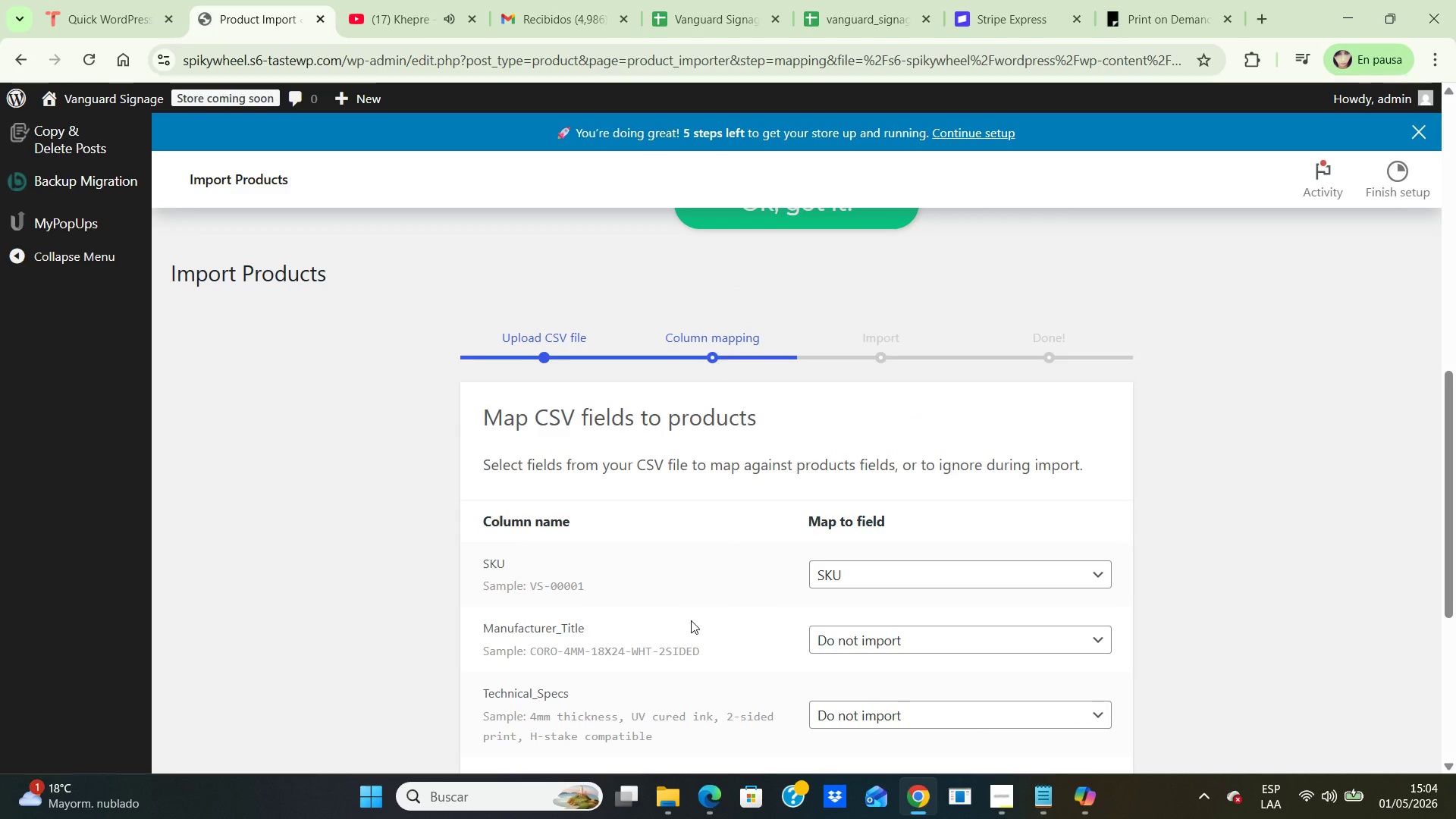 
scroll: coordinate [691, 620], scroll_direction: down, amount: 3.0
 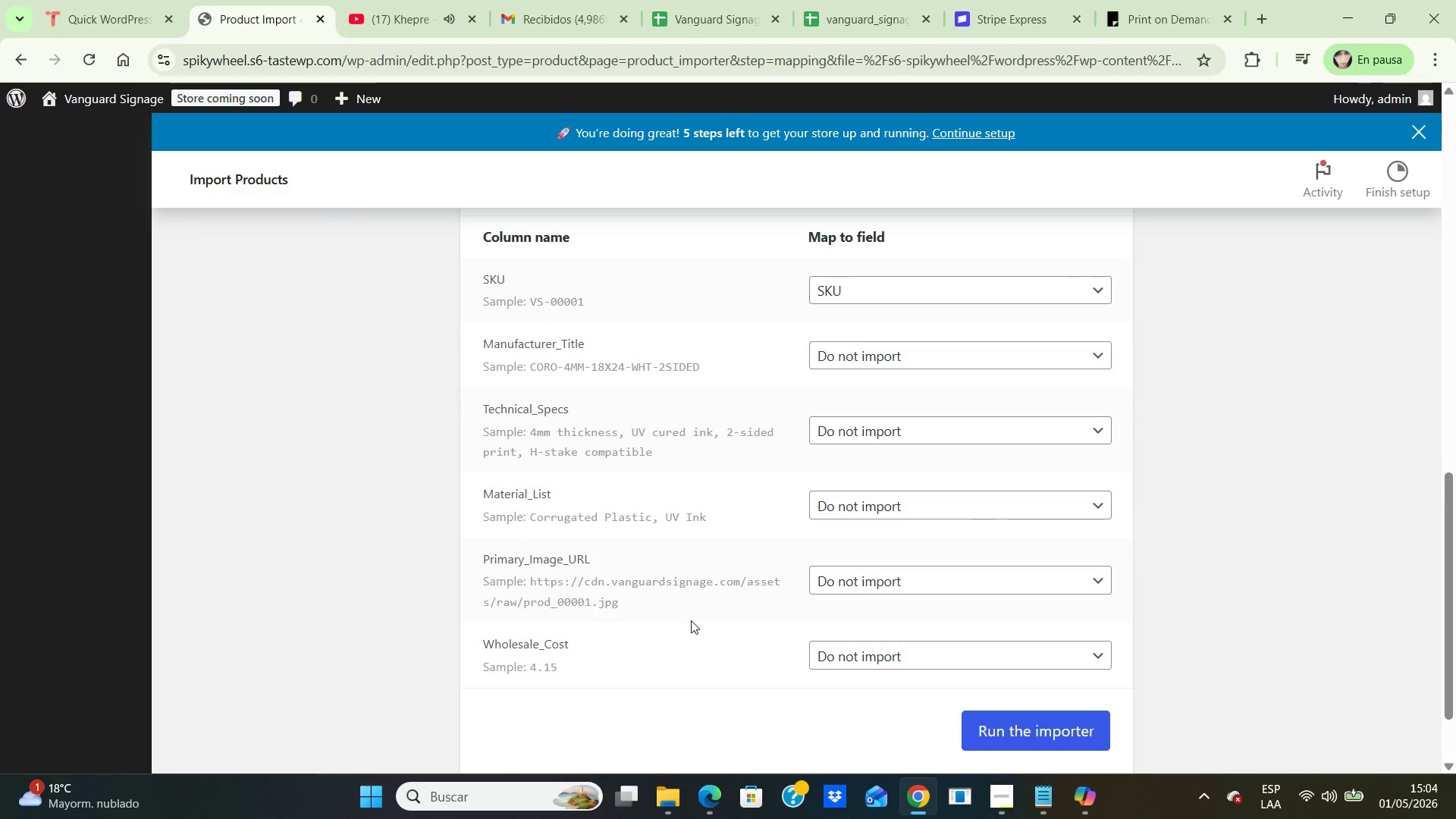 
scroll: coordinate [897, 631], scroll_direction: up, amount: 5.0
 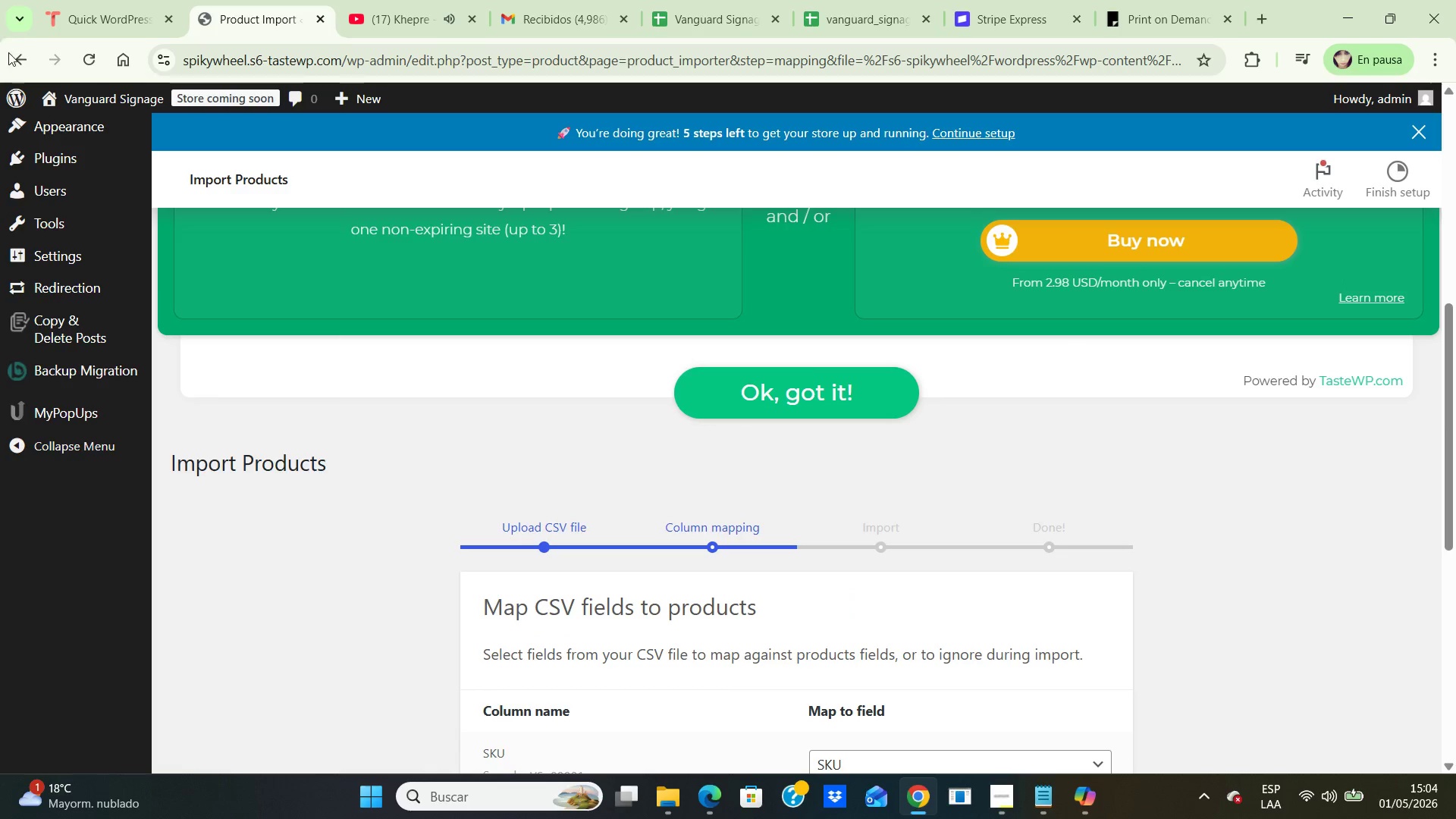 
wait(8.8)
 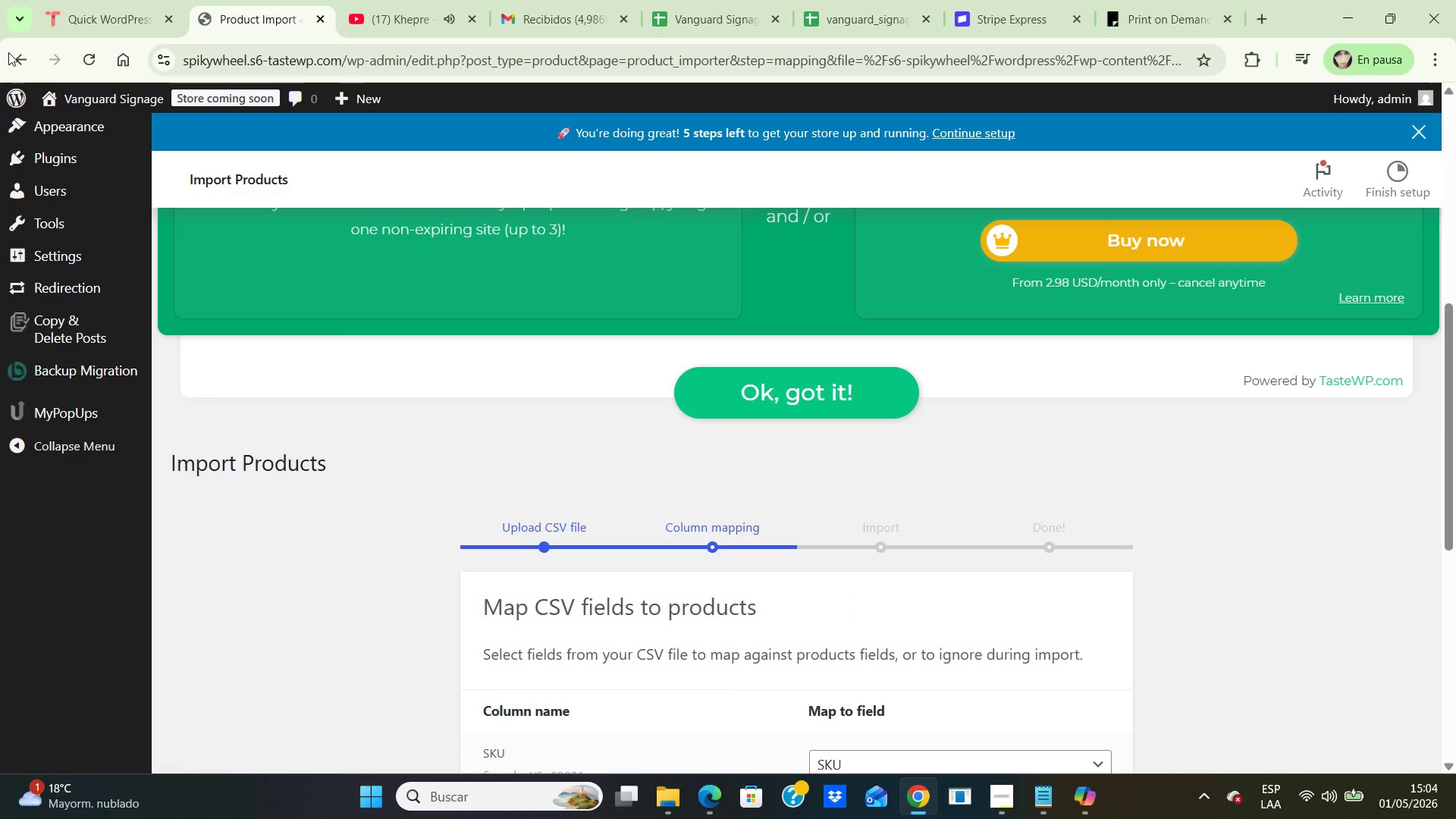 
left_click([18, 53])
 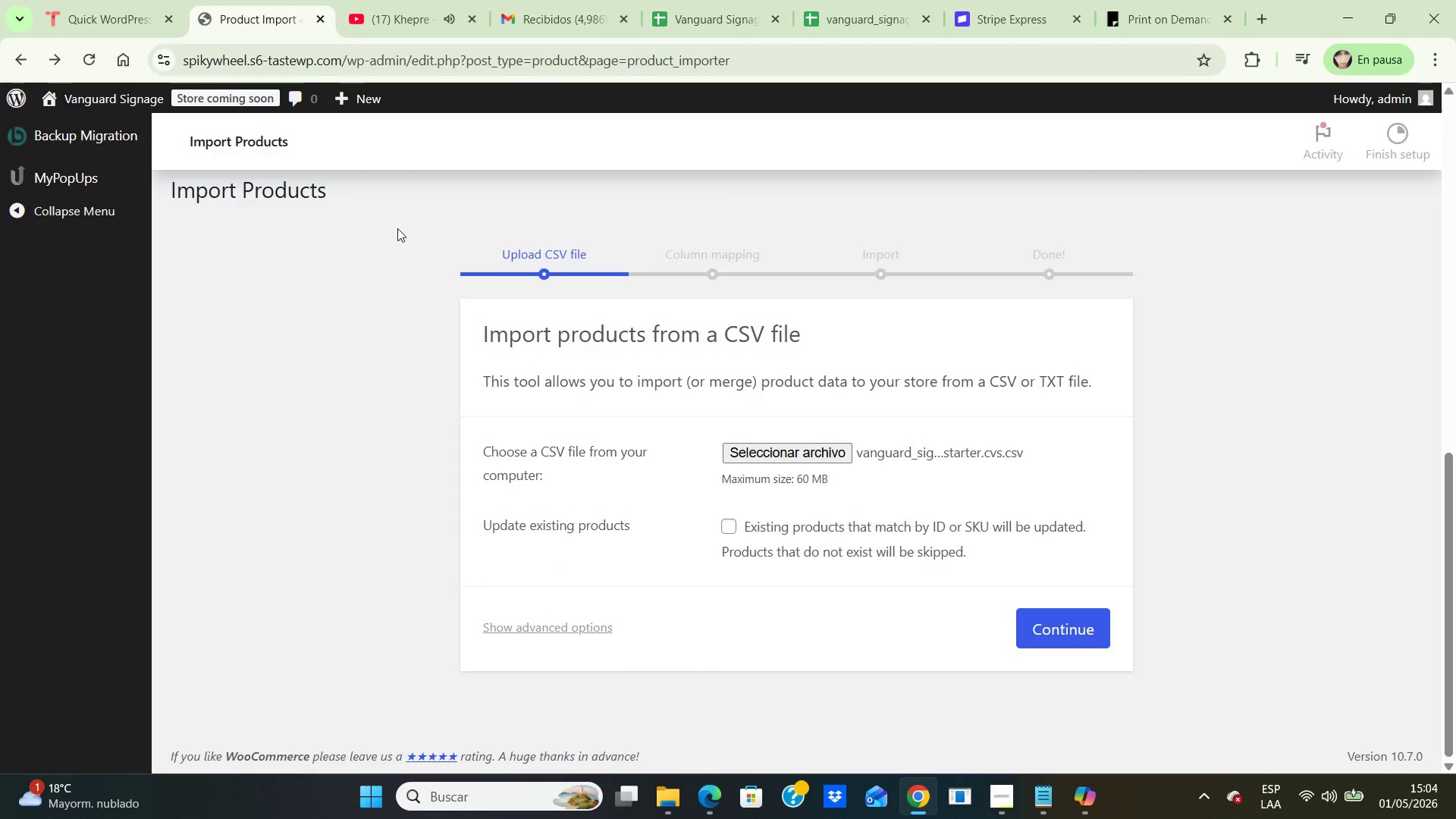 
scroll: coordinate [409, 232], scroll_direction: down, amount: 1.0
 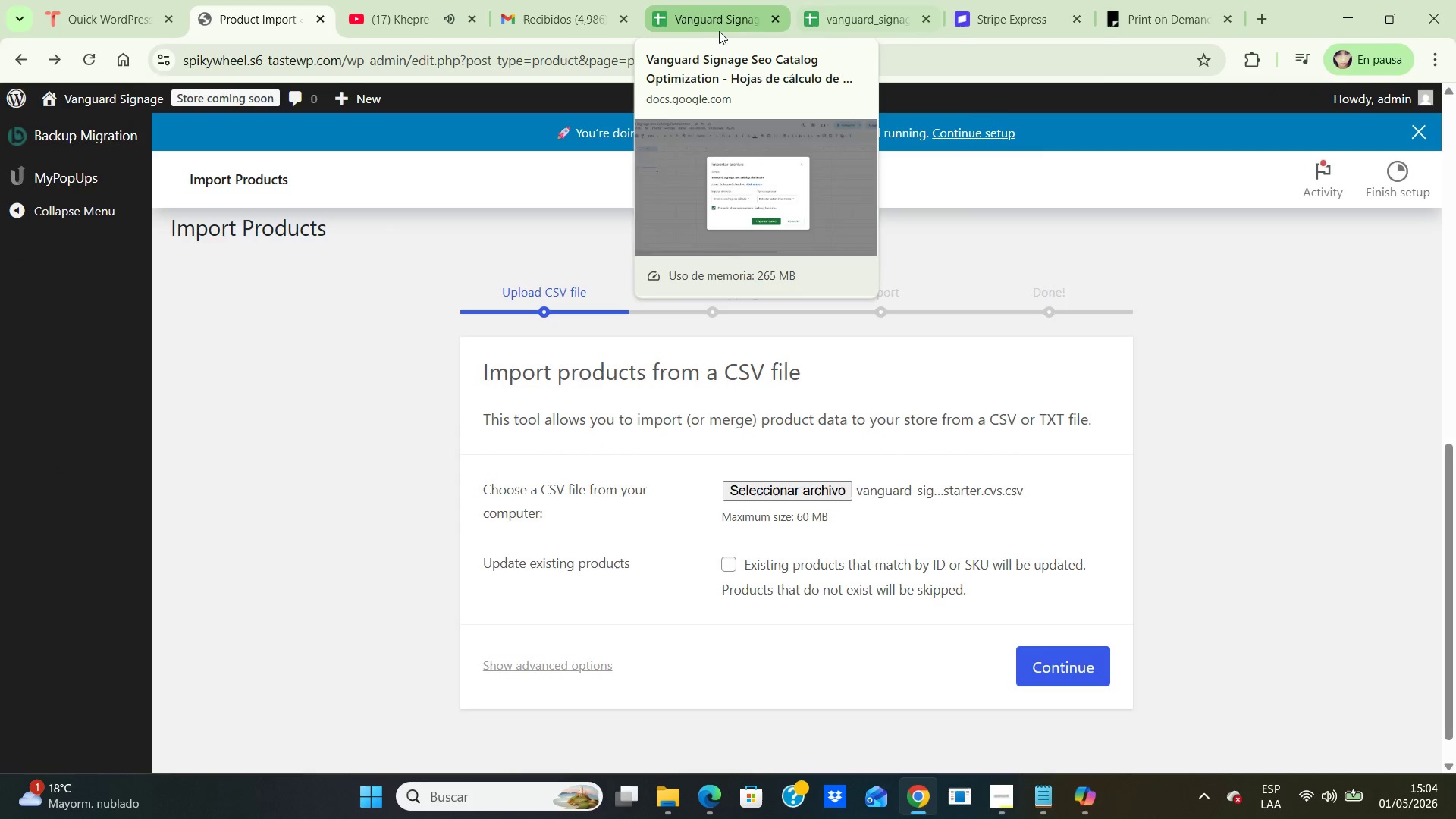 
wait(5.69)
 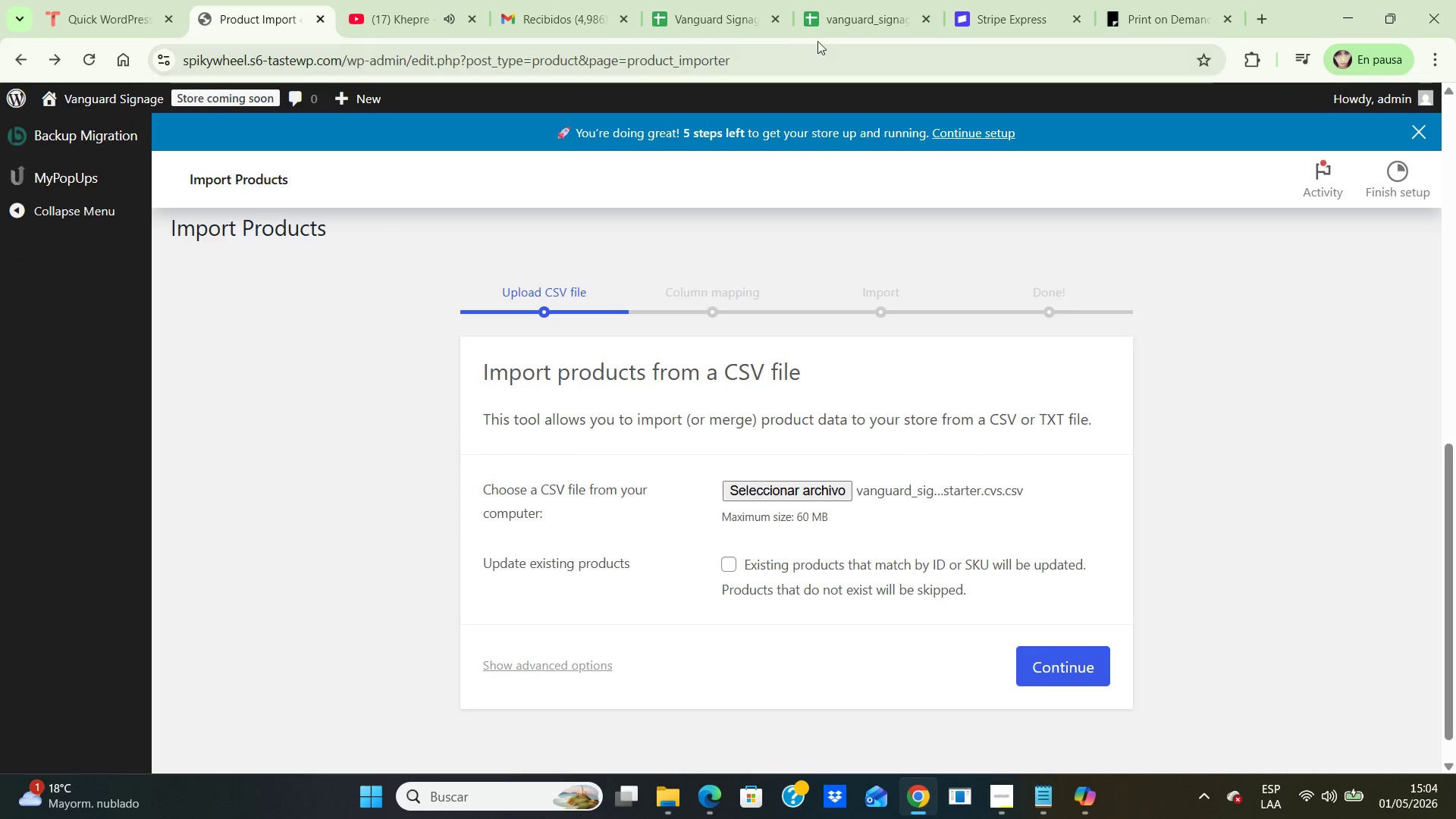 
left_click([713, 21])
 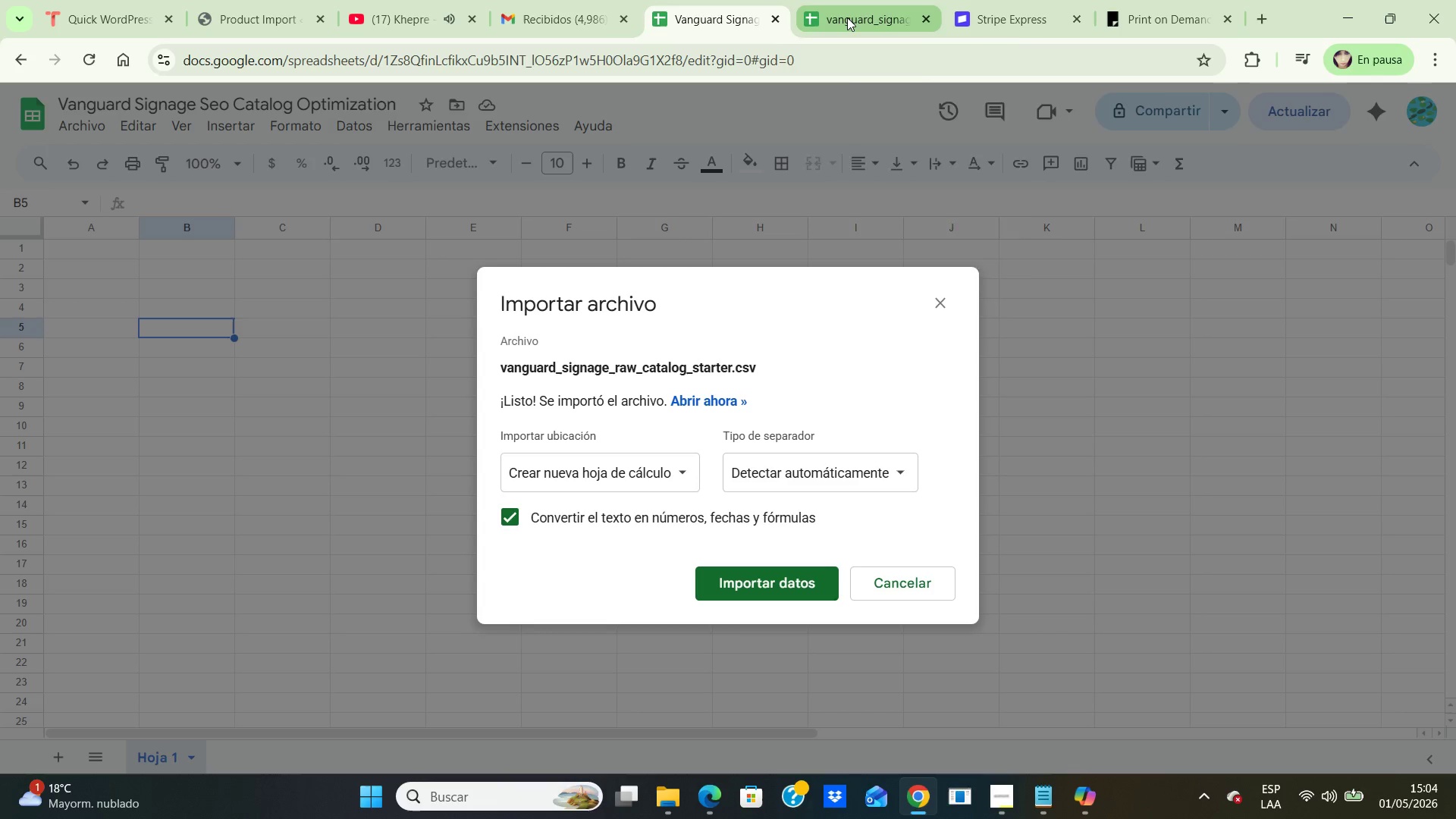 
left_click([847, 17])
 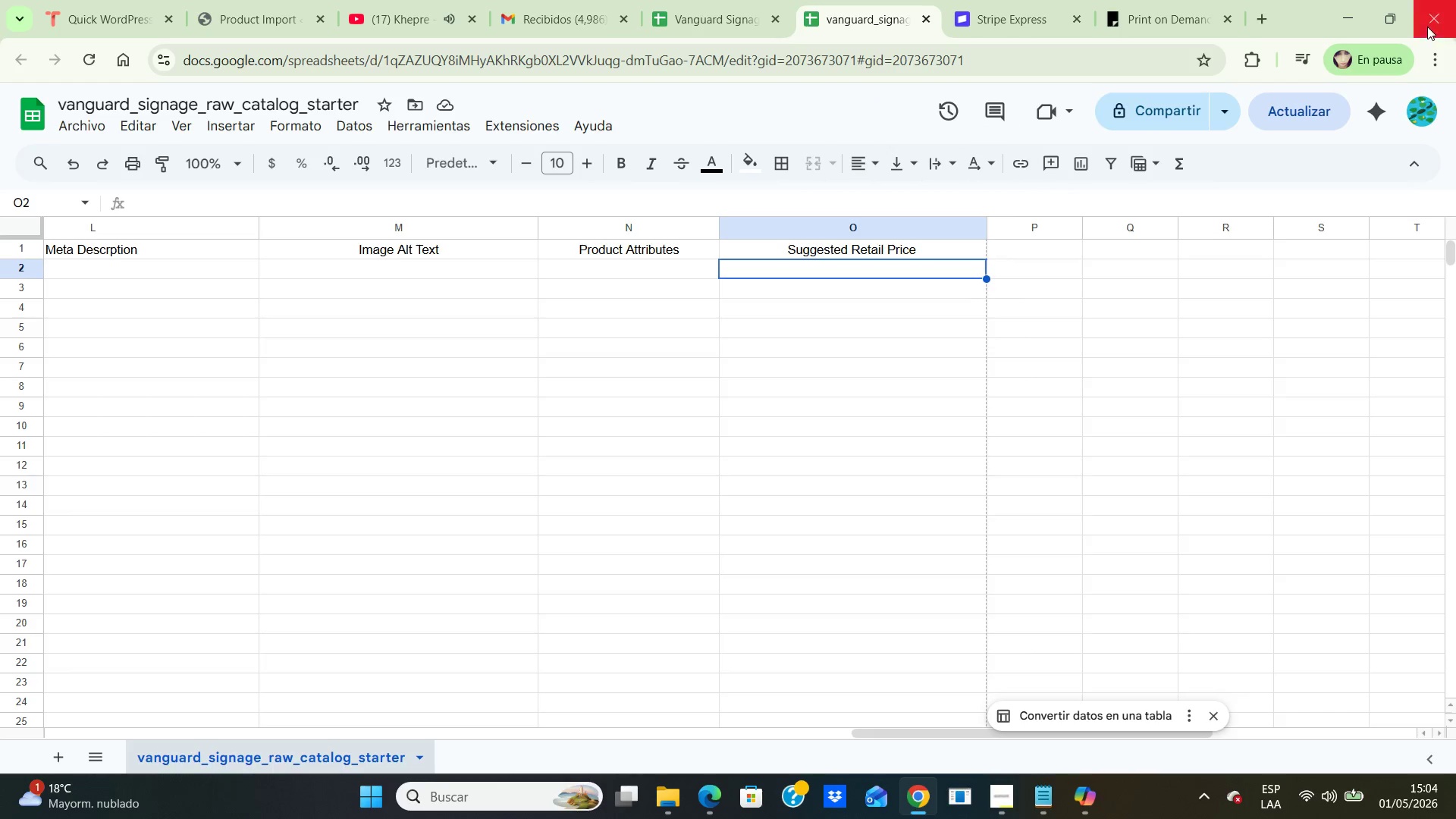 
left_click([1345, 19])
 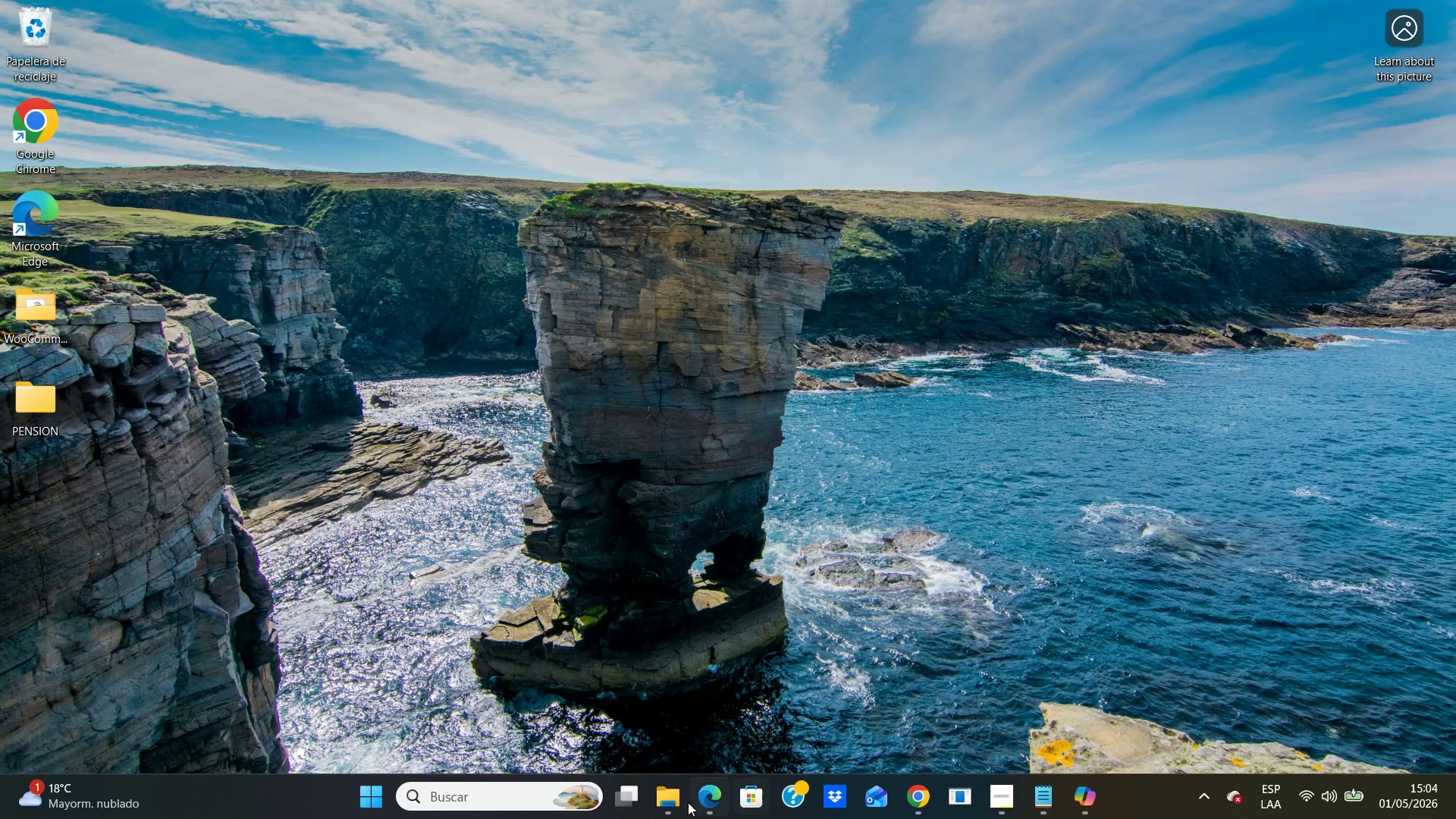 
mouse_move([739, 798])
 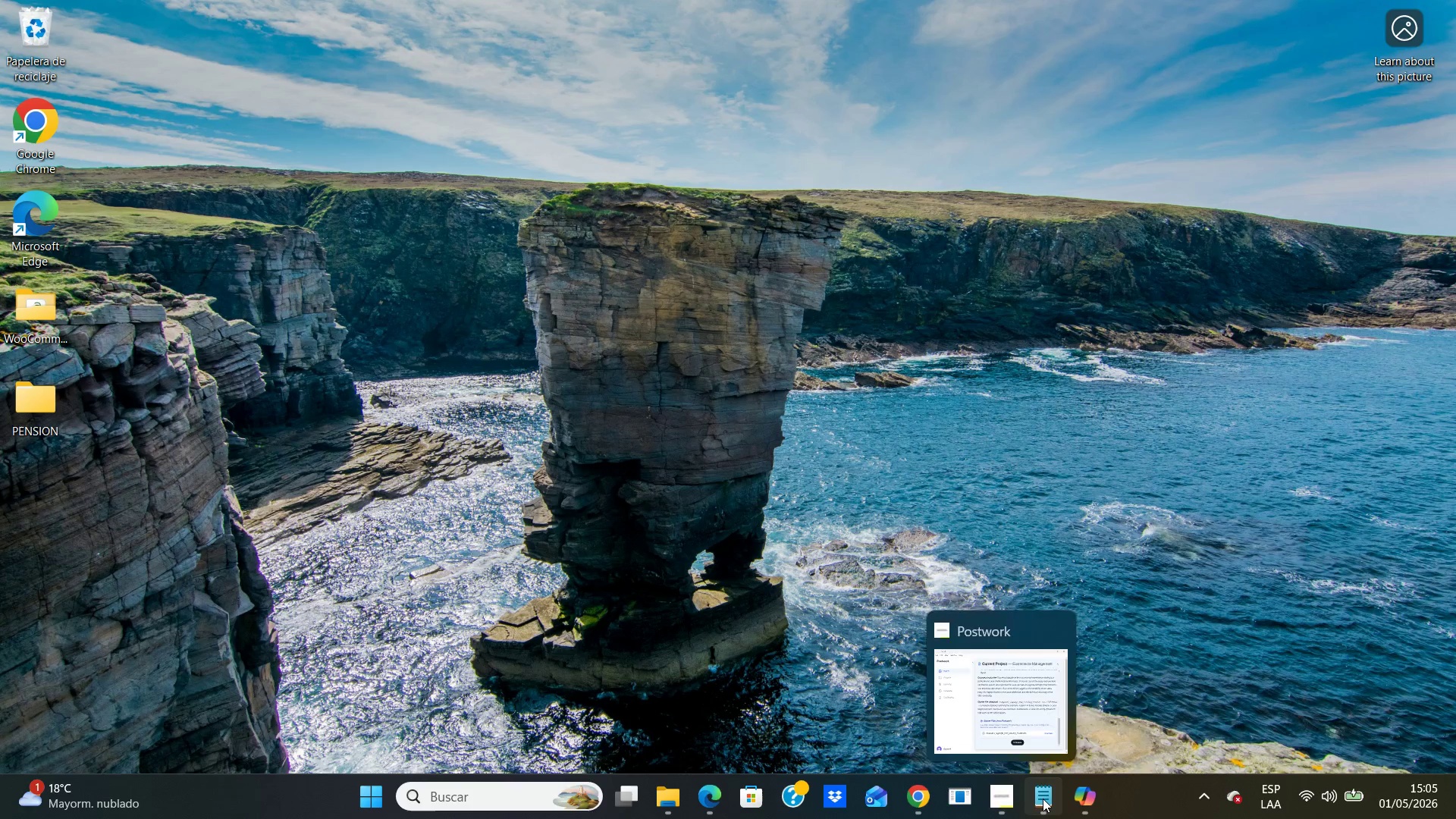 
mouse_move([924, 789])
 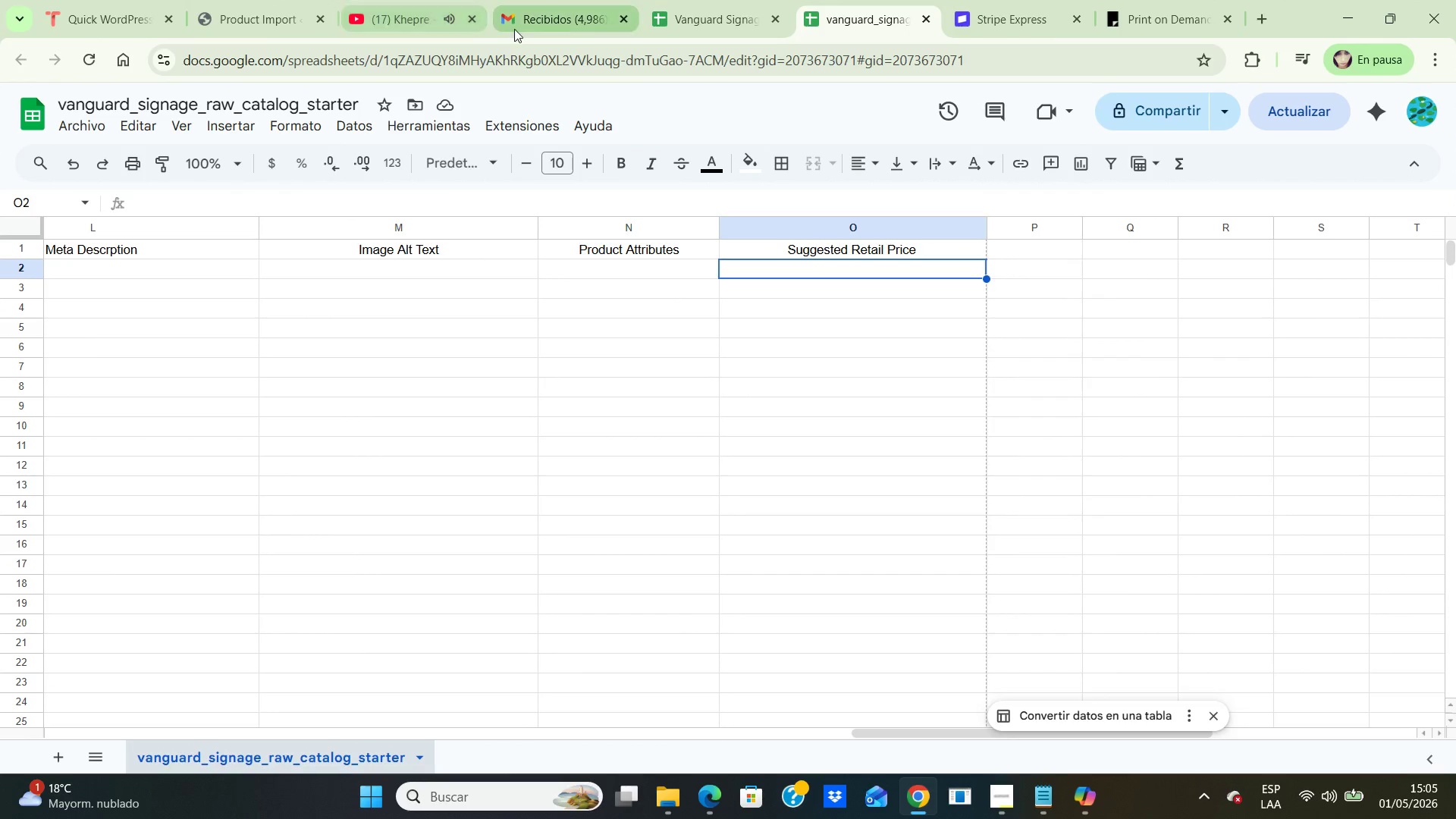 
left_click([538, 17])
 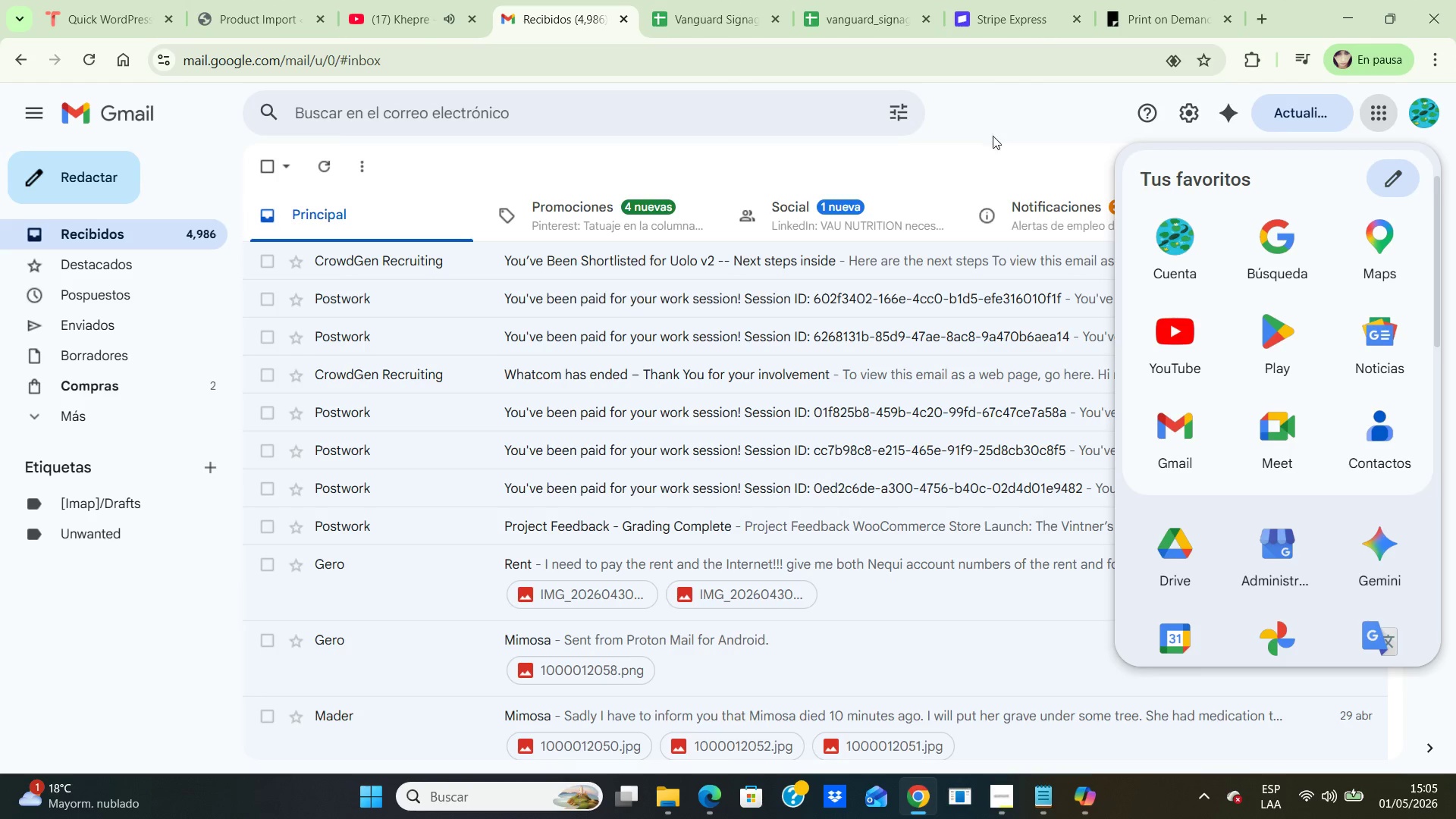 
left_click([991, 158])
 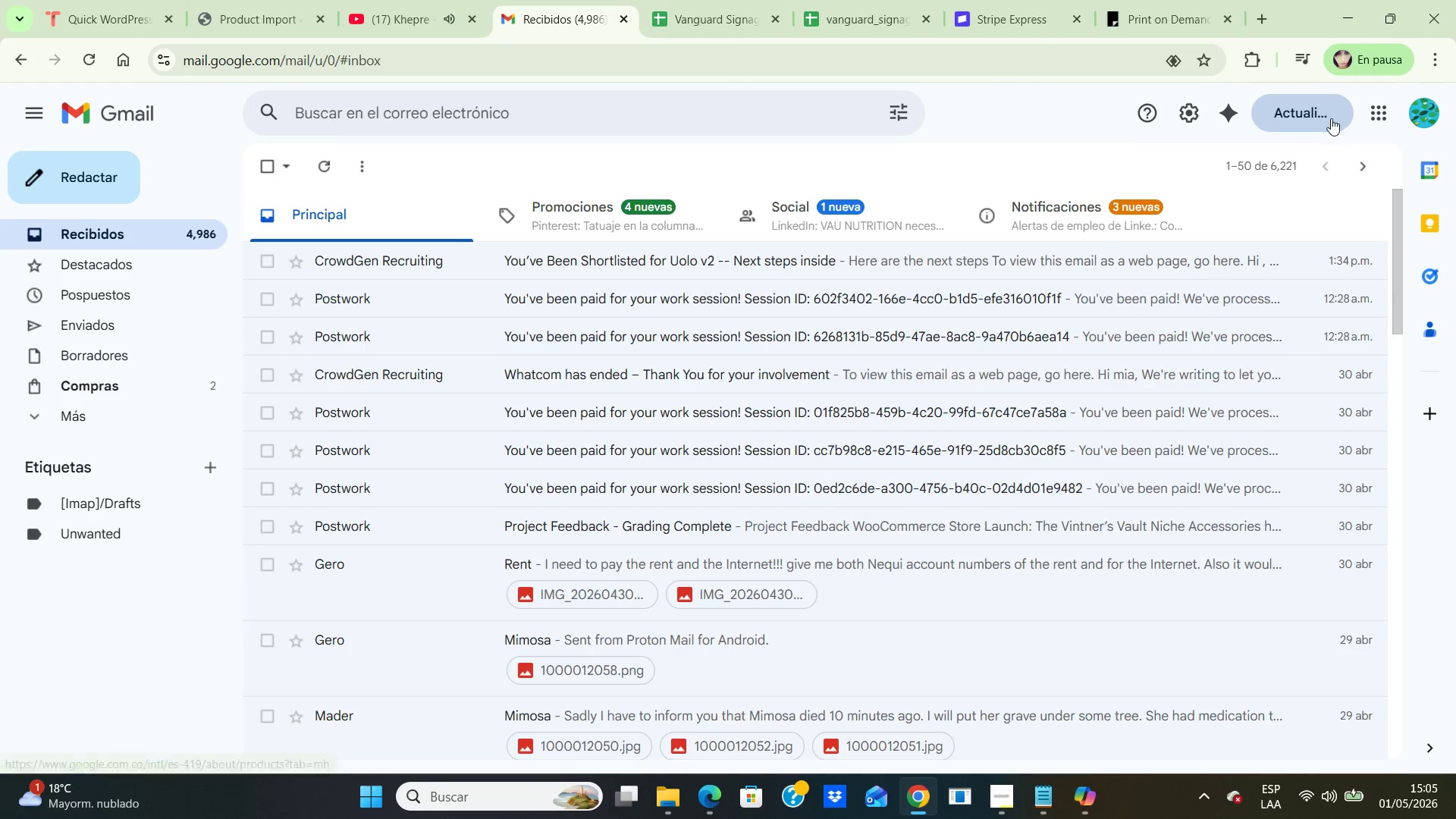 
left_click([1370, 112])
 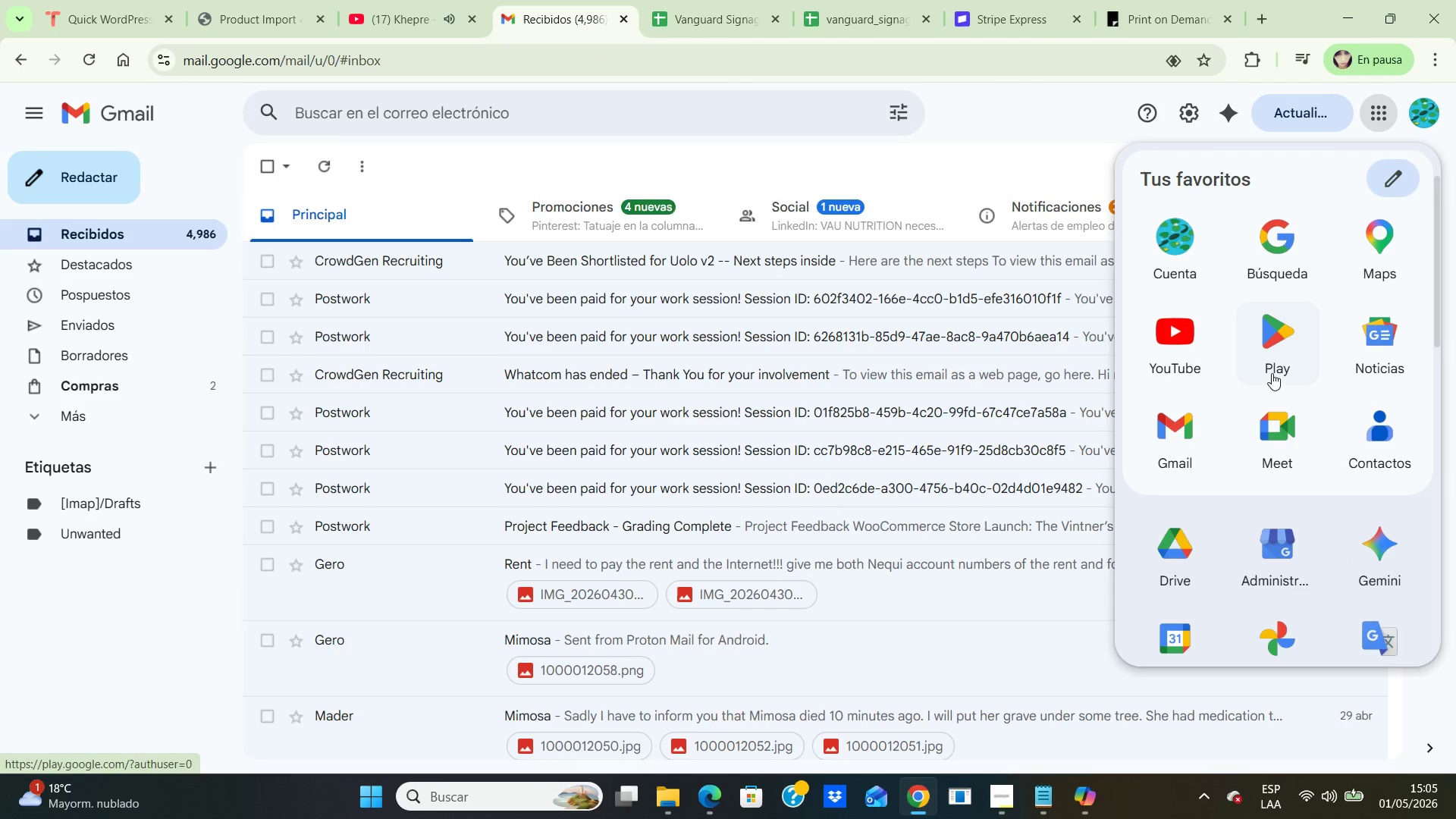 
scroll: coordinate [1295, 385], scroll_direction: down, amount: 5.0
 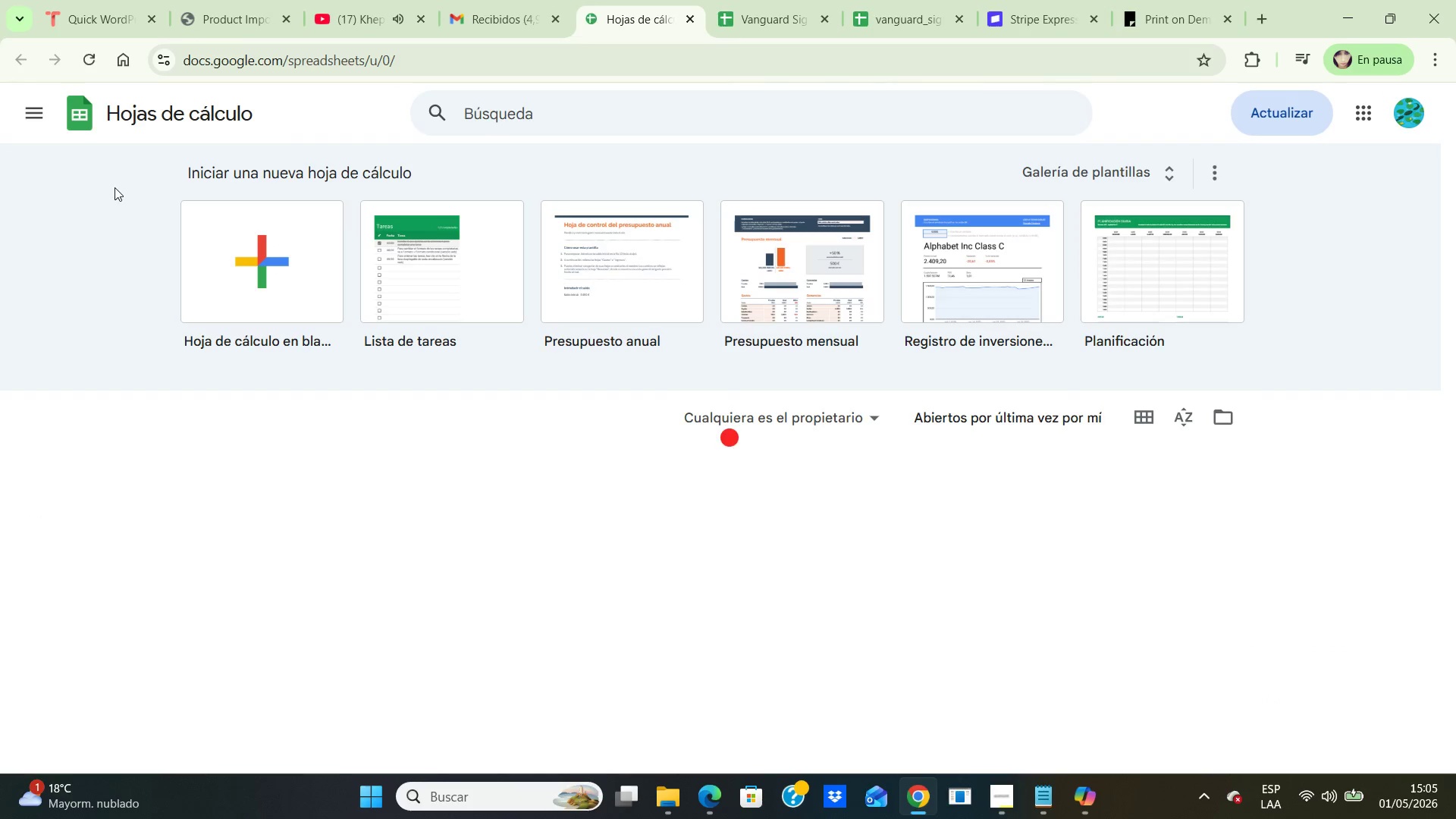 
wait(5.12)
 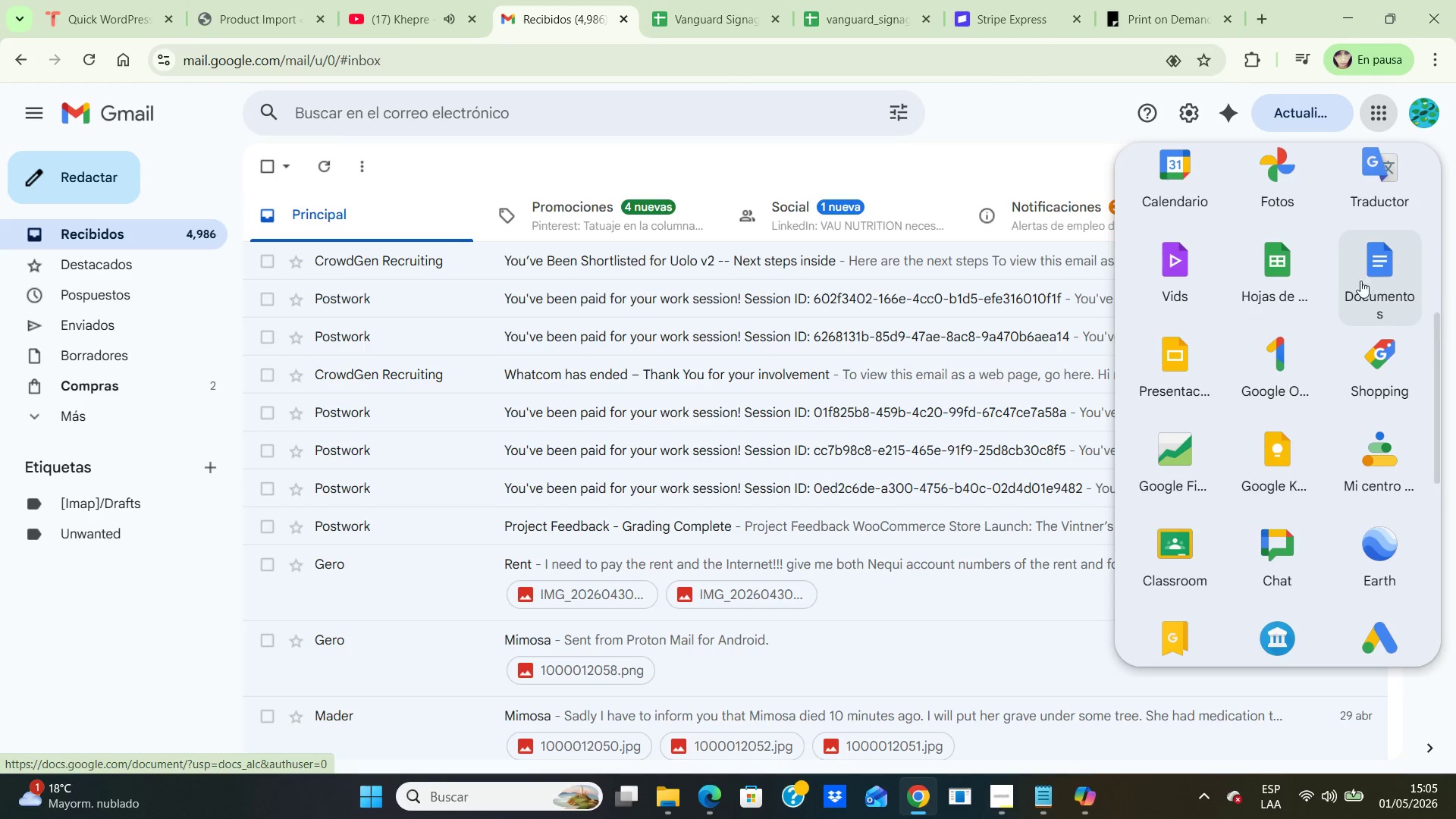 
left_click([278, 281])
 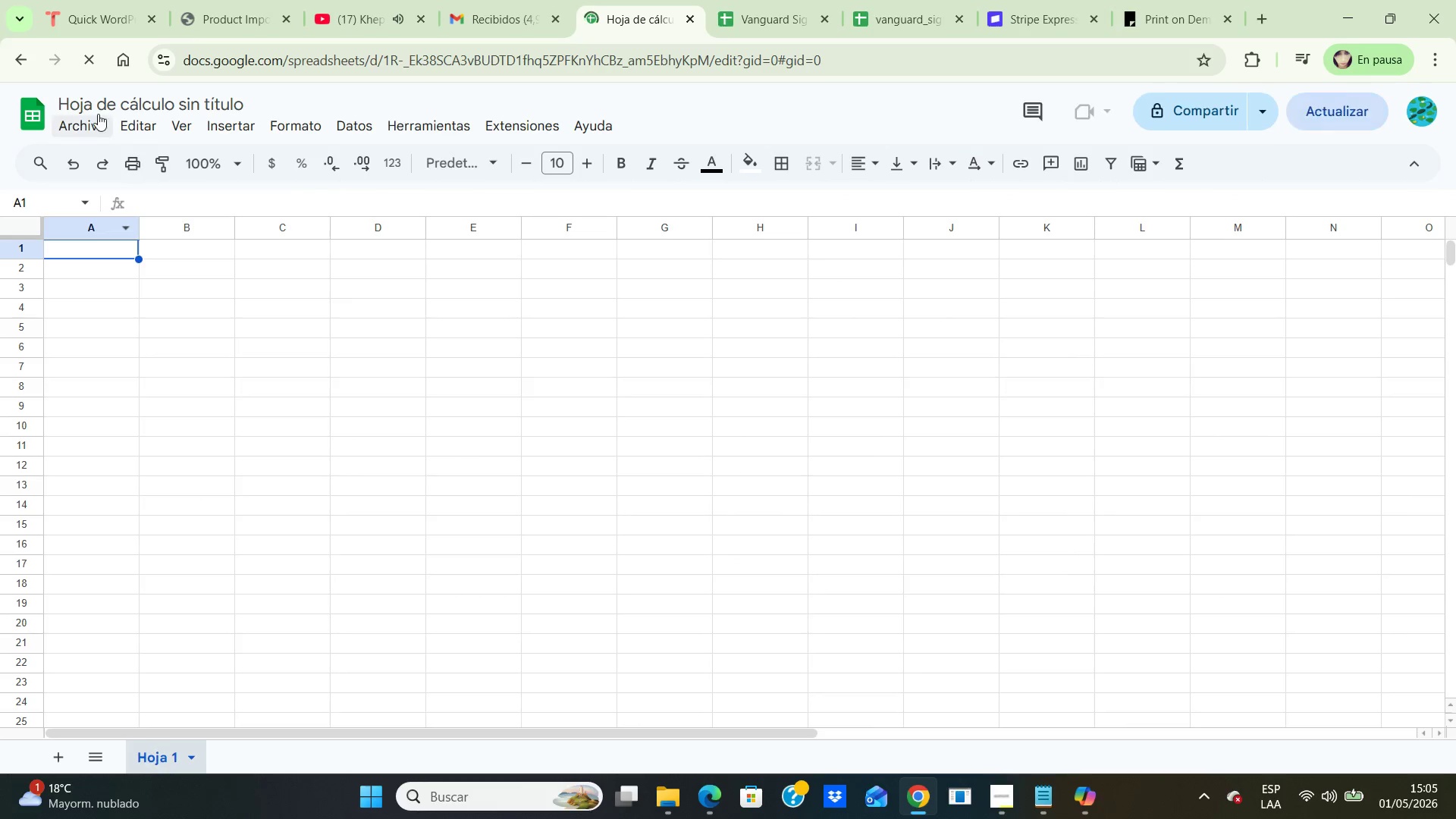 
left_click([96, 129])
 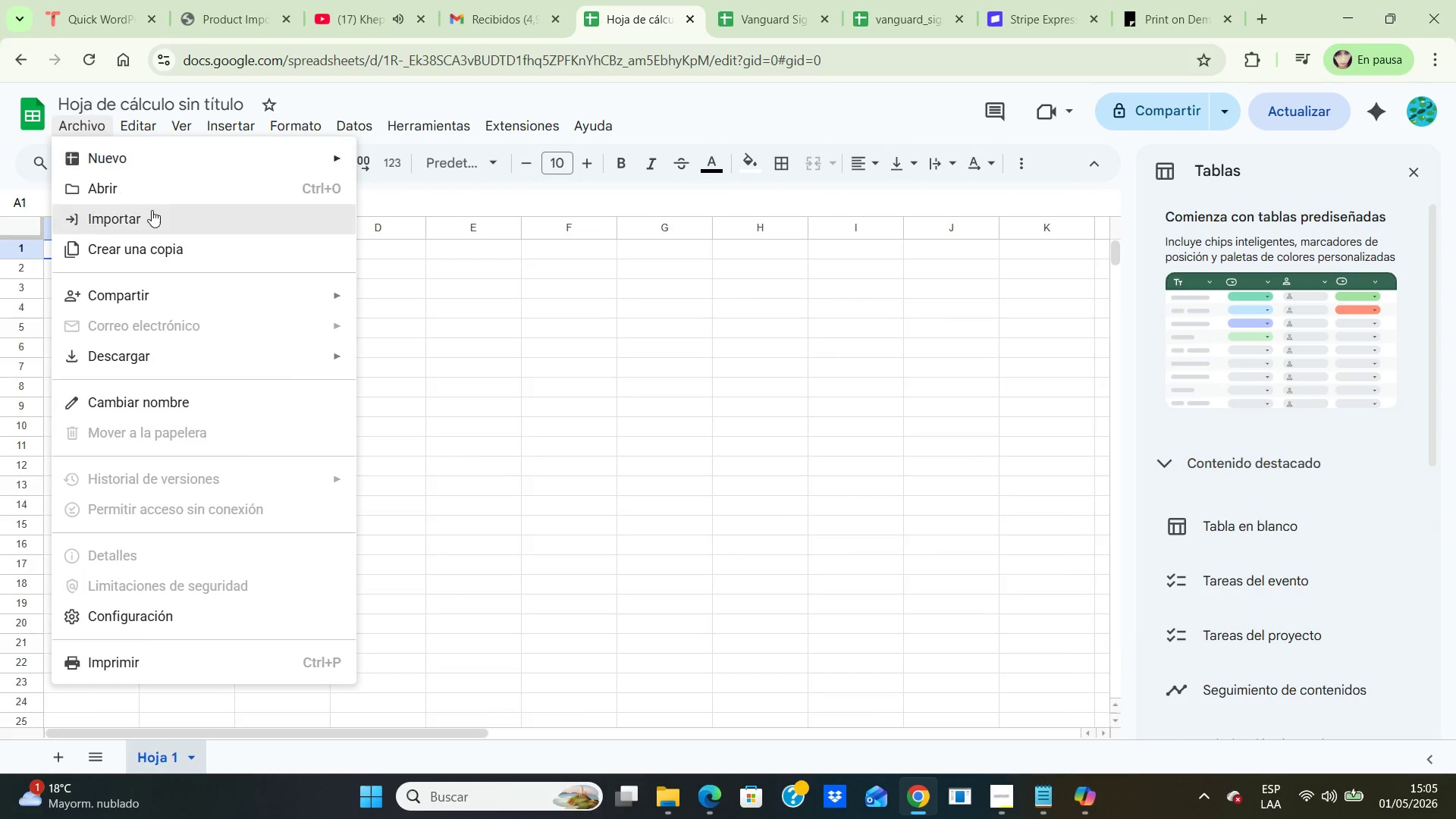 
left_click([154, 217])
 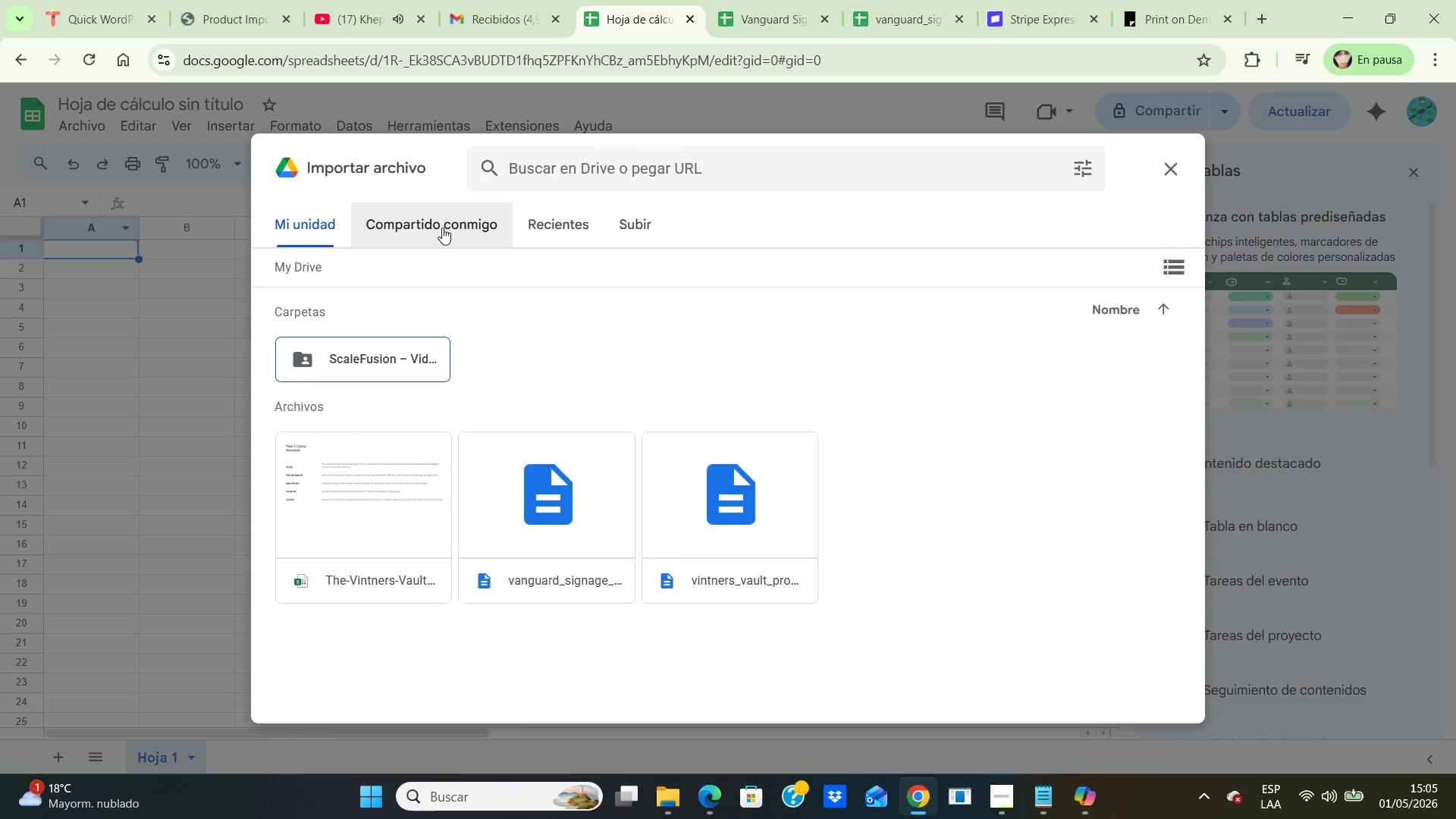 
left_click([635, 232])
 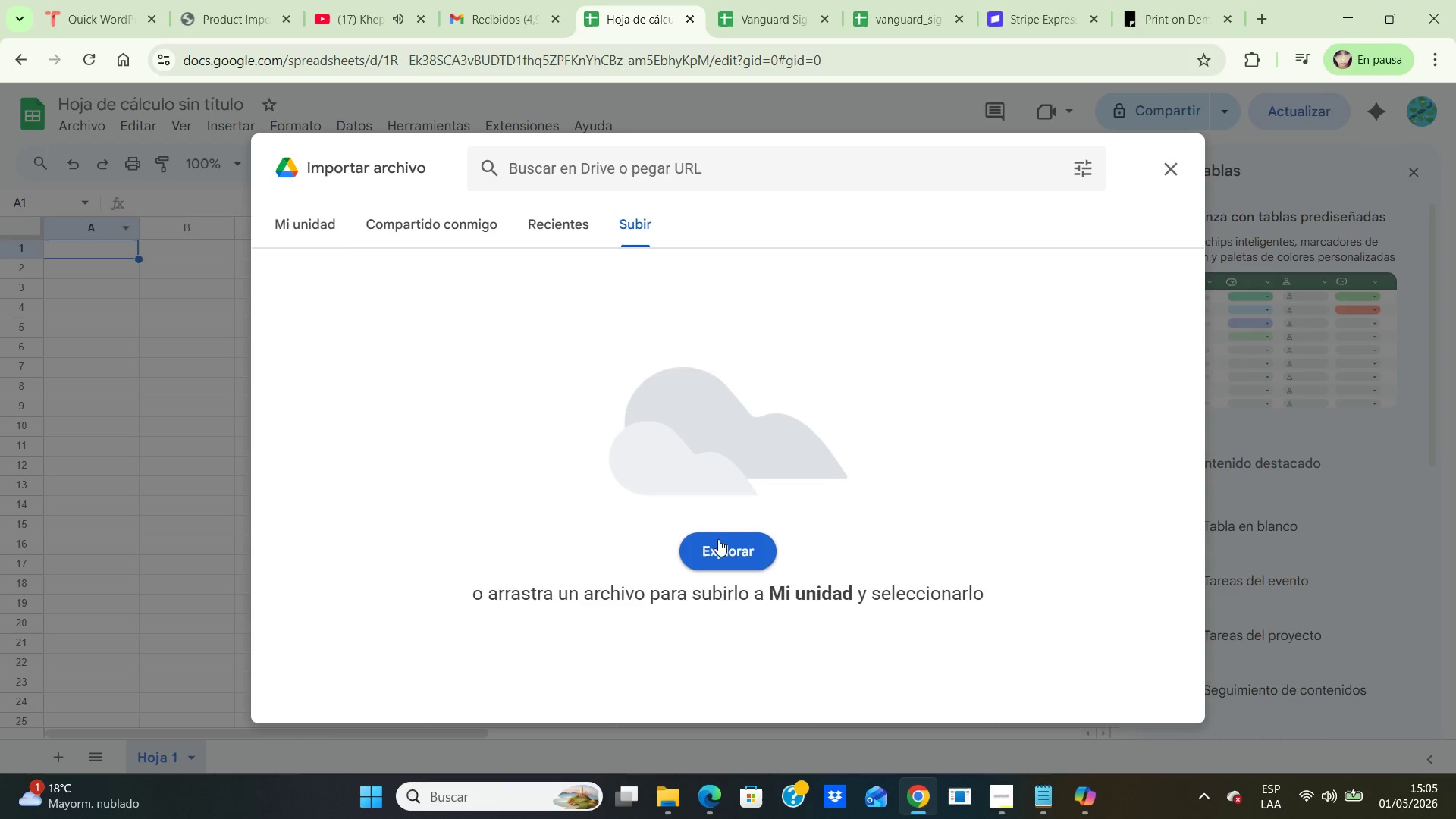 
left_click([724, 542])
 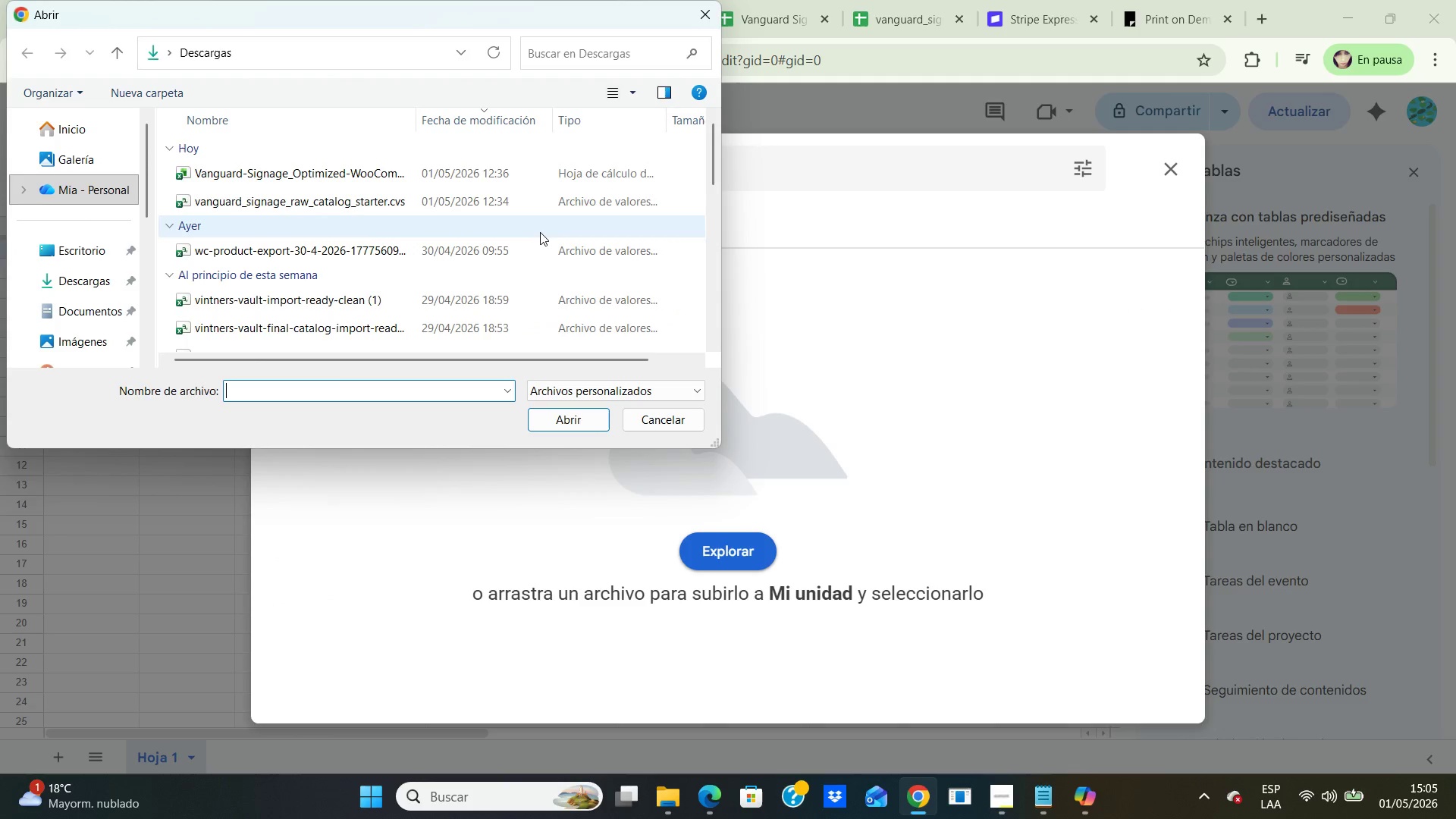 
left_click([502, 180])
 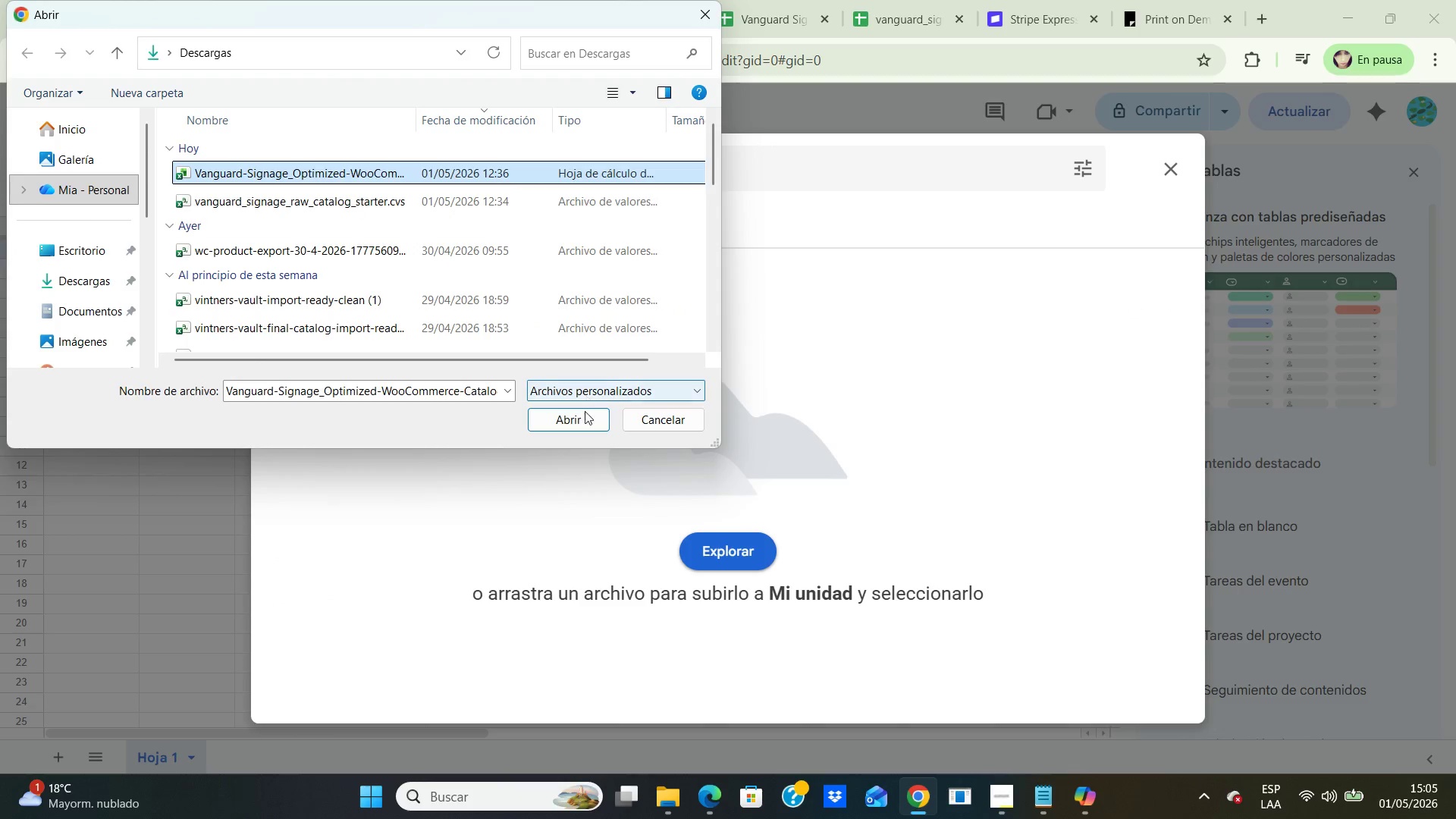 
left_click([585, 414])
 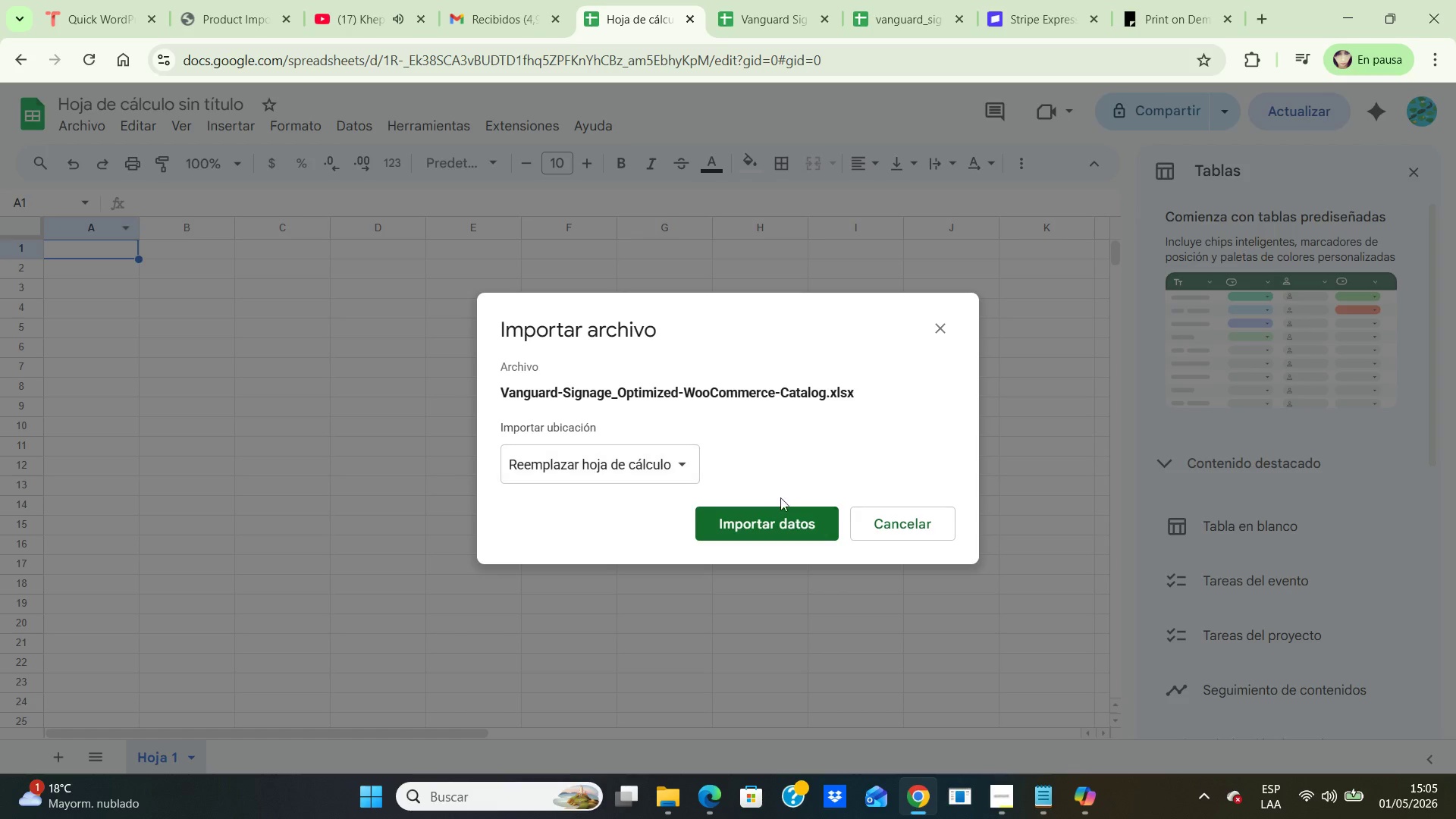 
left_click([775, 513])
 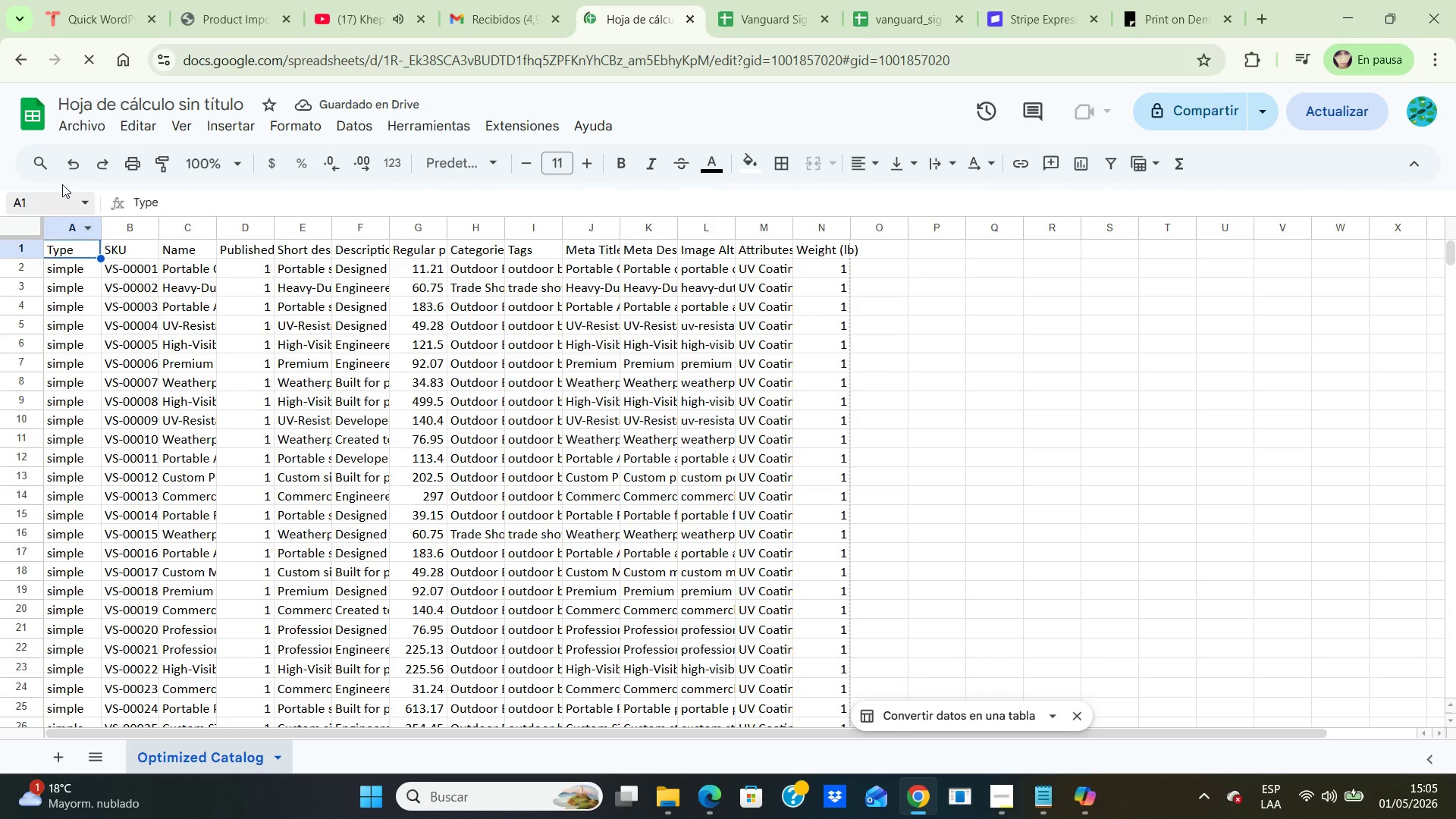 
left_click([78, 130])
 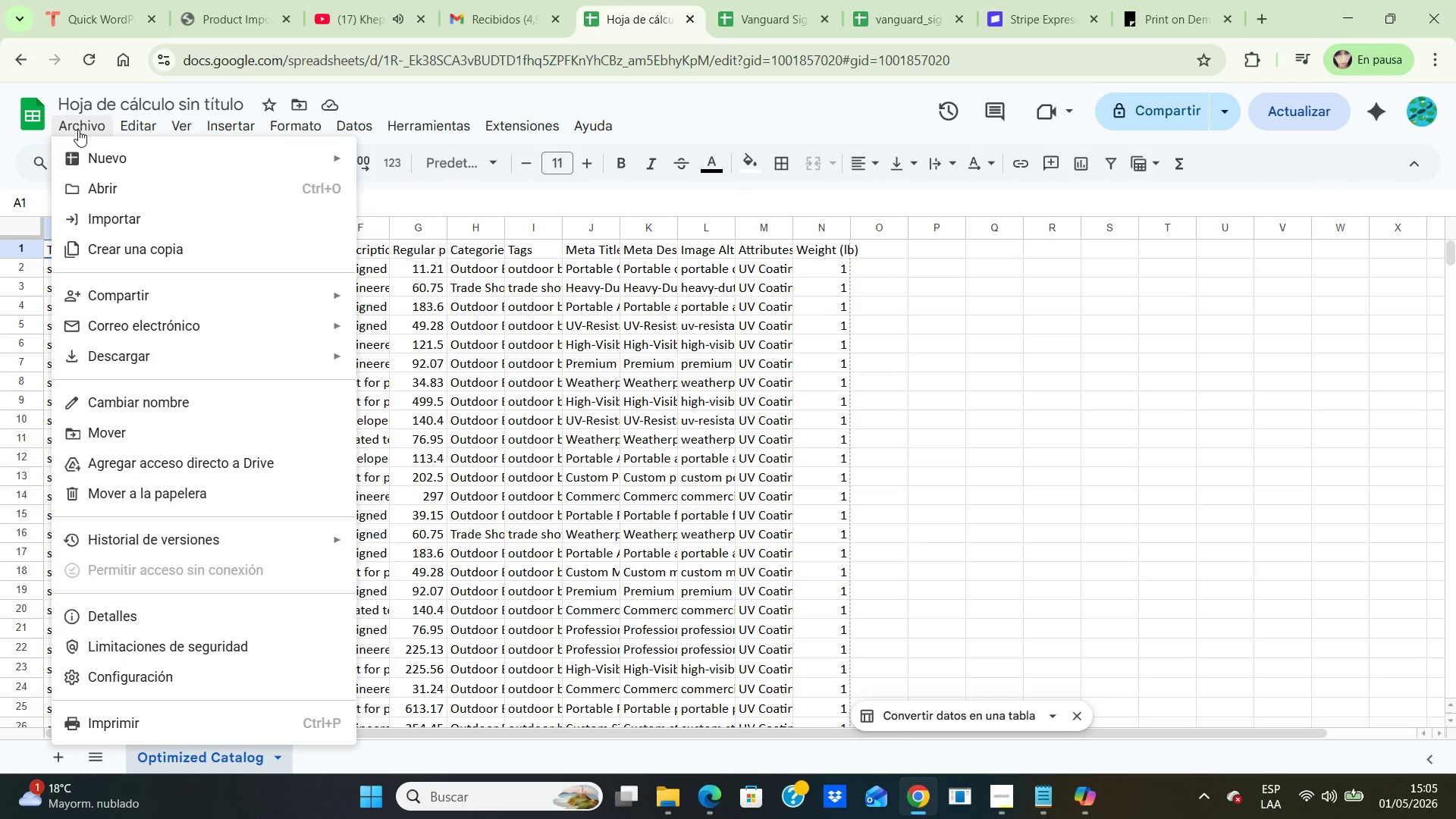 
mouse_move([243, 350])
 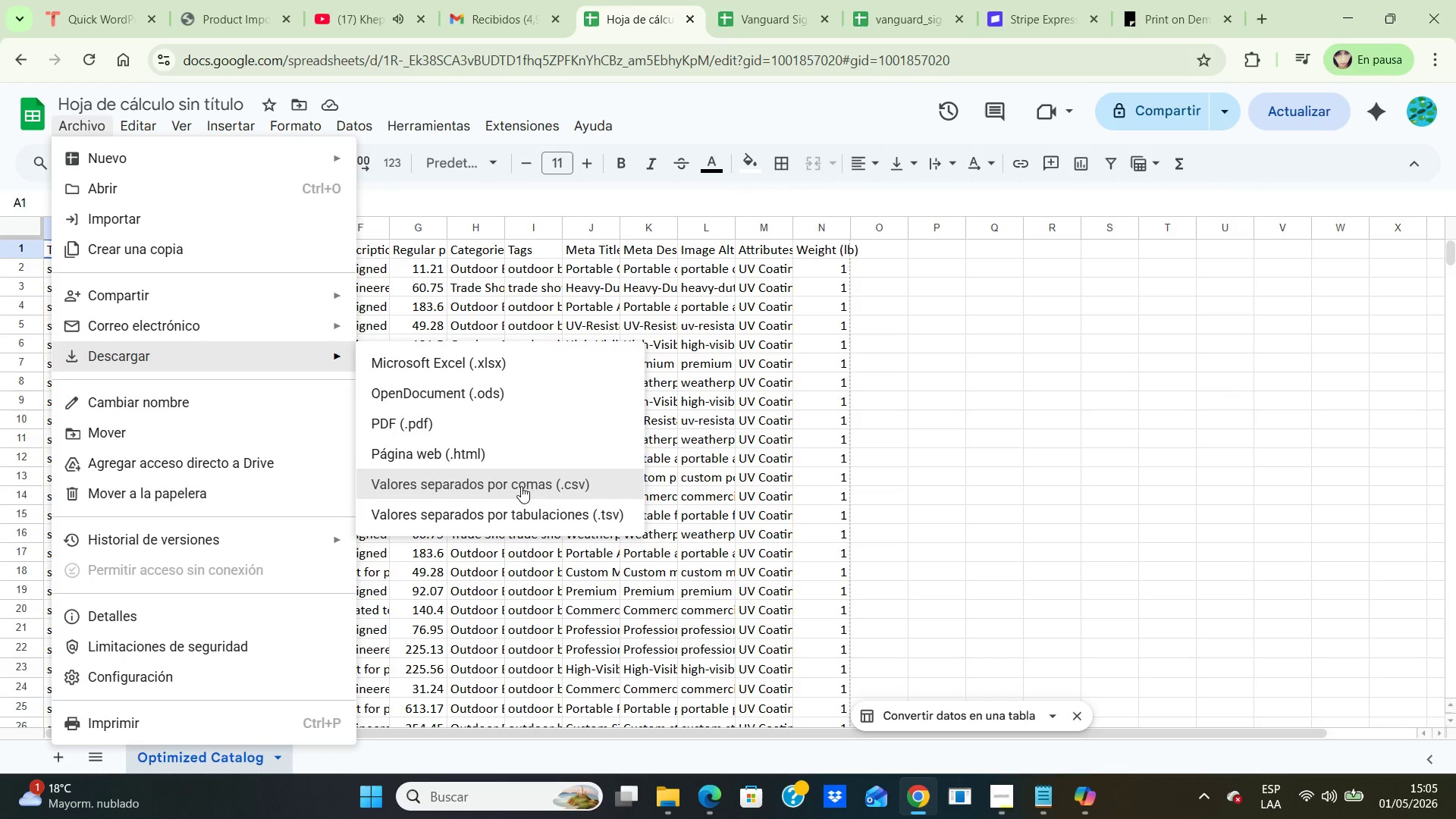 
left_click([521, 486])
 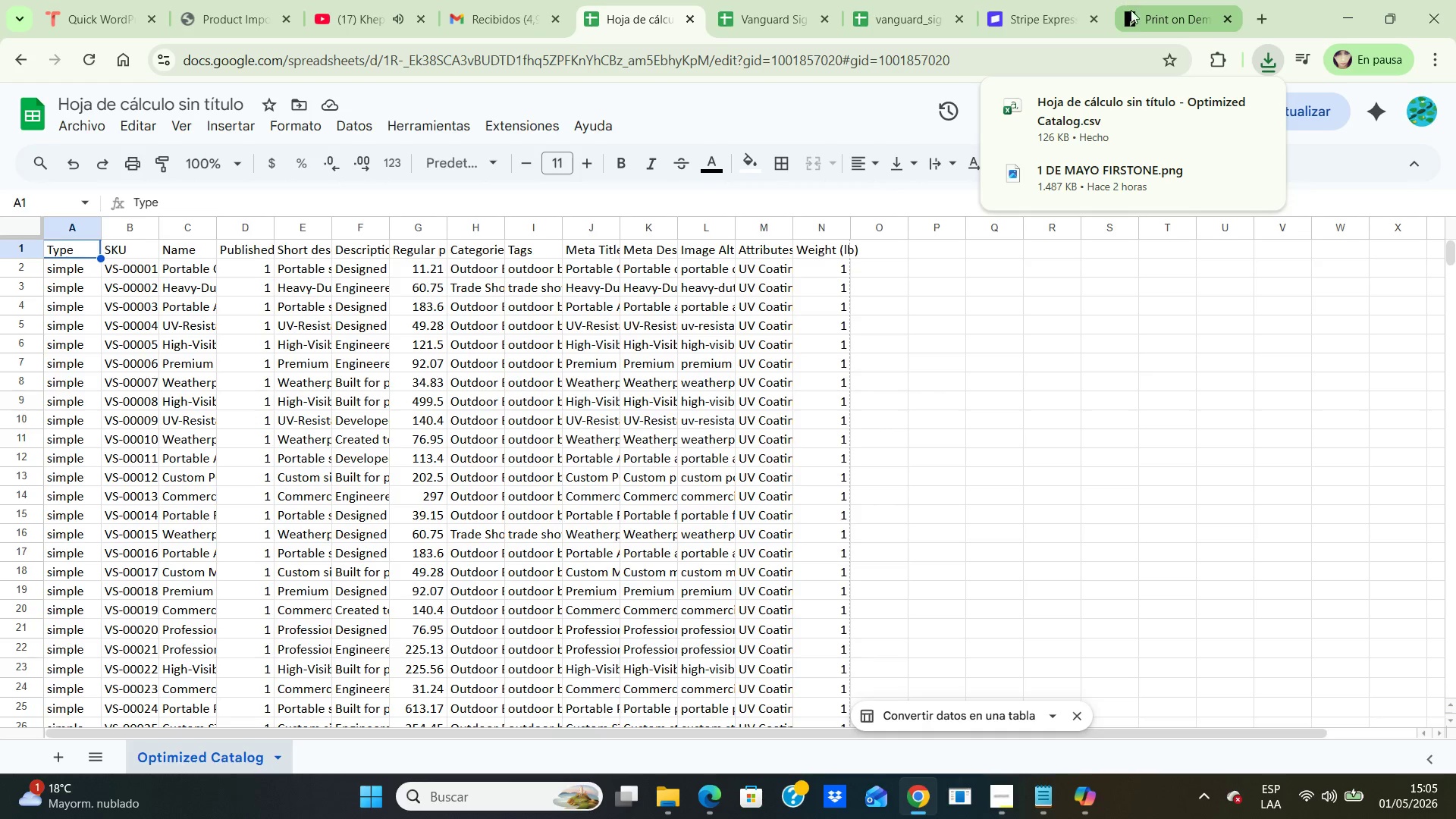 
wait(5.06)
 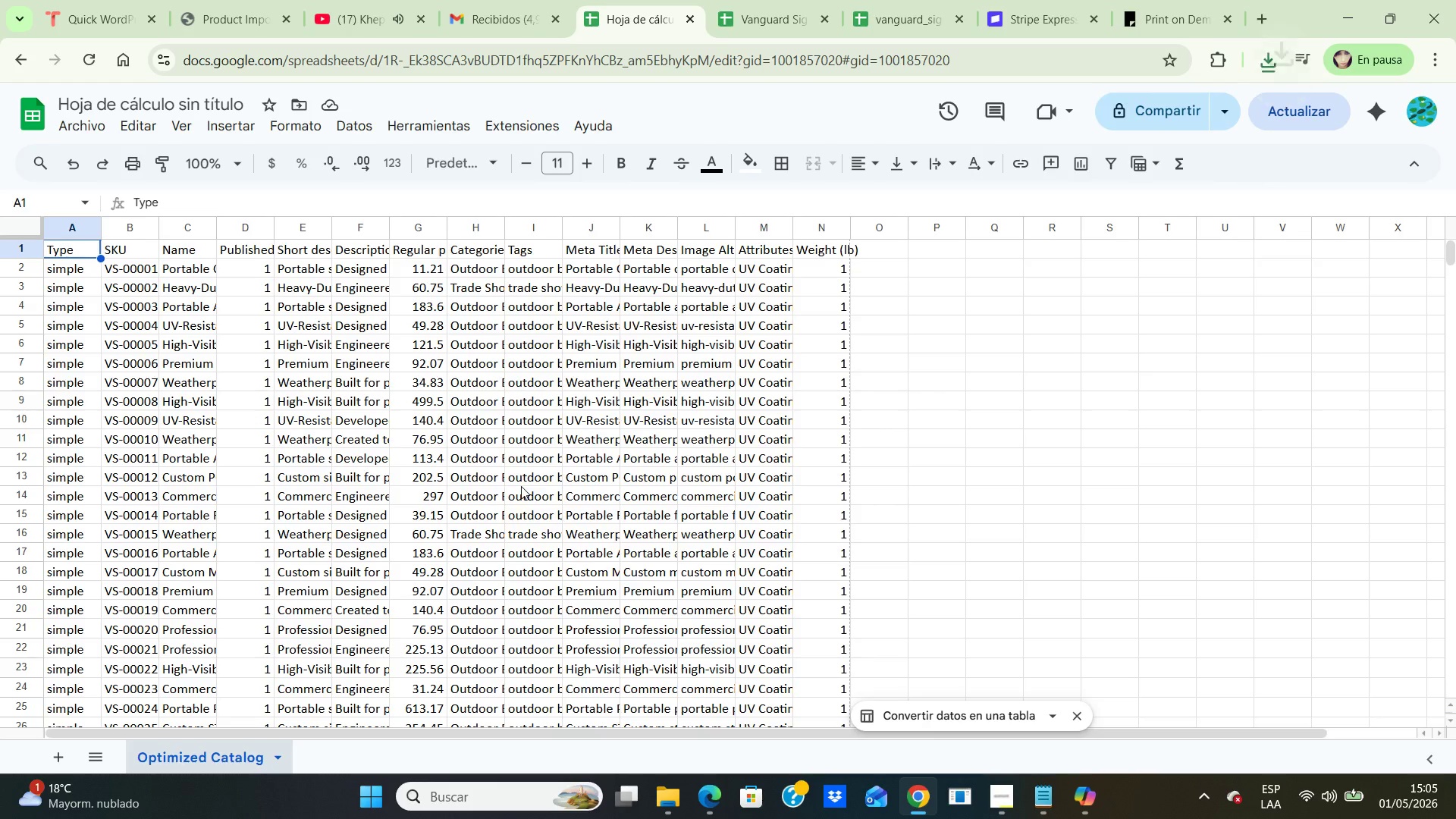 
mouse_move([917, 799])
 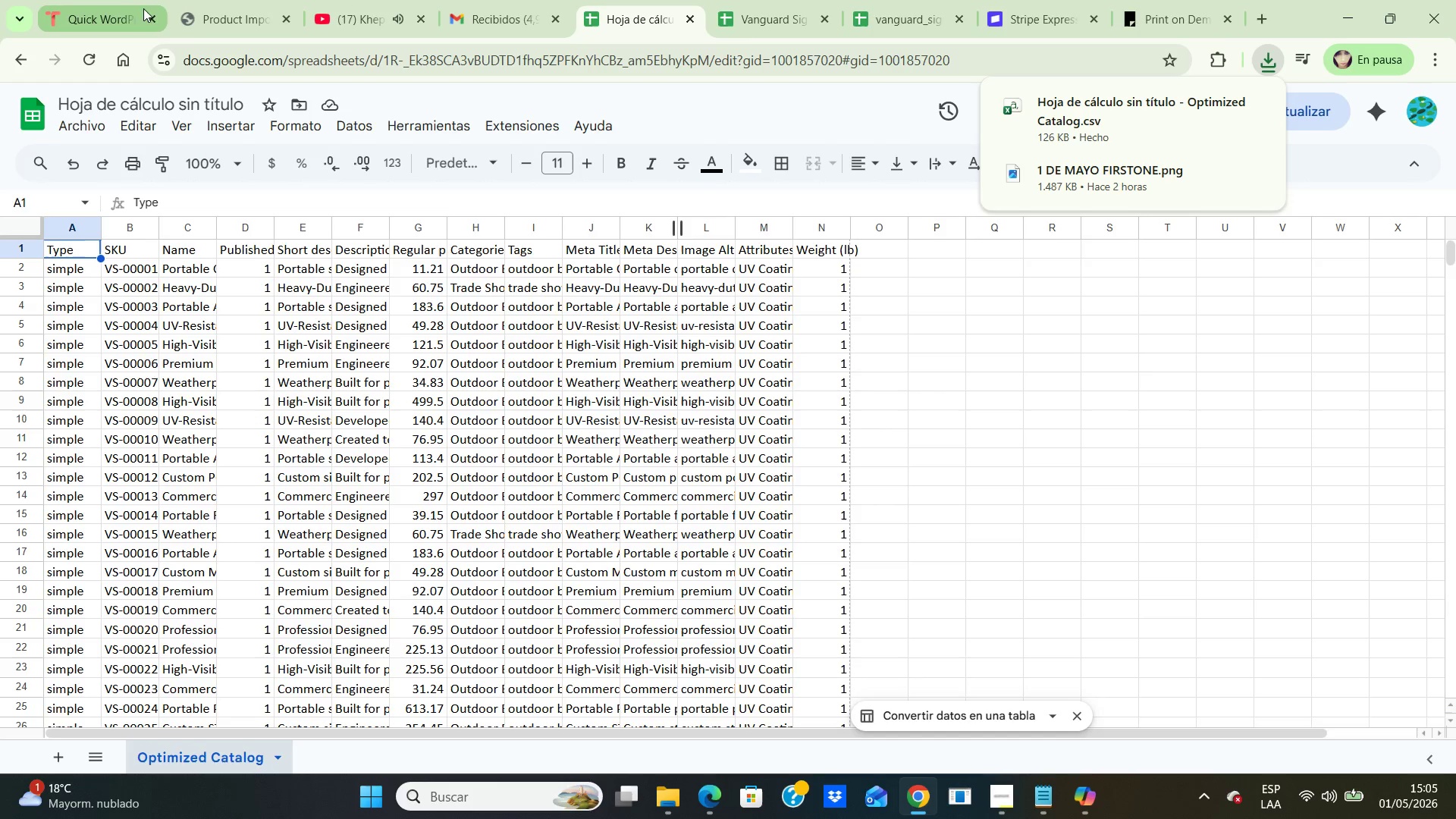 
left_click([215, 20])
 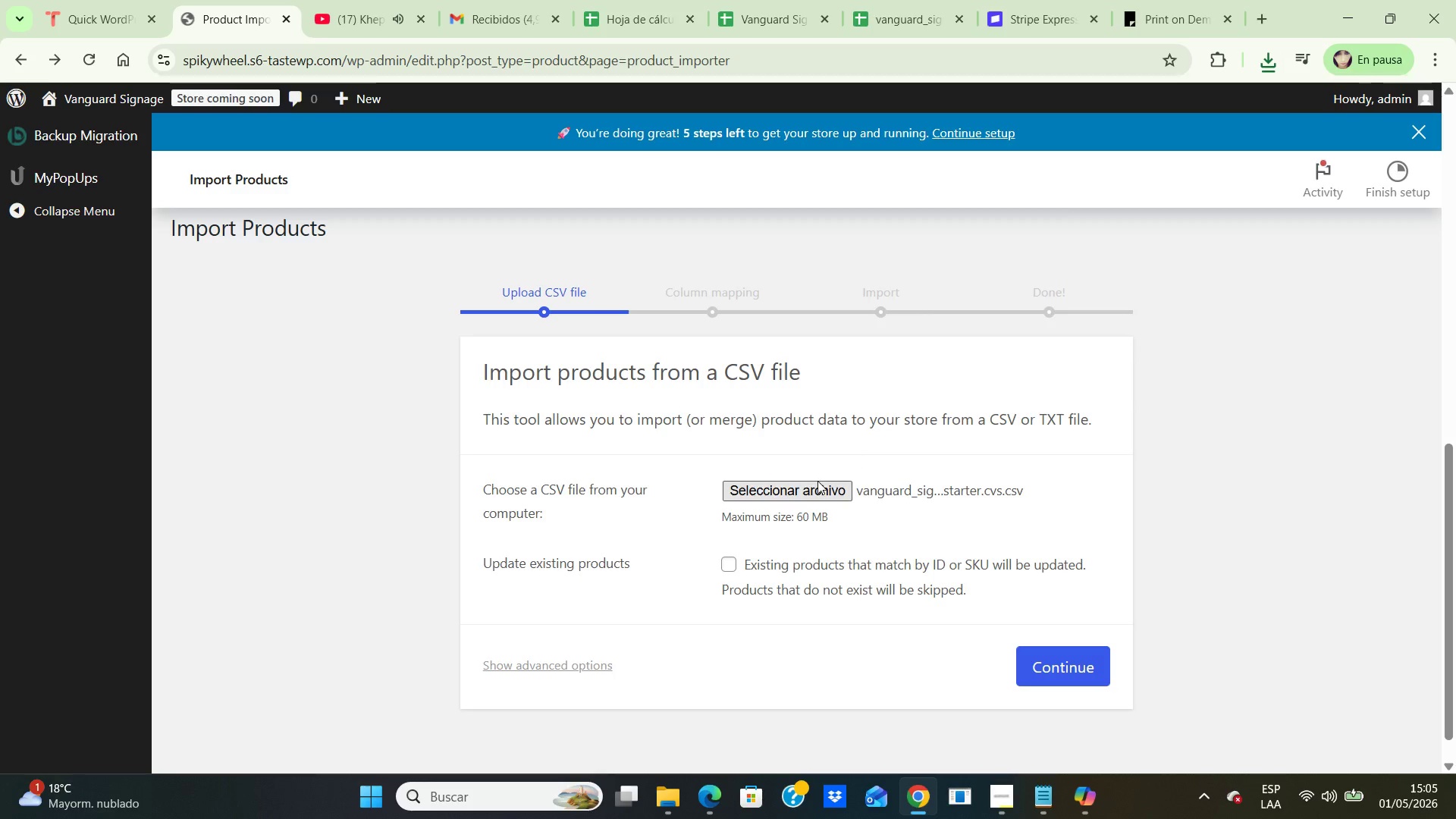 
left_click([817, 486])
 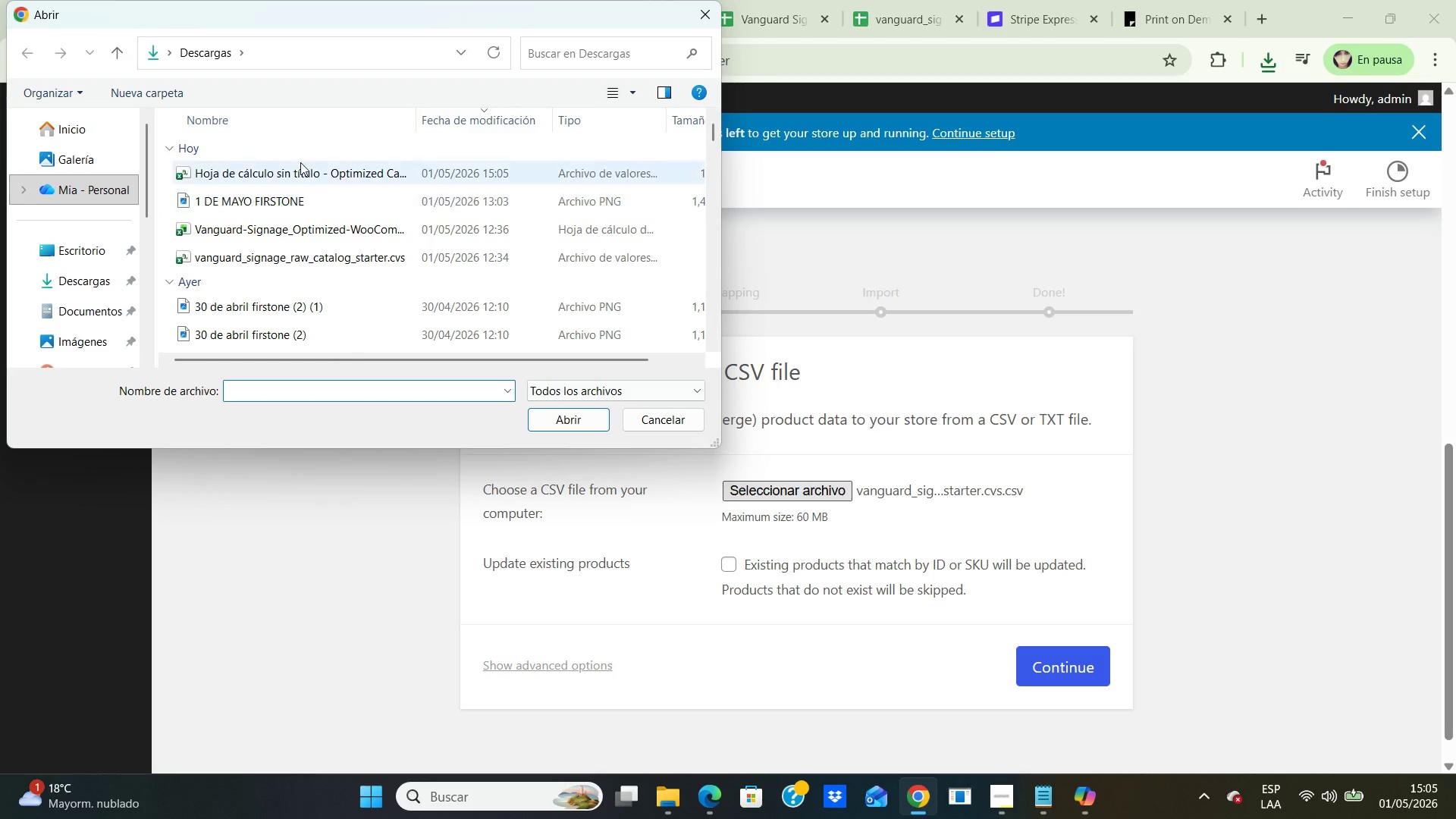 
left_click([327, 165])
 